 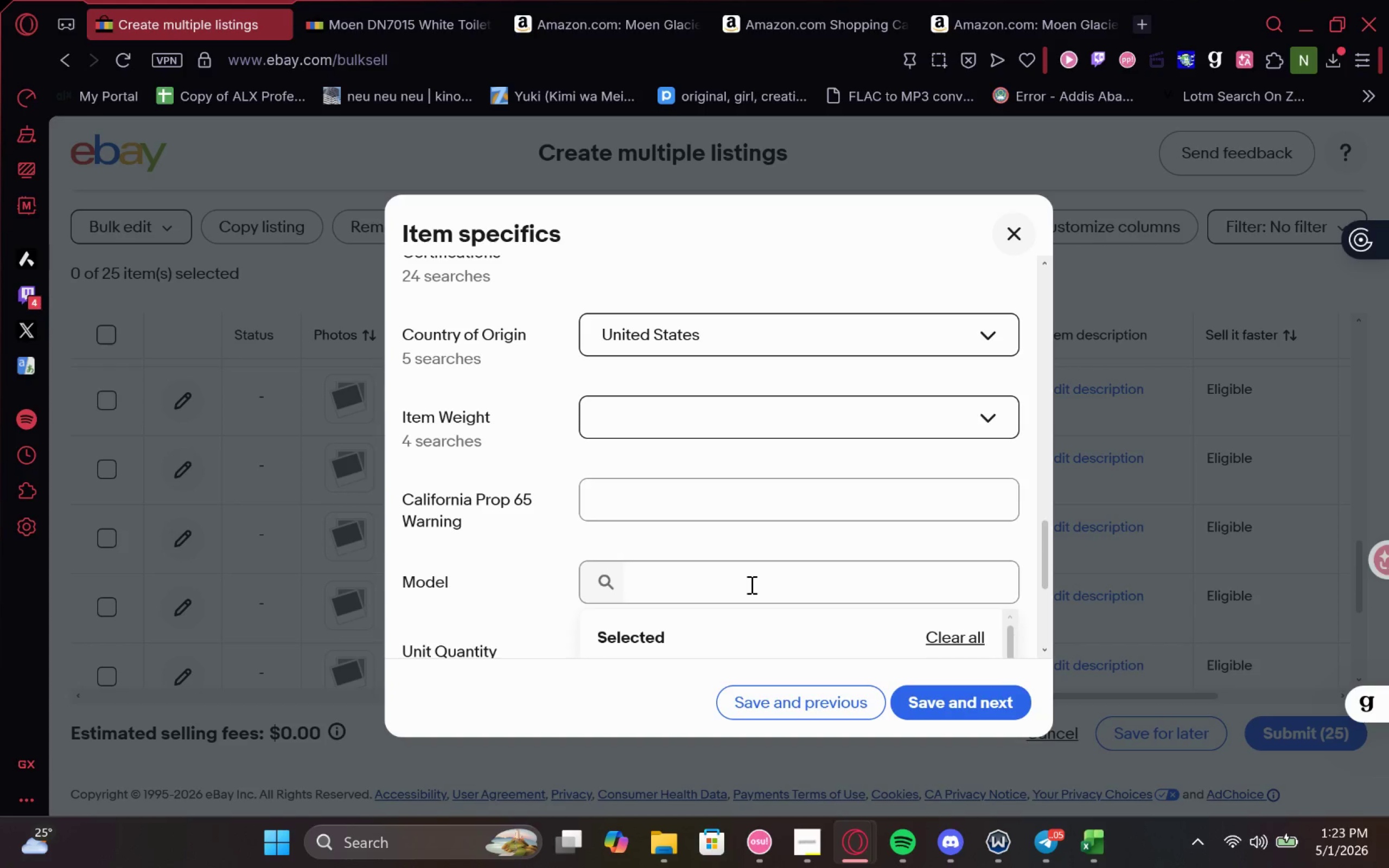 
key(Control+V)
 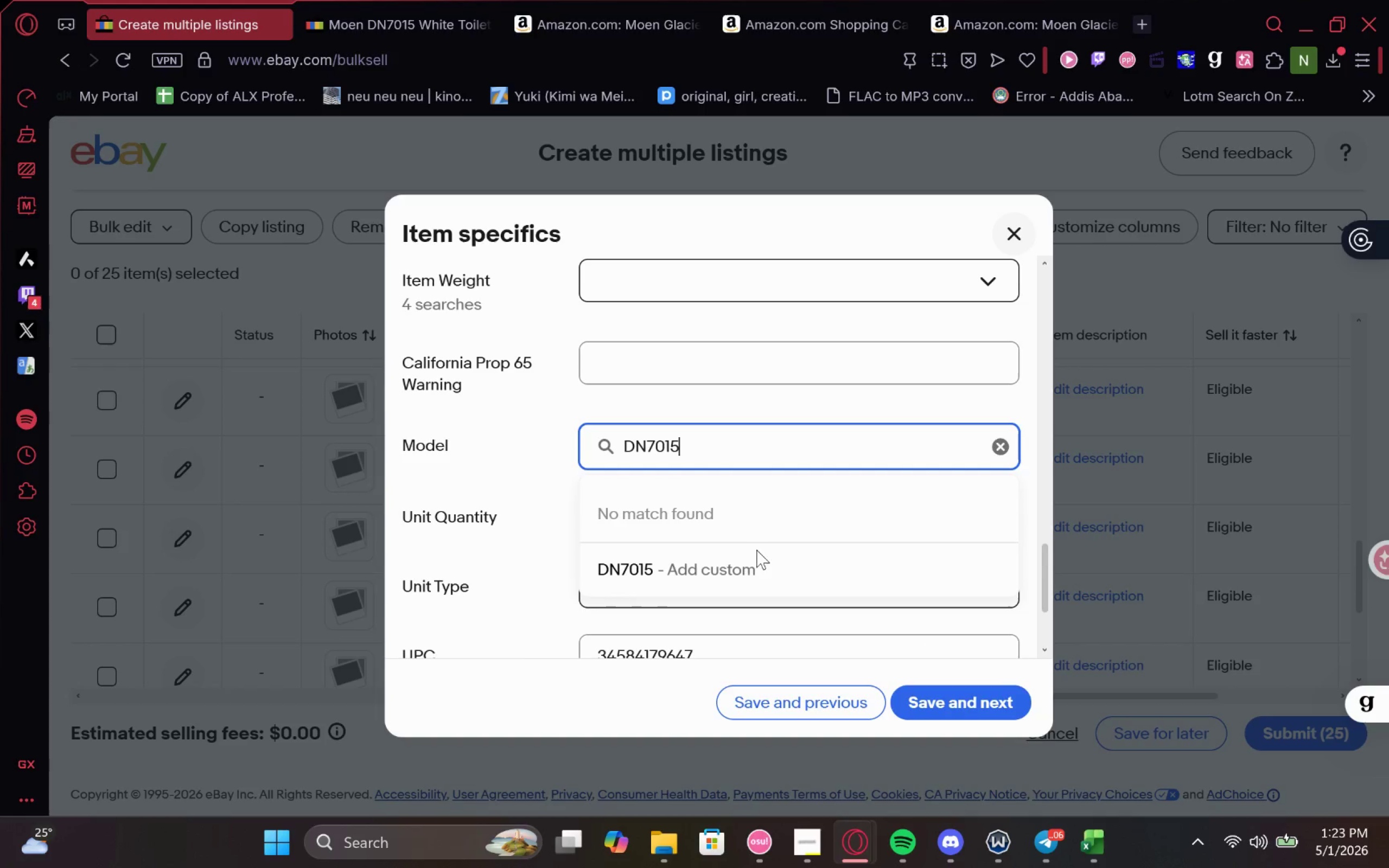 
left_click([749, 565])
 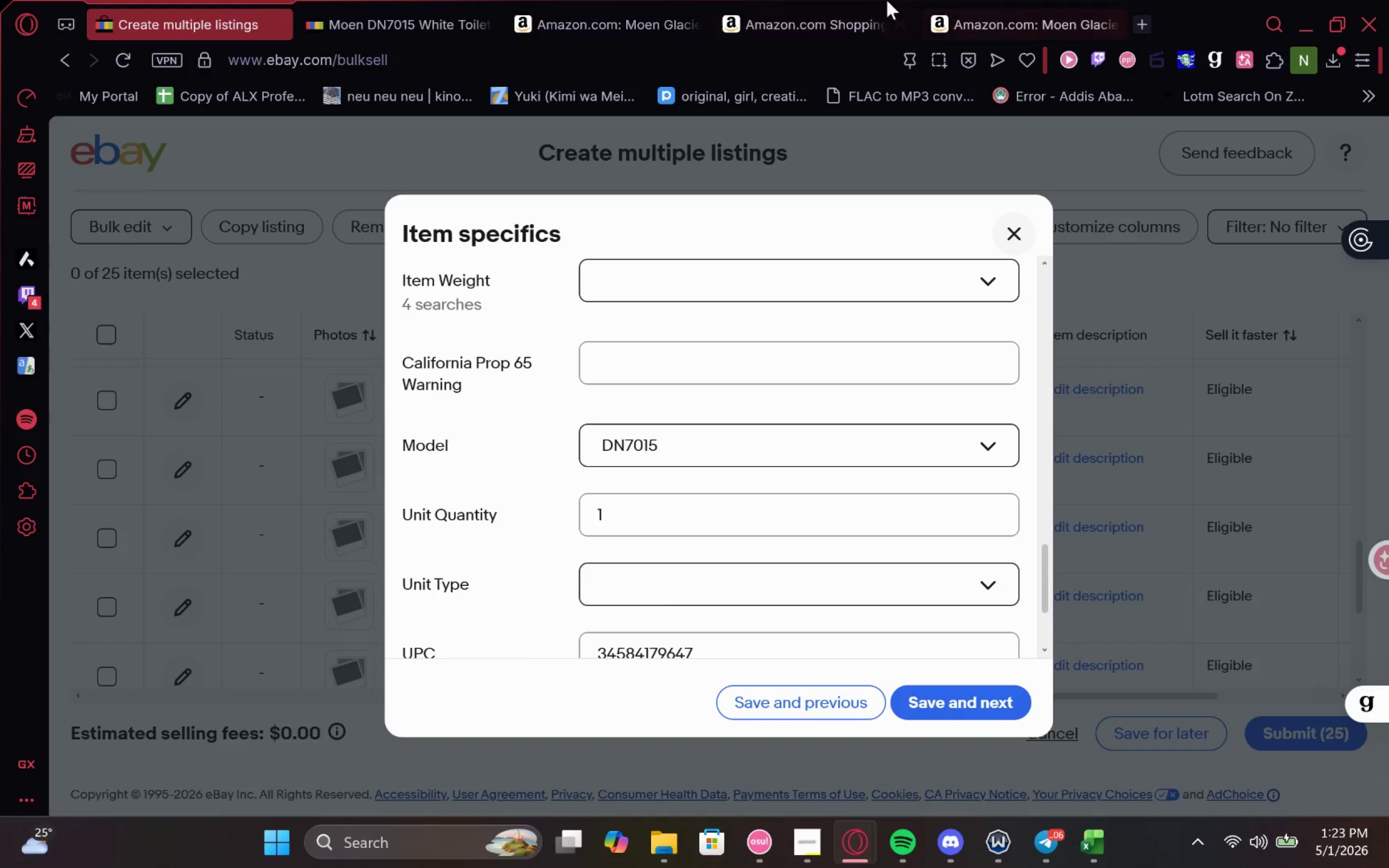 
left_click([721, 0])
 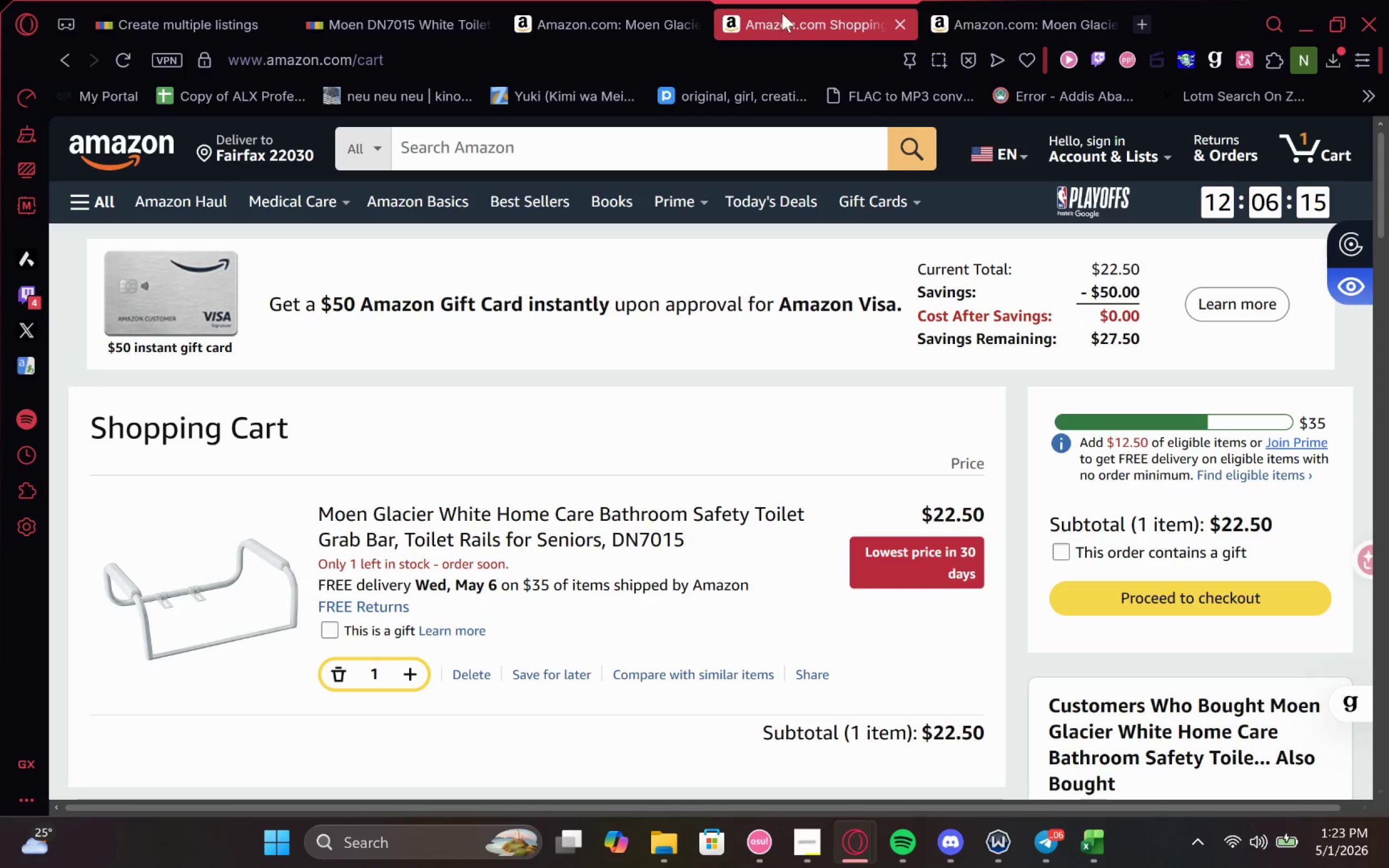 
left_click_drag(start_coordinate=[792, 11], to_coordinate=[412, 13])
 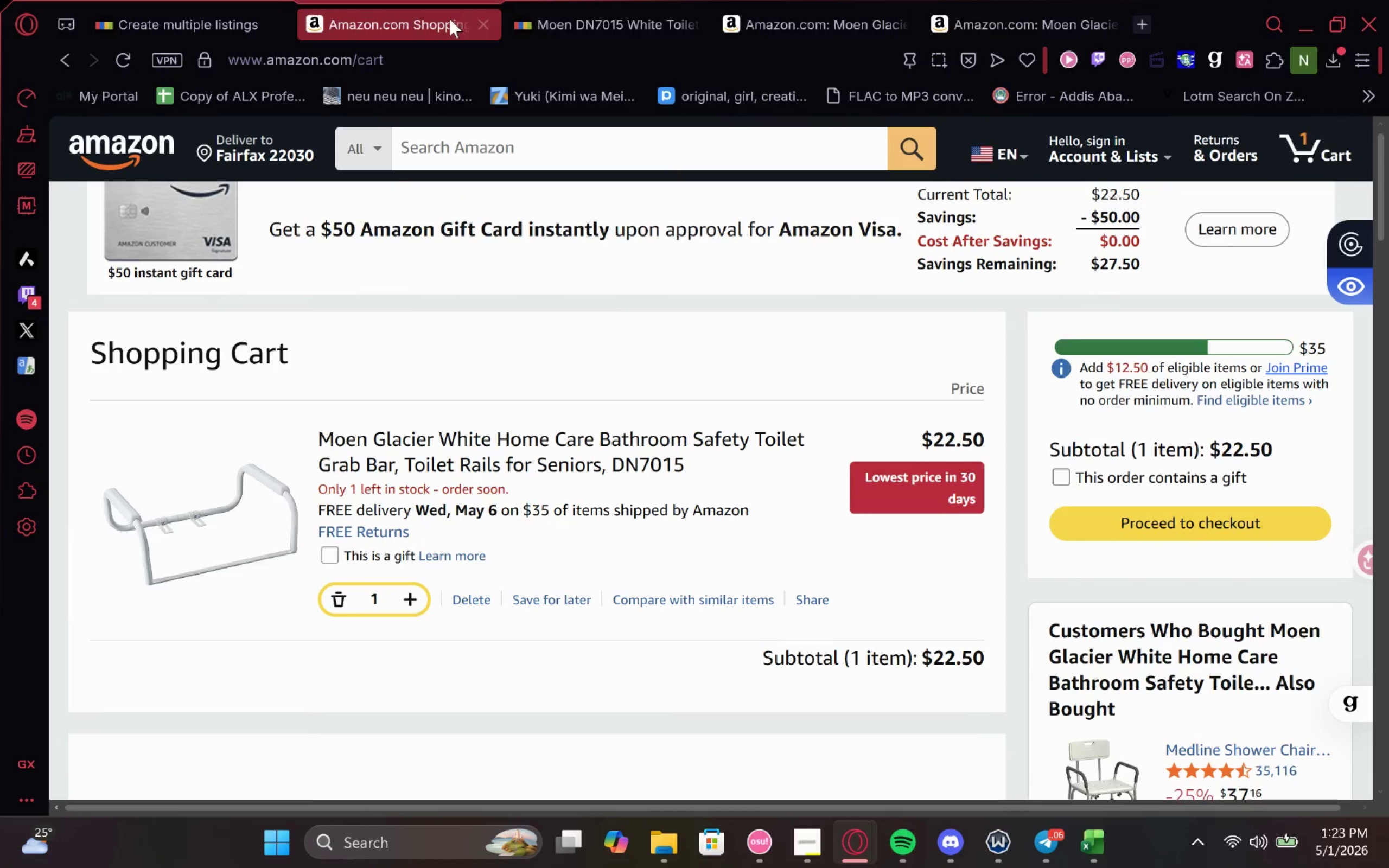 
left_click([483, 29])
 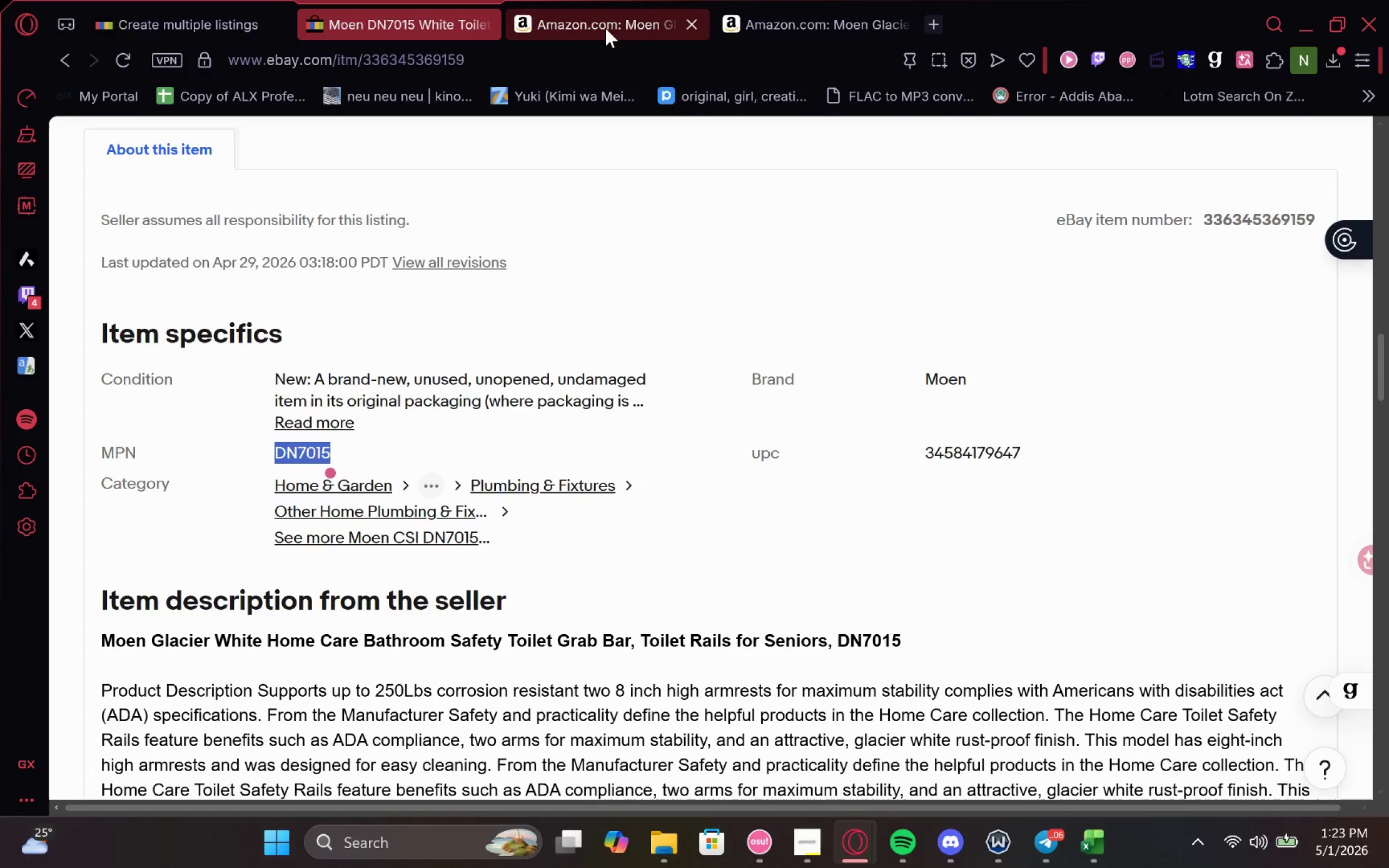 
left_click([589, 24])
 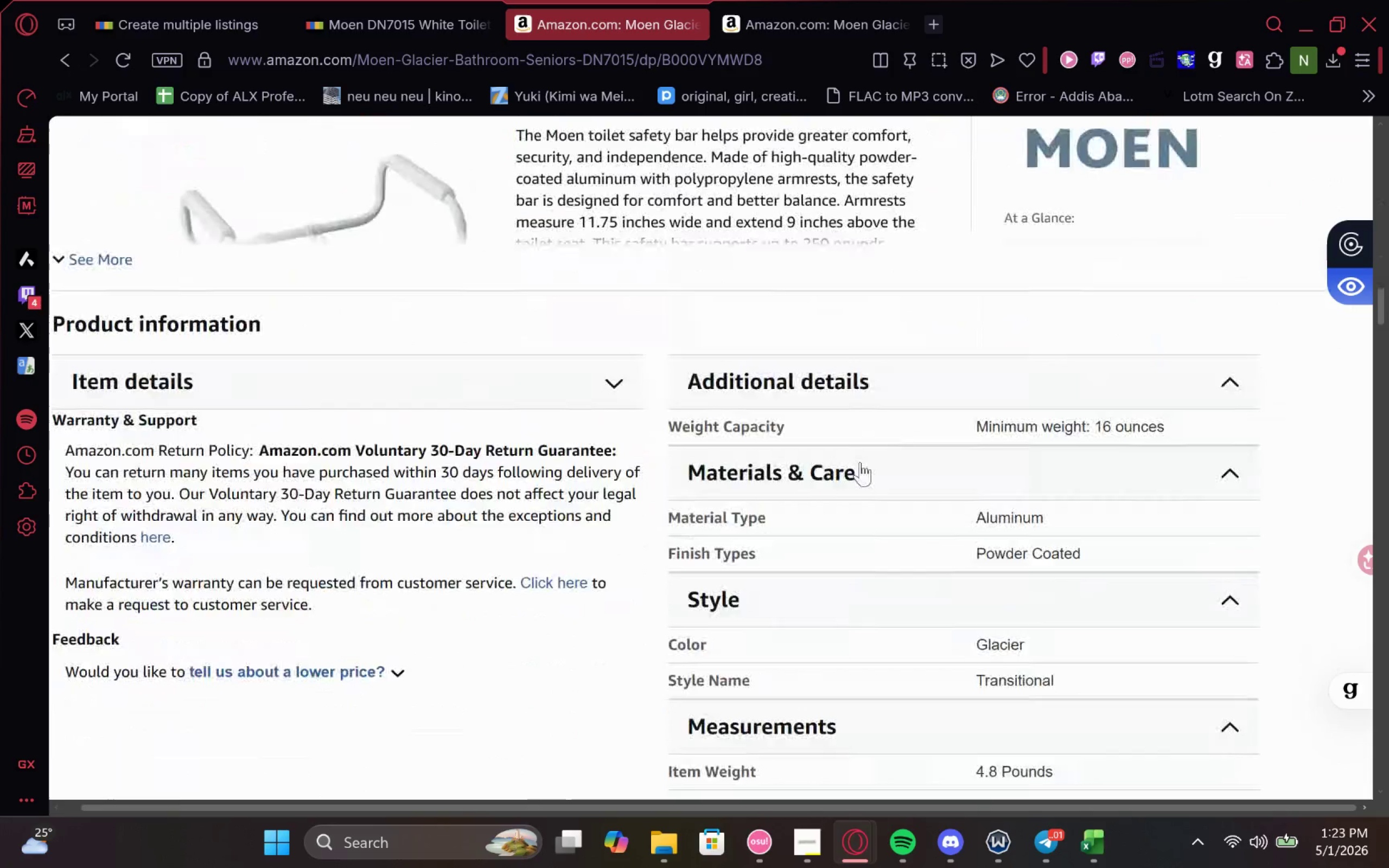 
wait(9.83)
 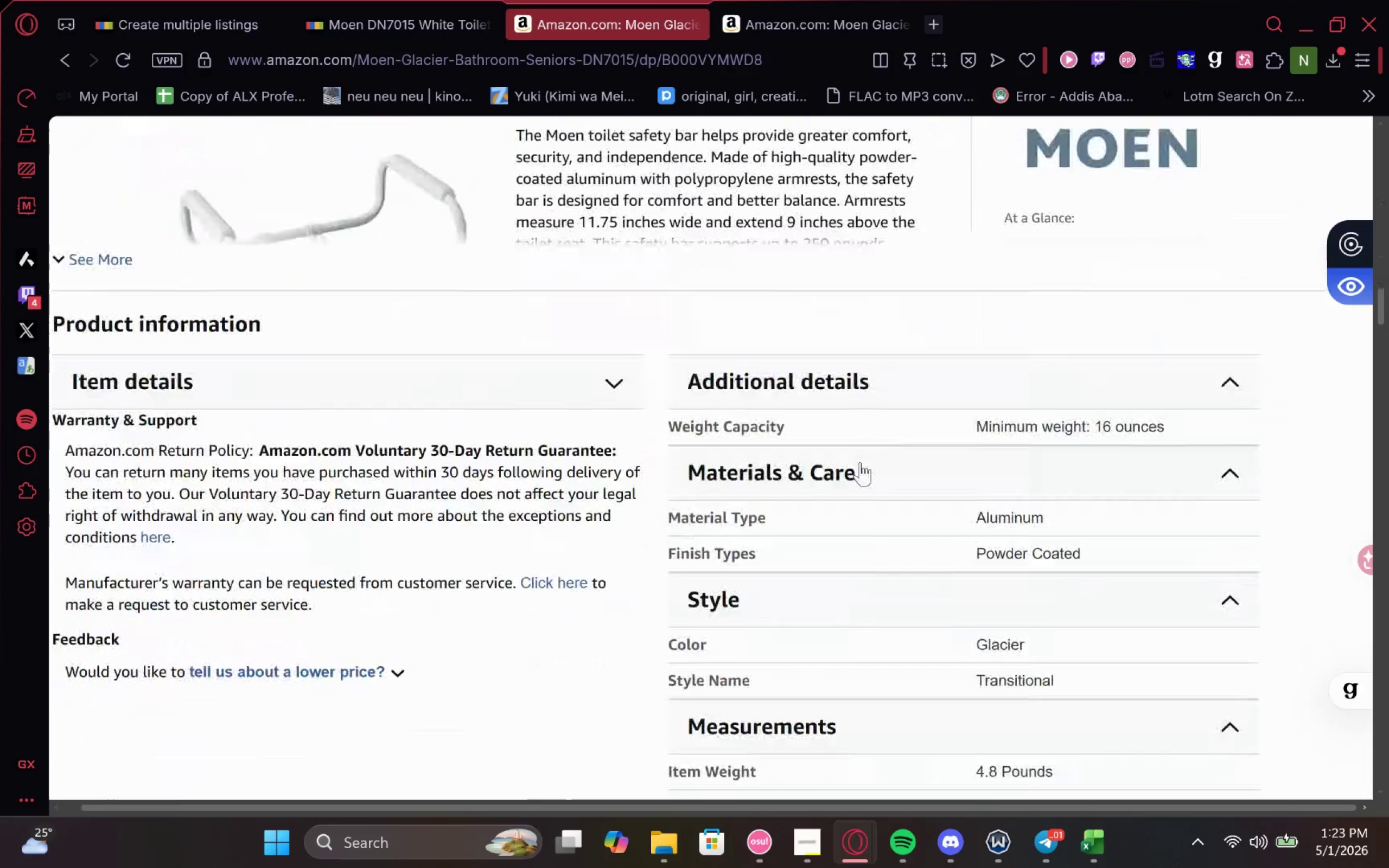 
left_click([141, 25])
 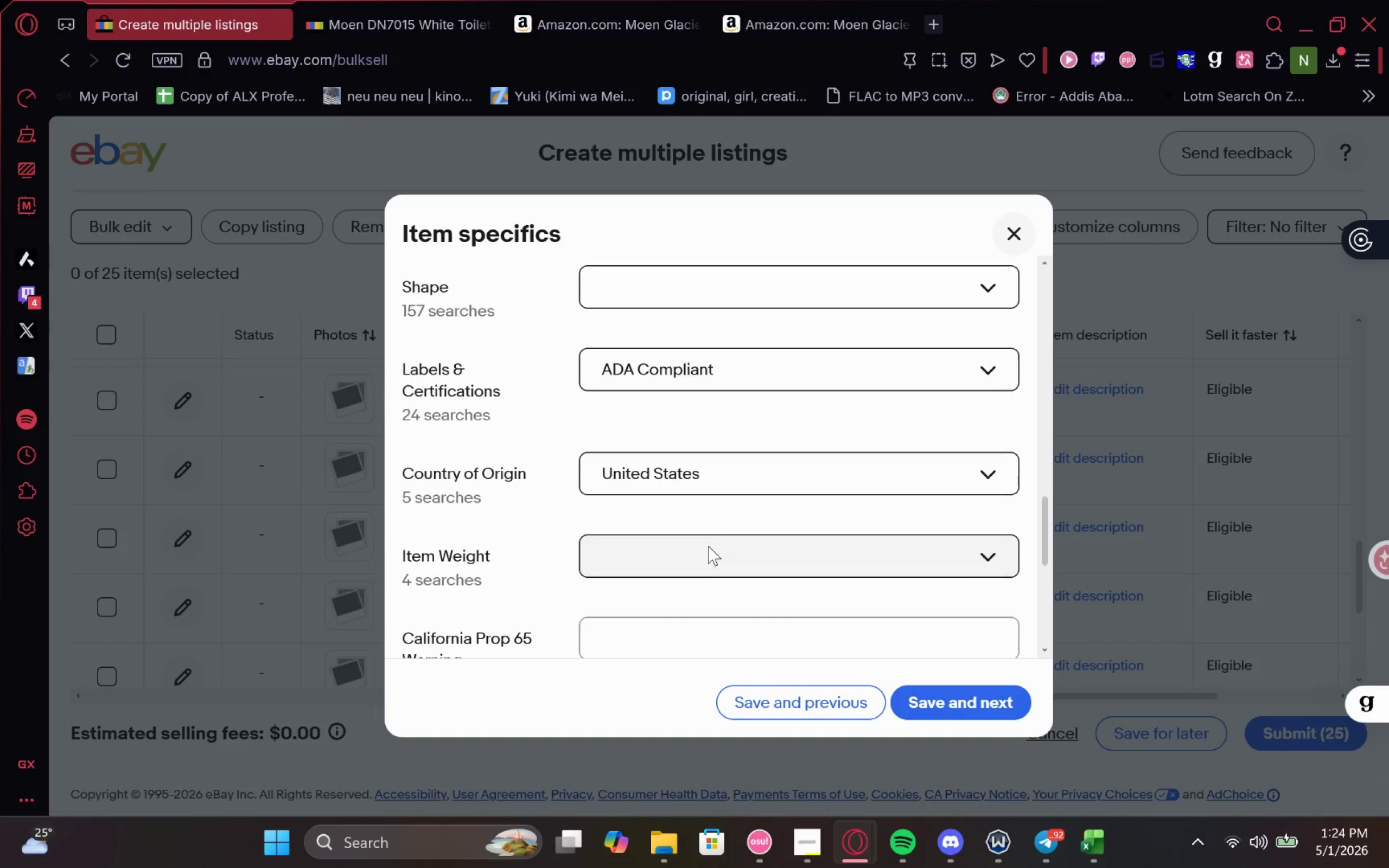 
mouse_move([725, 467])
 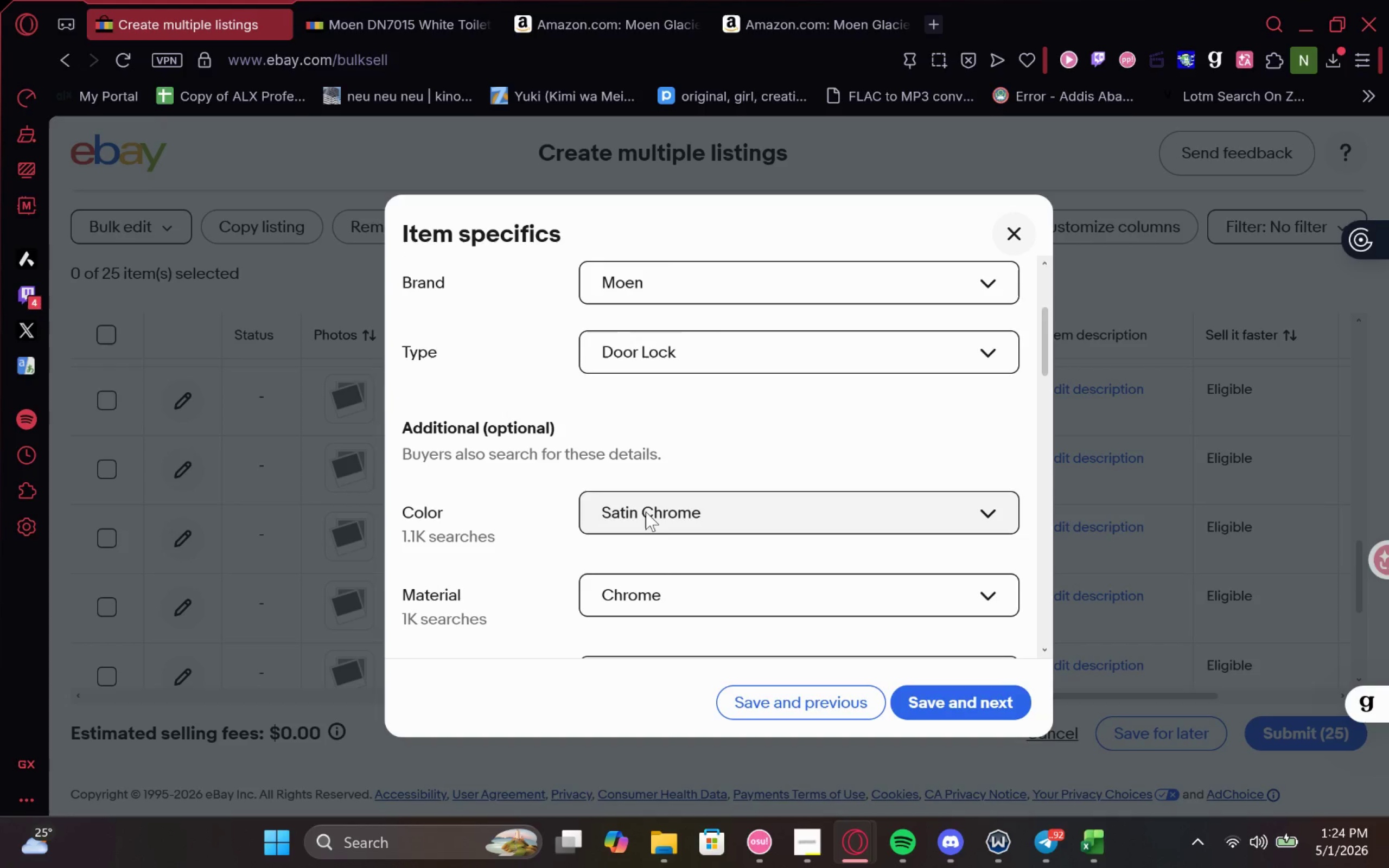 
left_click([645, 513])
 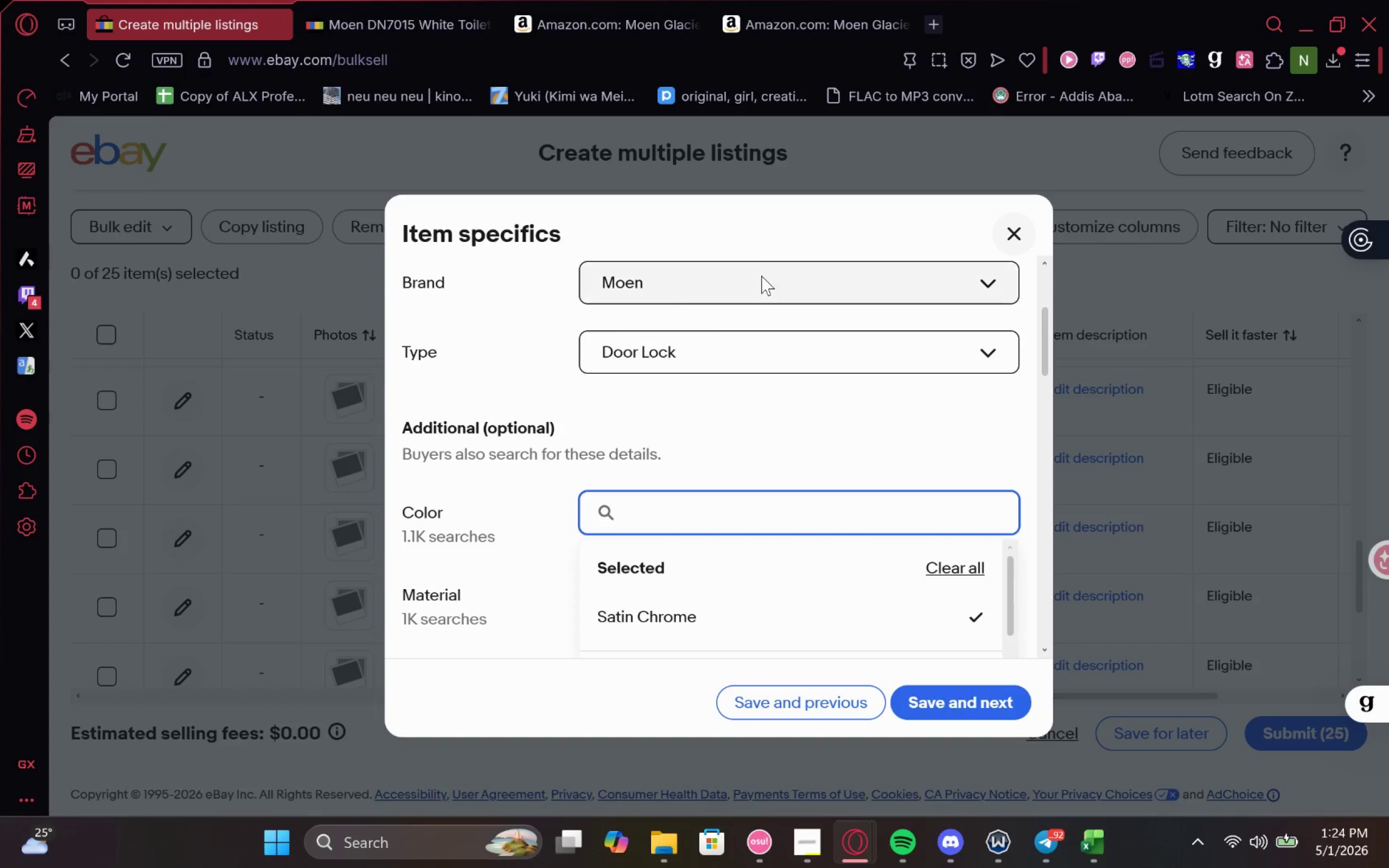 
left_click([721, 359])
 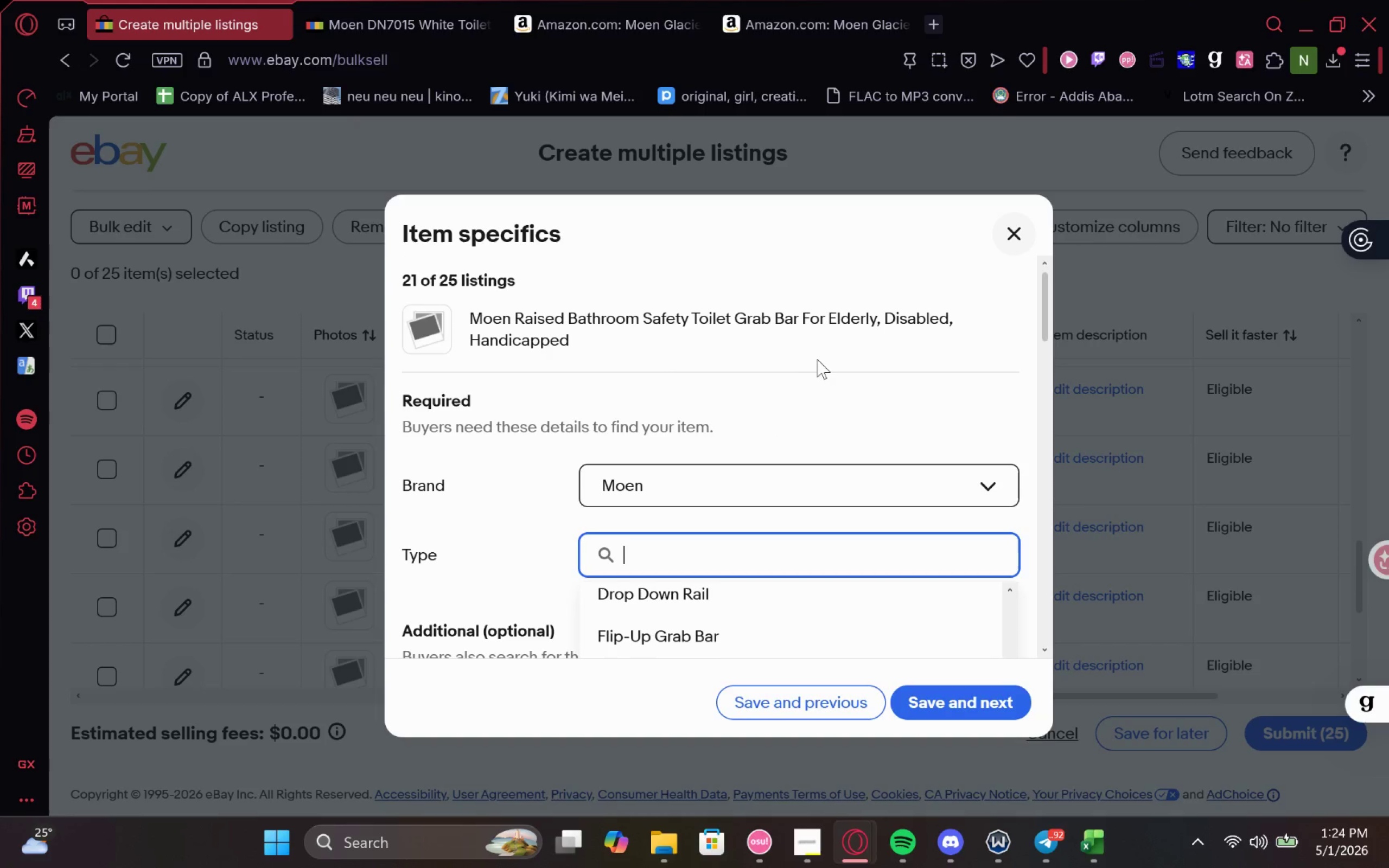 
wait(8.75)
 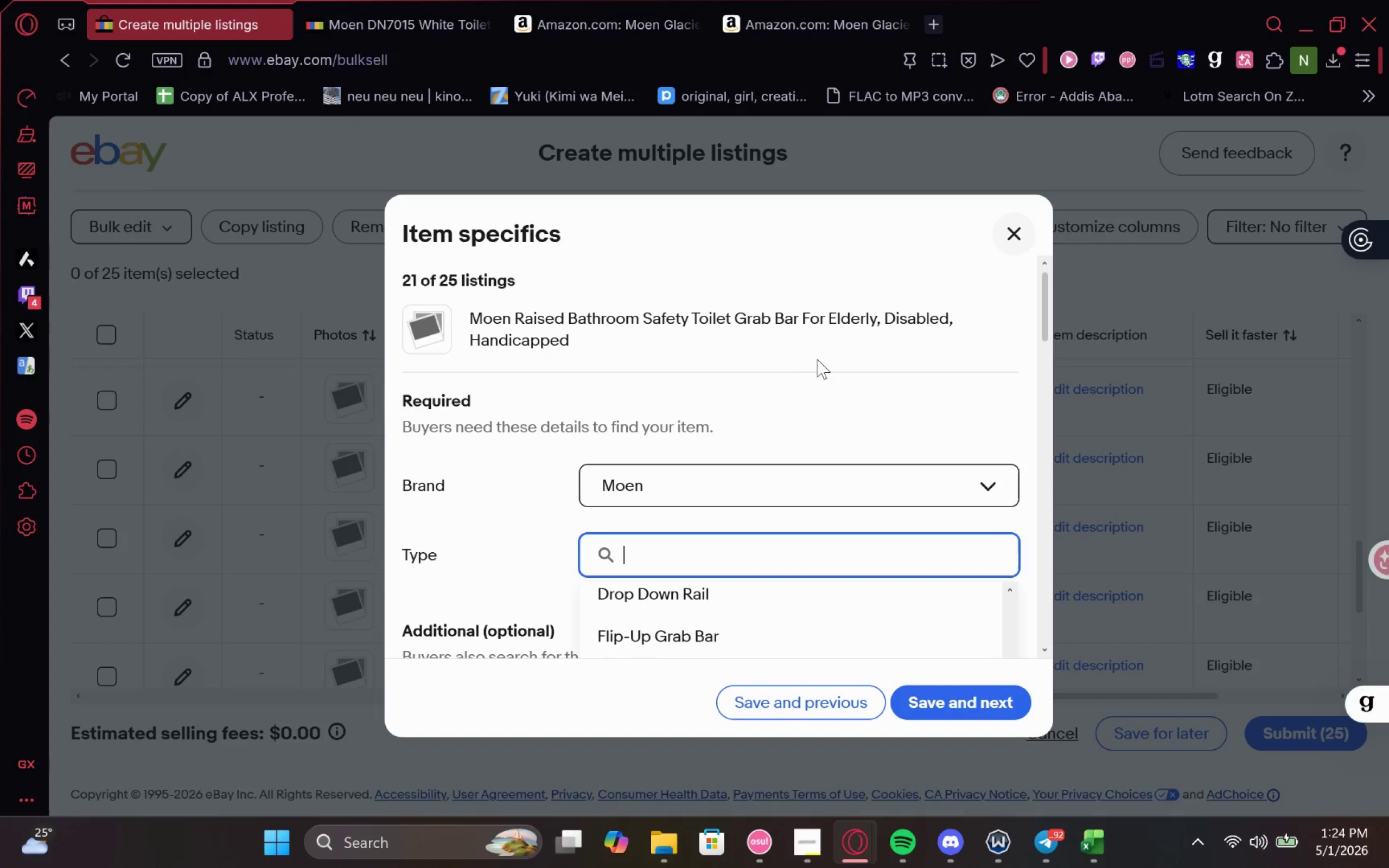 
left_click([378, 0])
 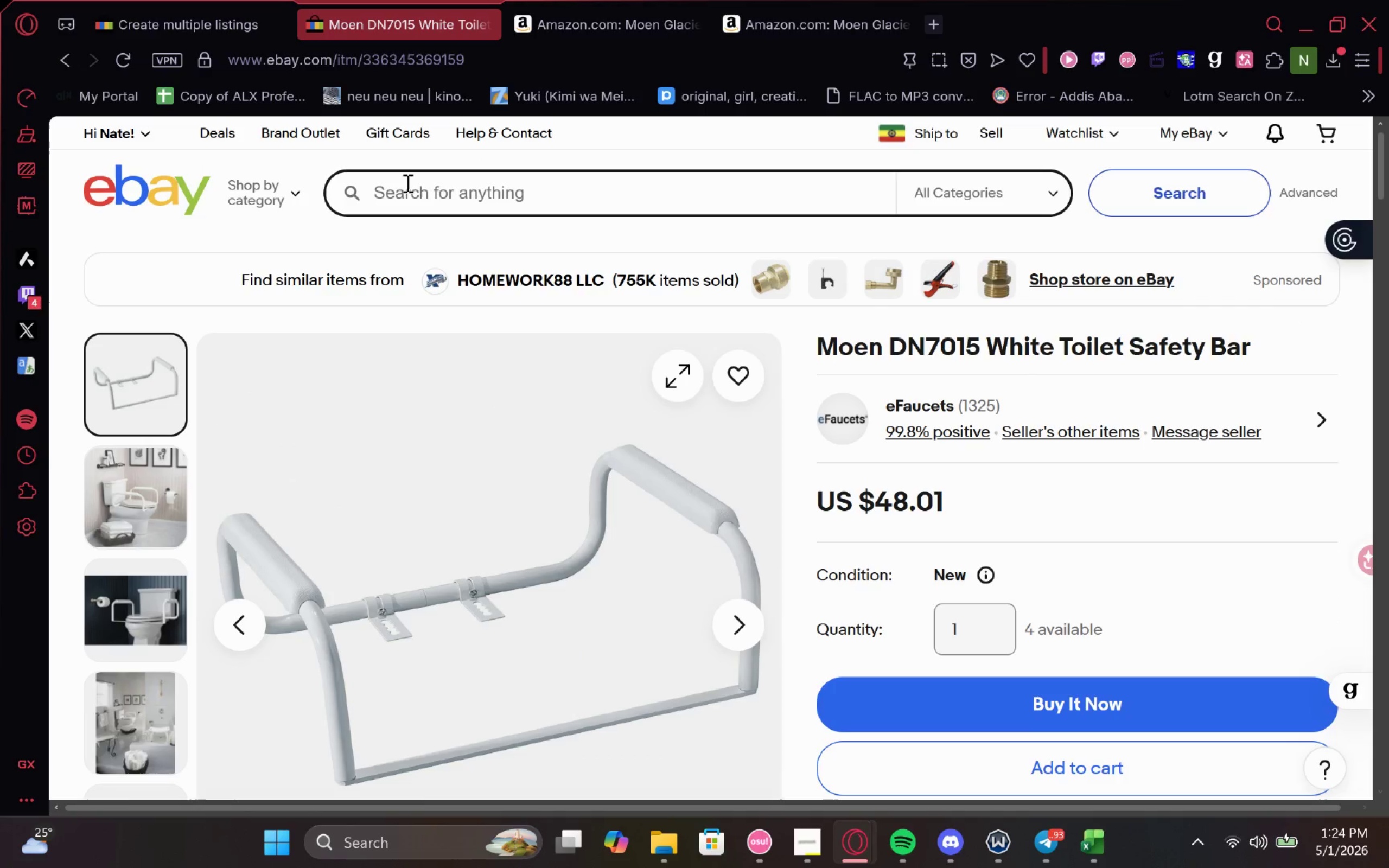 
left_click([149, 4])
 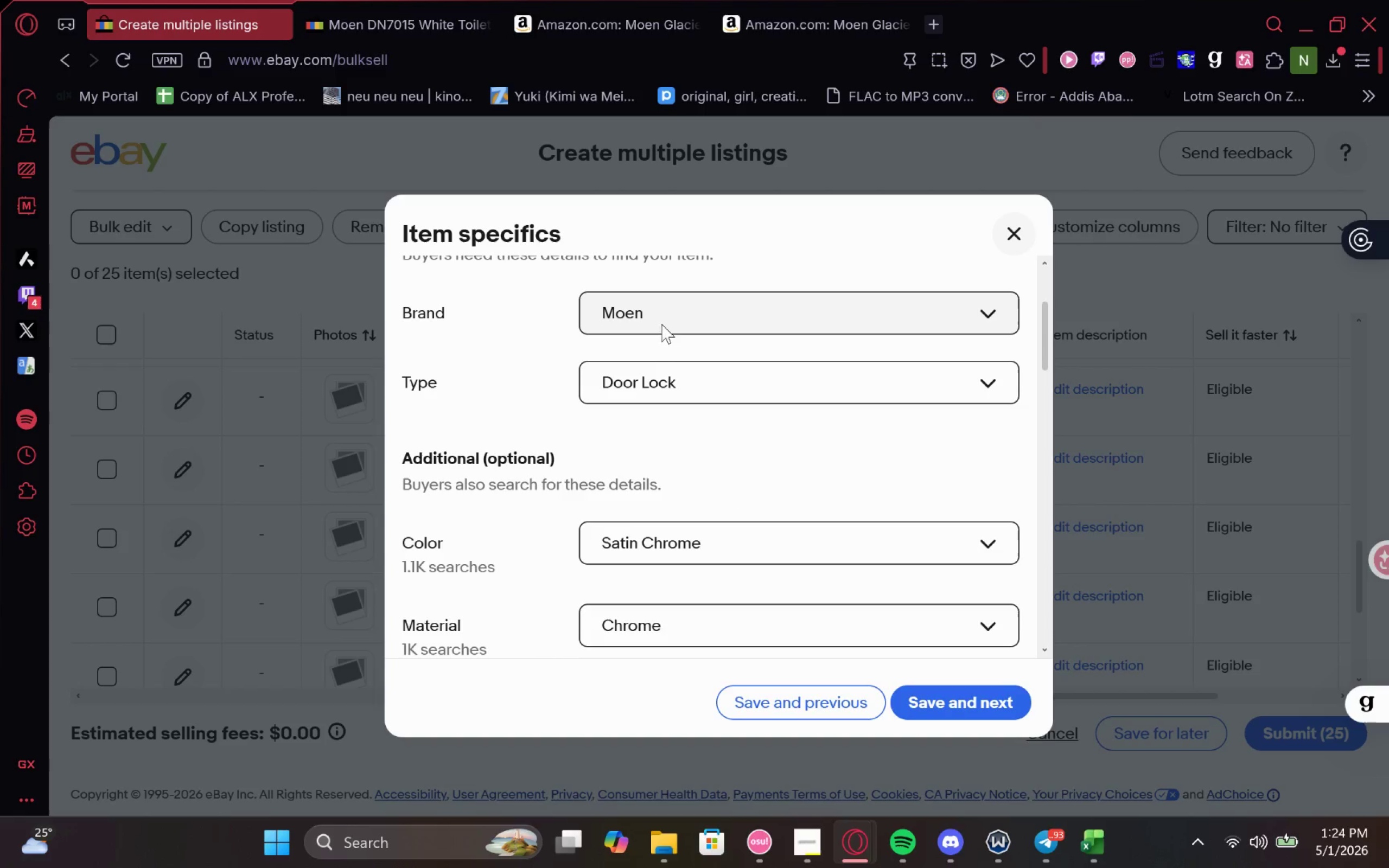 
left_click([654, 375])
 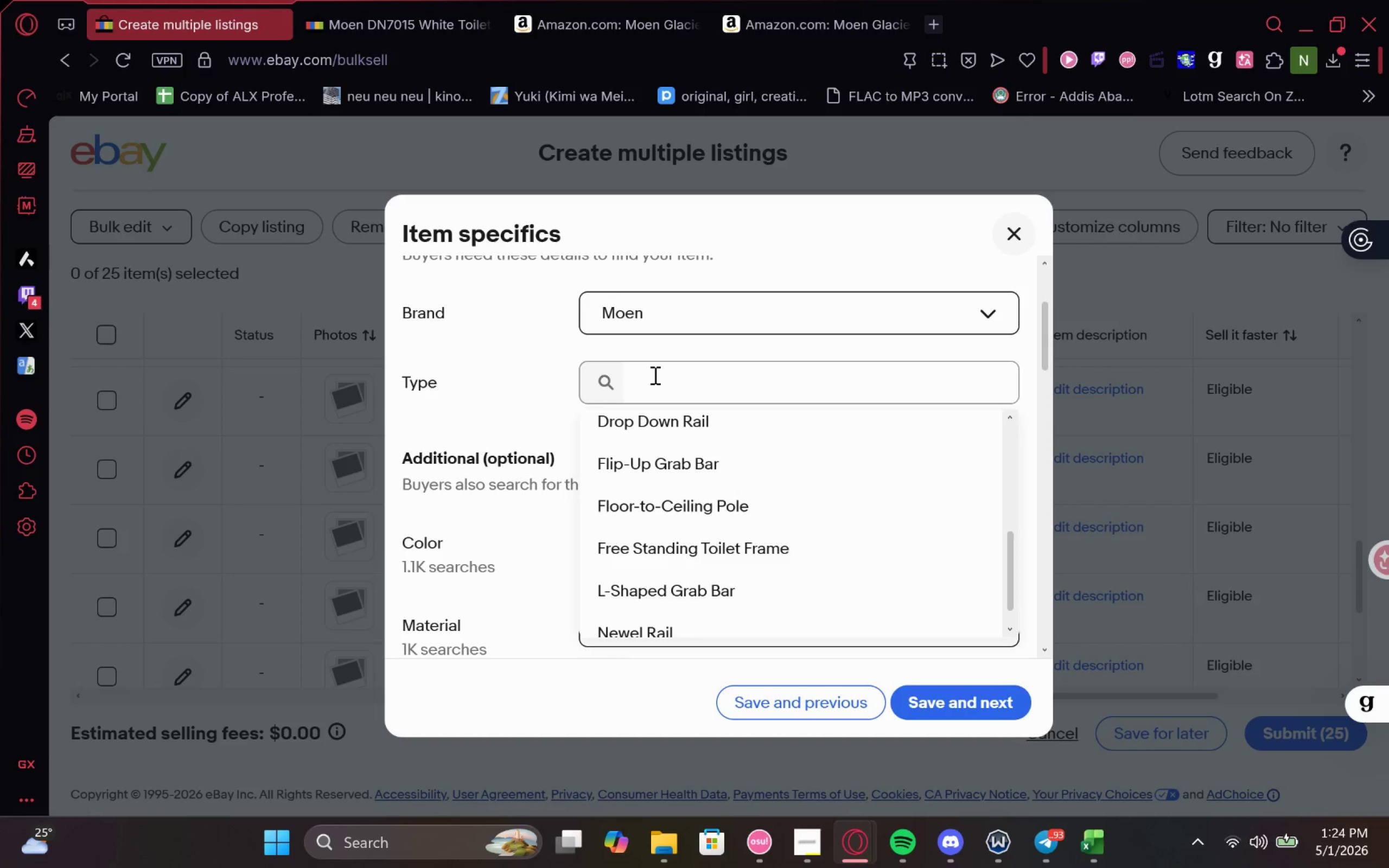 
mouse_move([416, 292])
 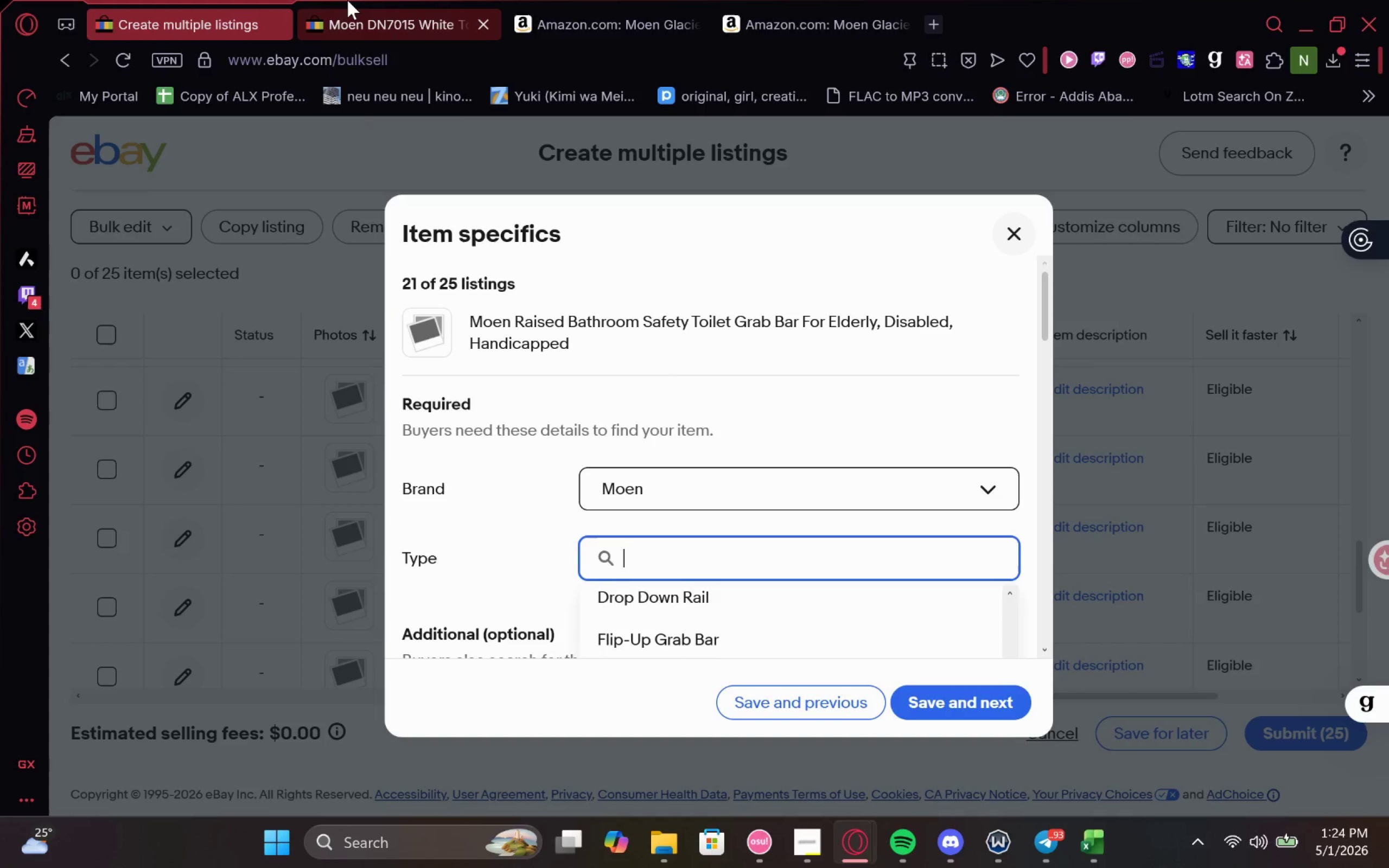 
left_click([347, 0])
 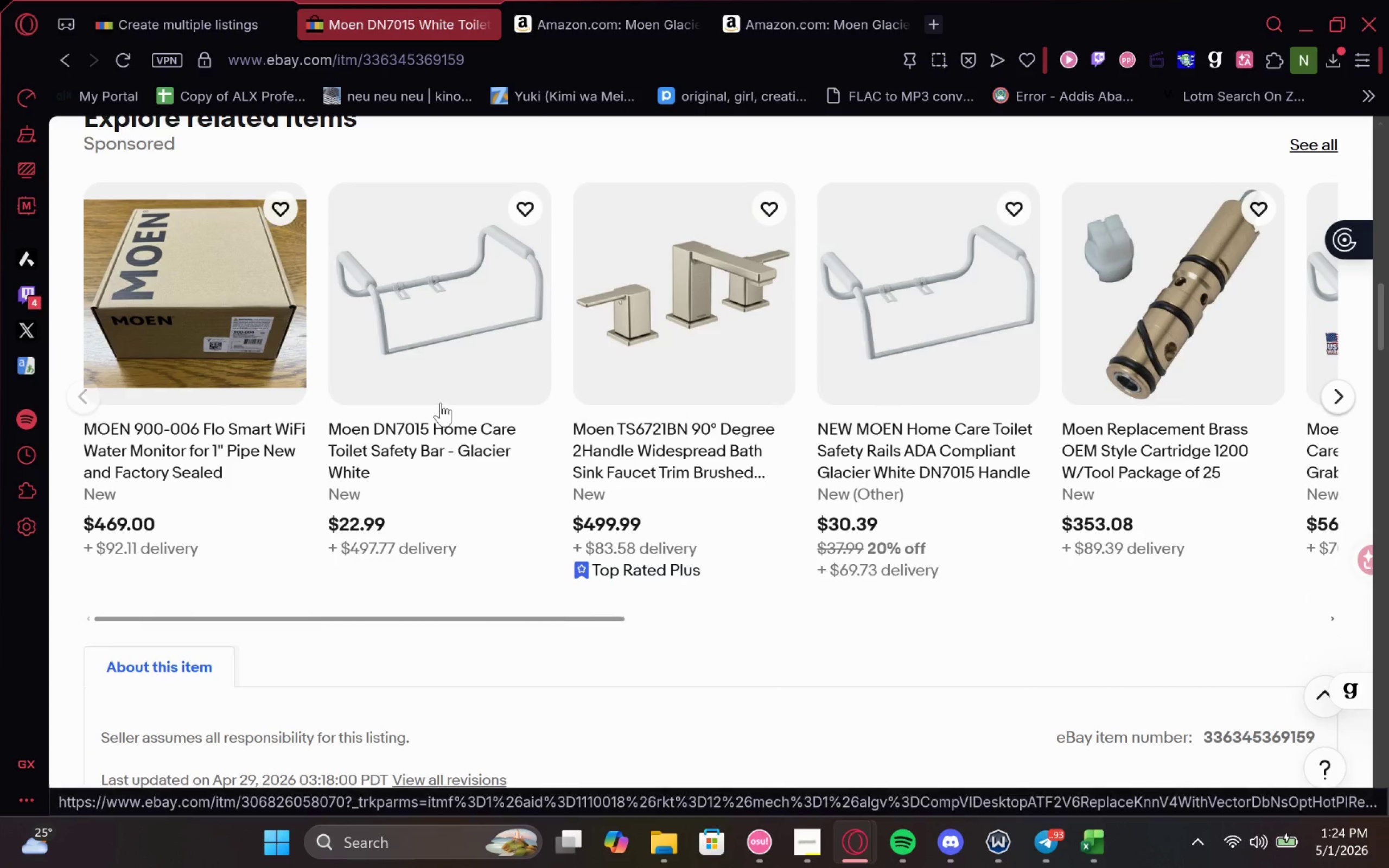 
wait(8.07)
 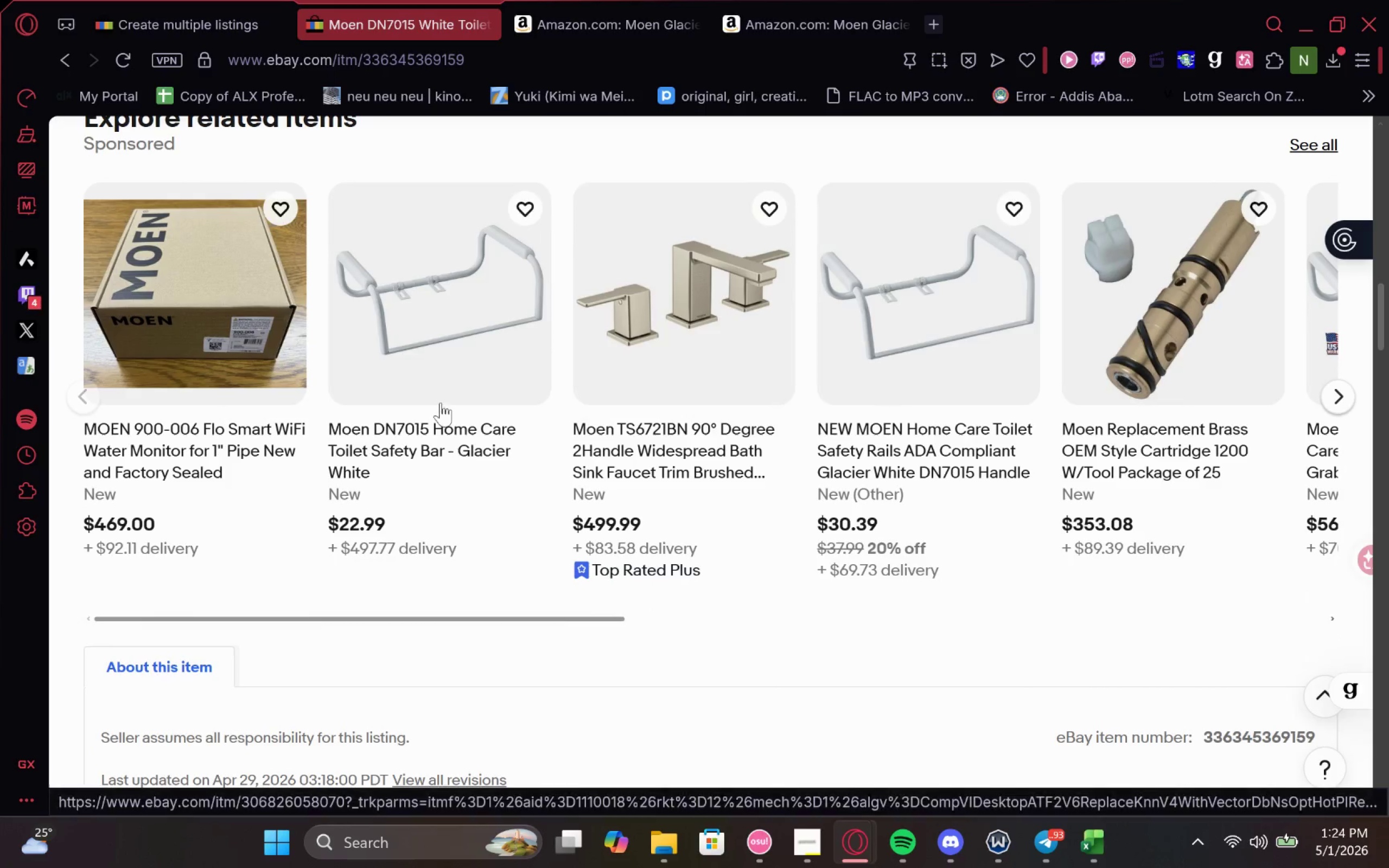 
mouse_move([368, 323])
 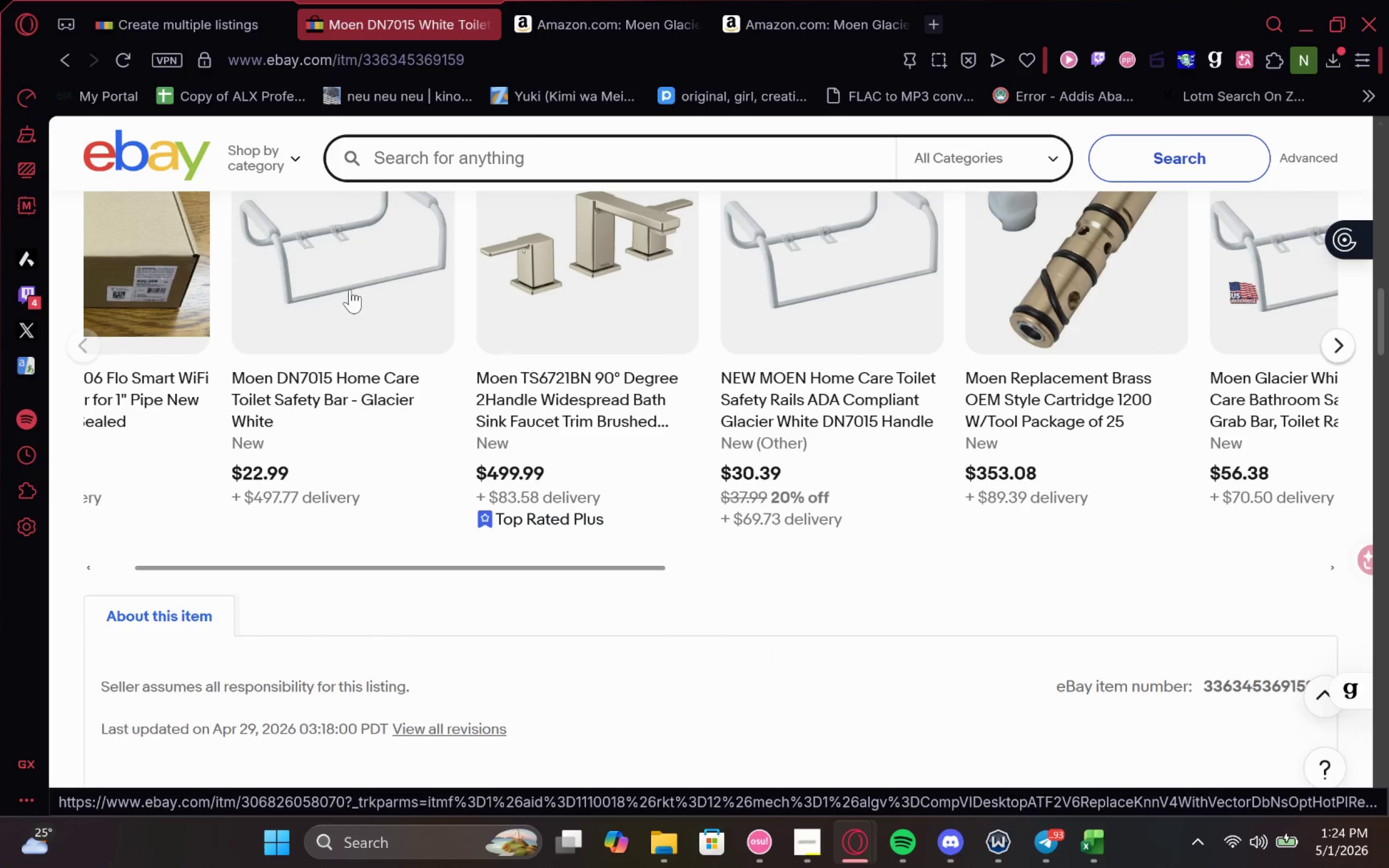 
left_click([350, 289])
 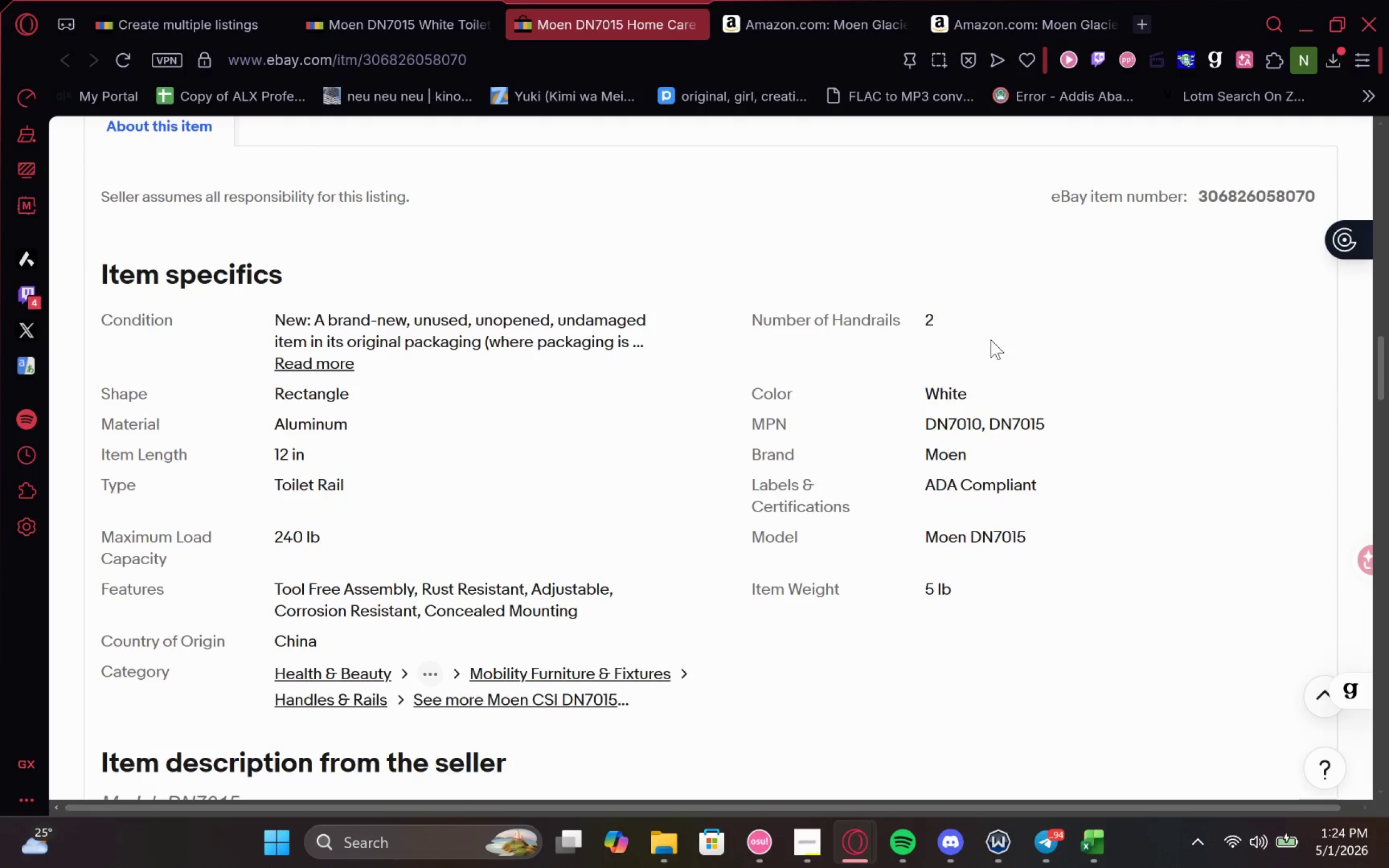 
wait(21.28)
 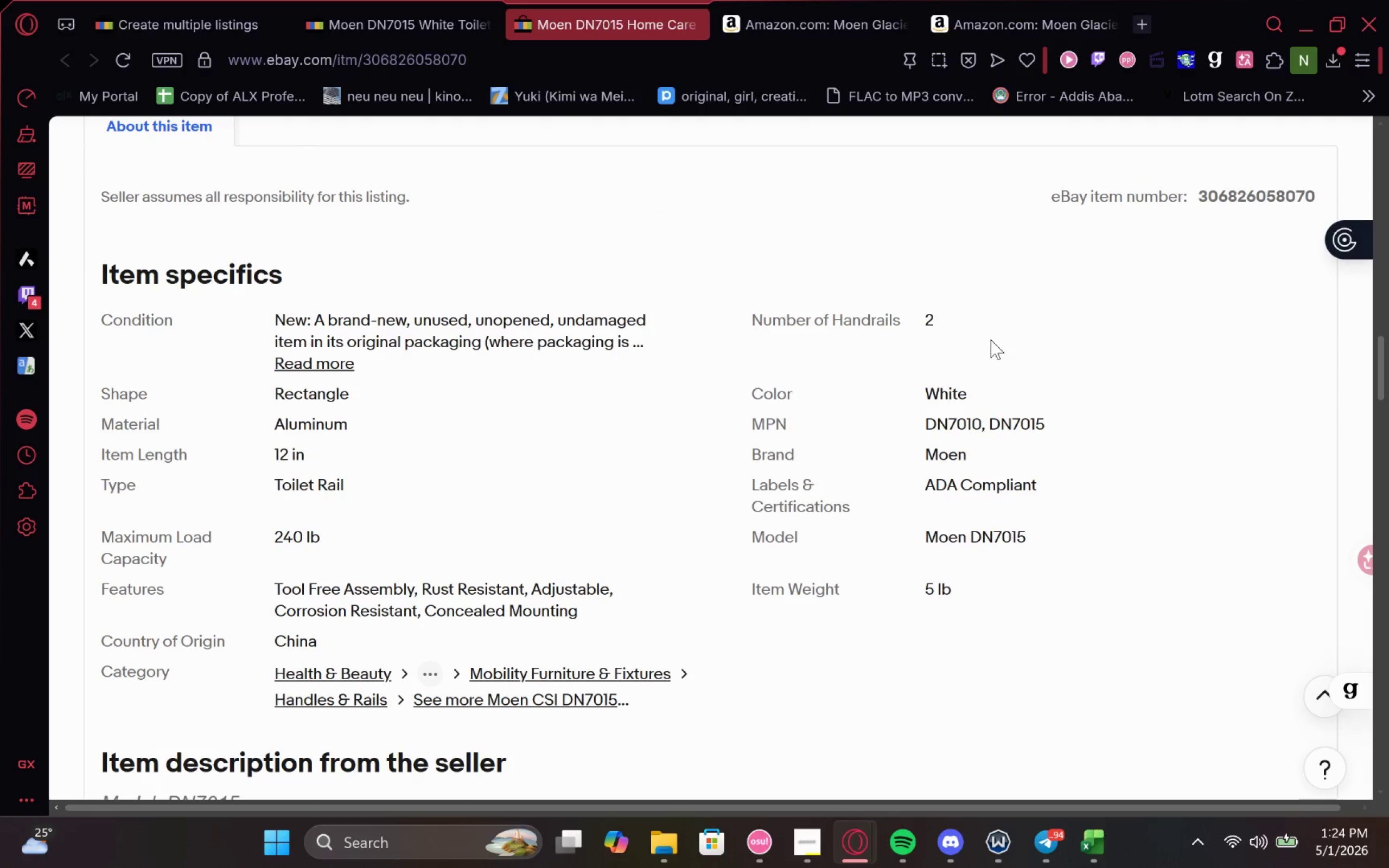 
left_click([172, 18])
 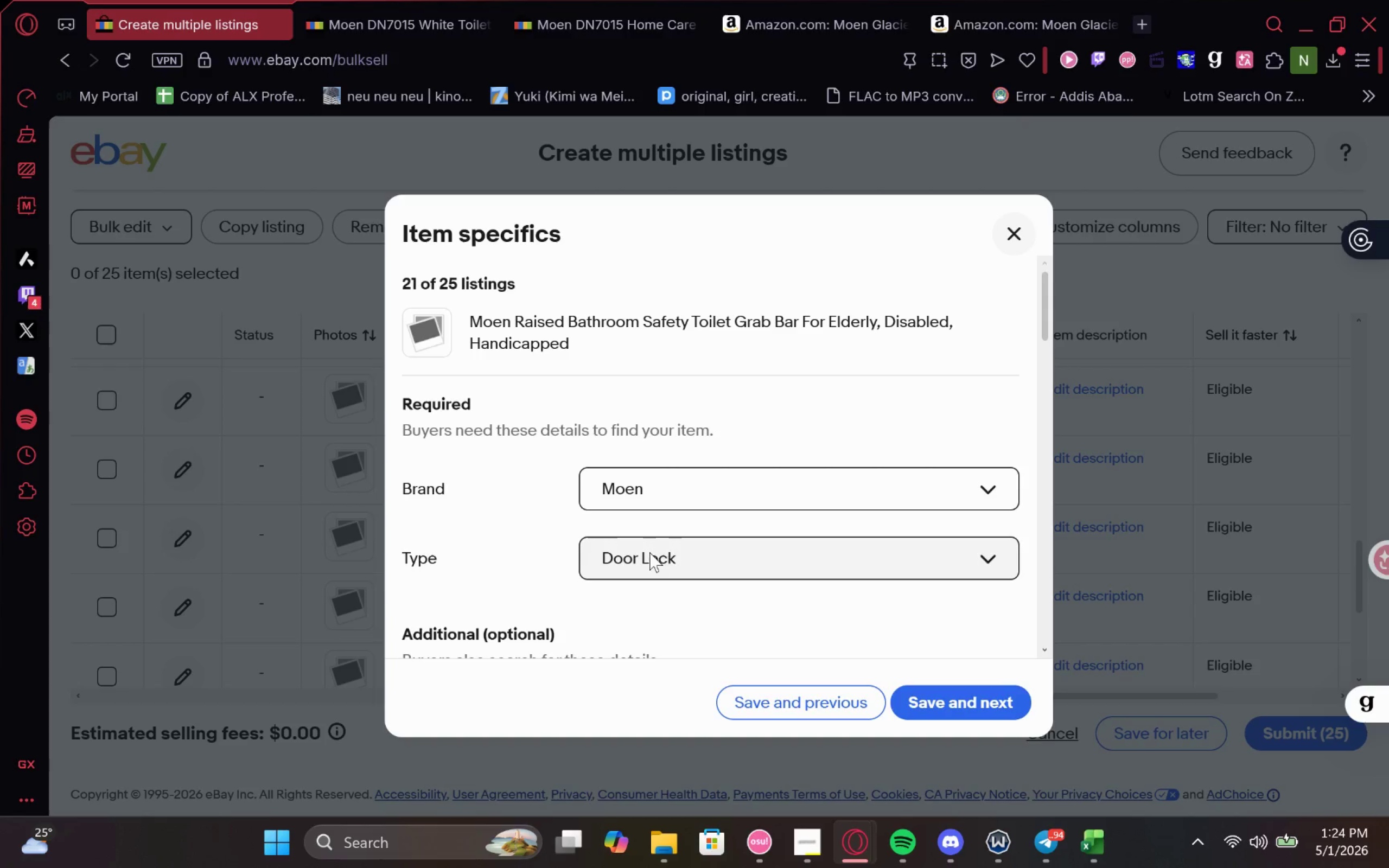 
left_click([651, 561])
 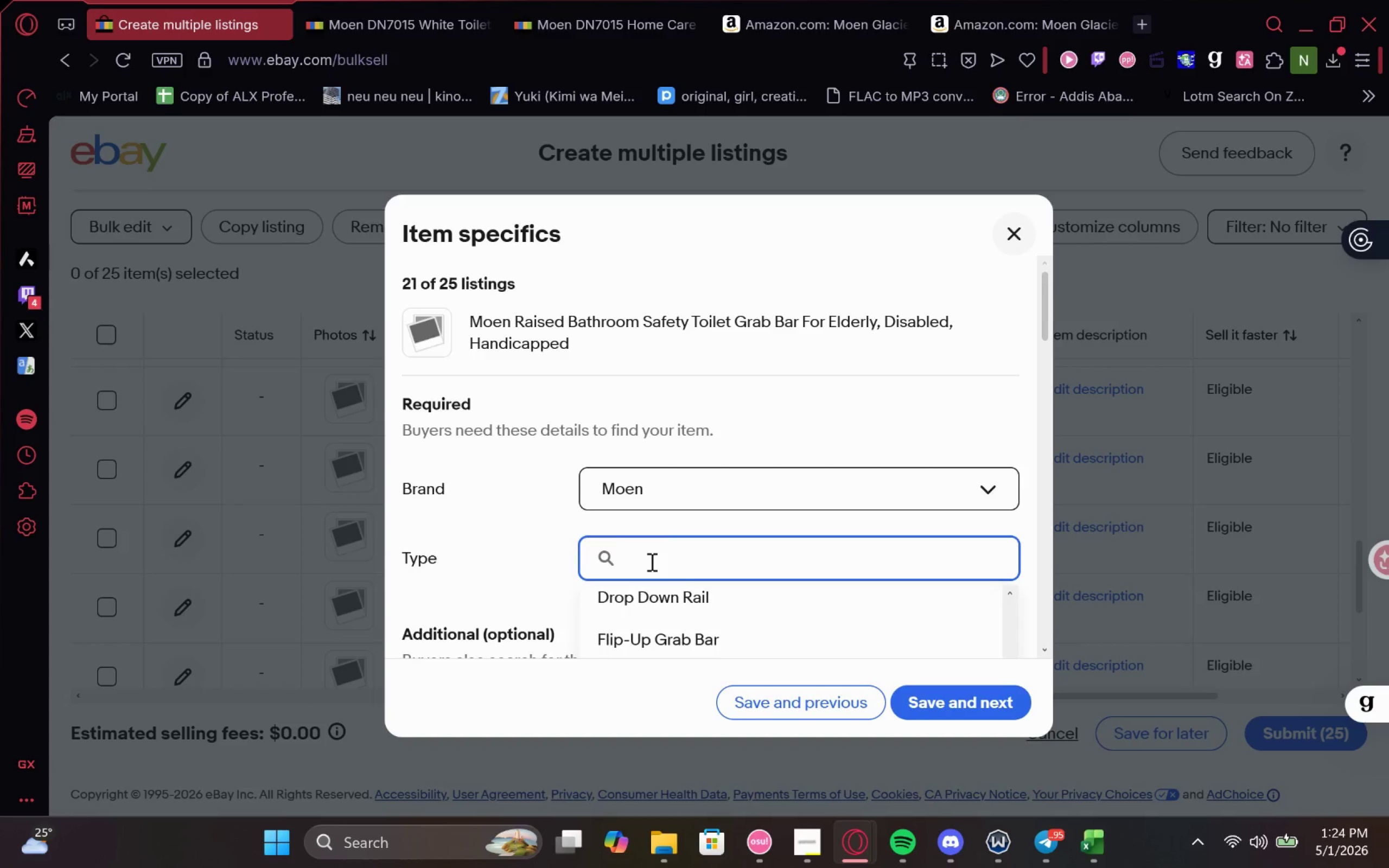 
type(toi)
 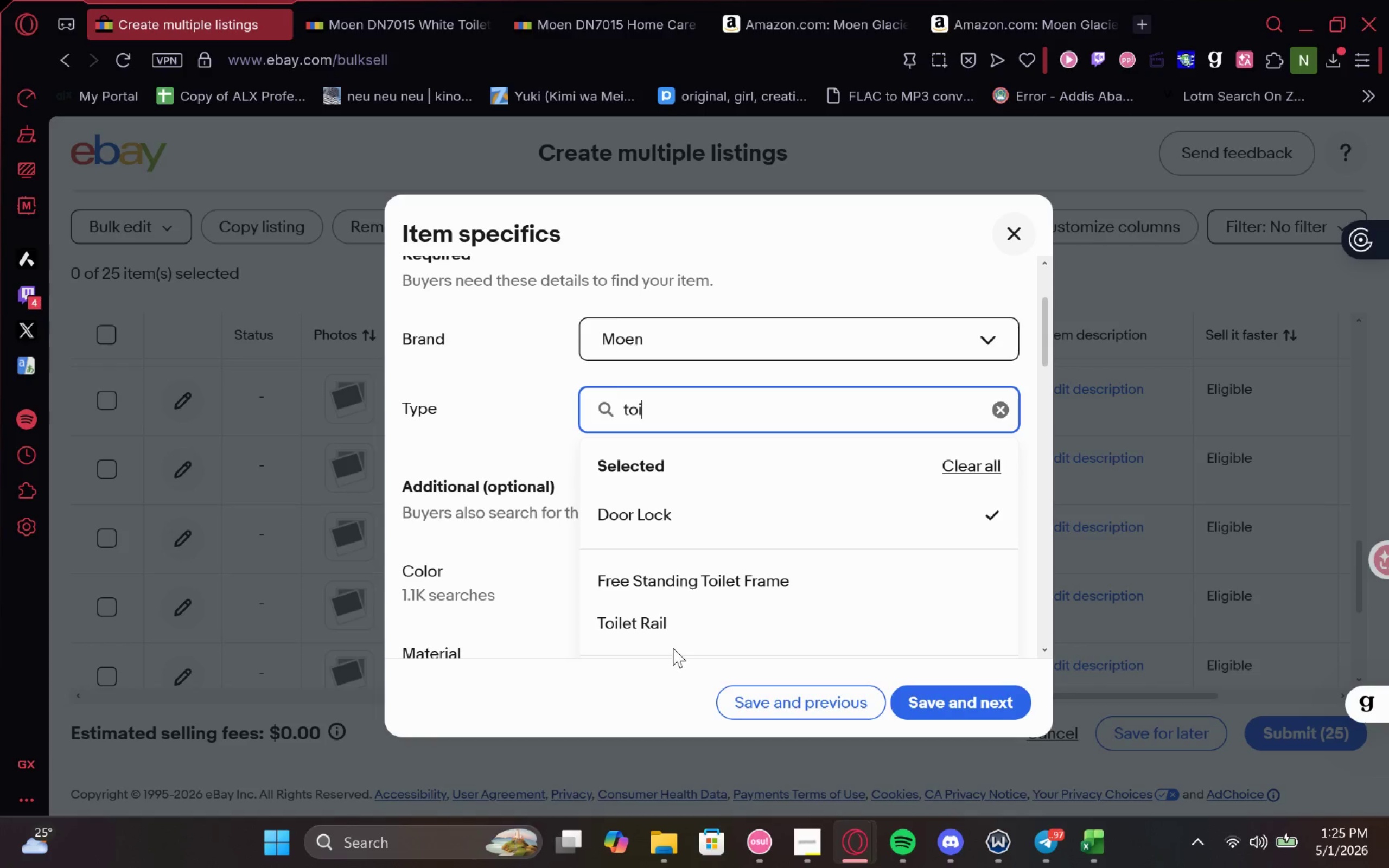 
left_click([672, 635])
 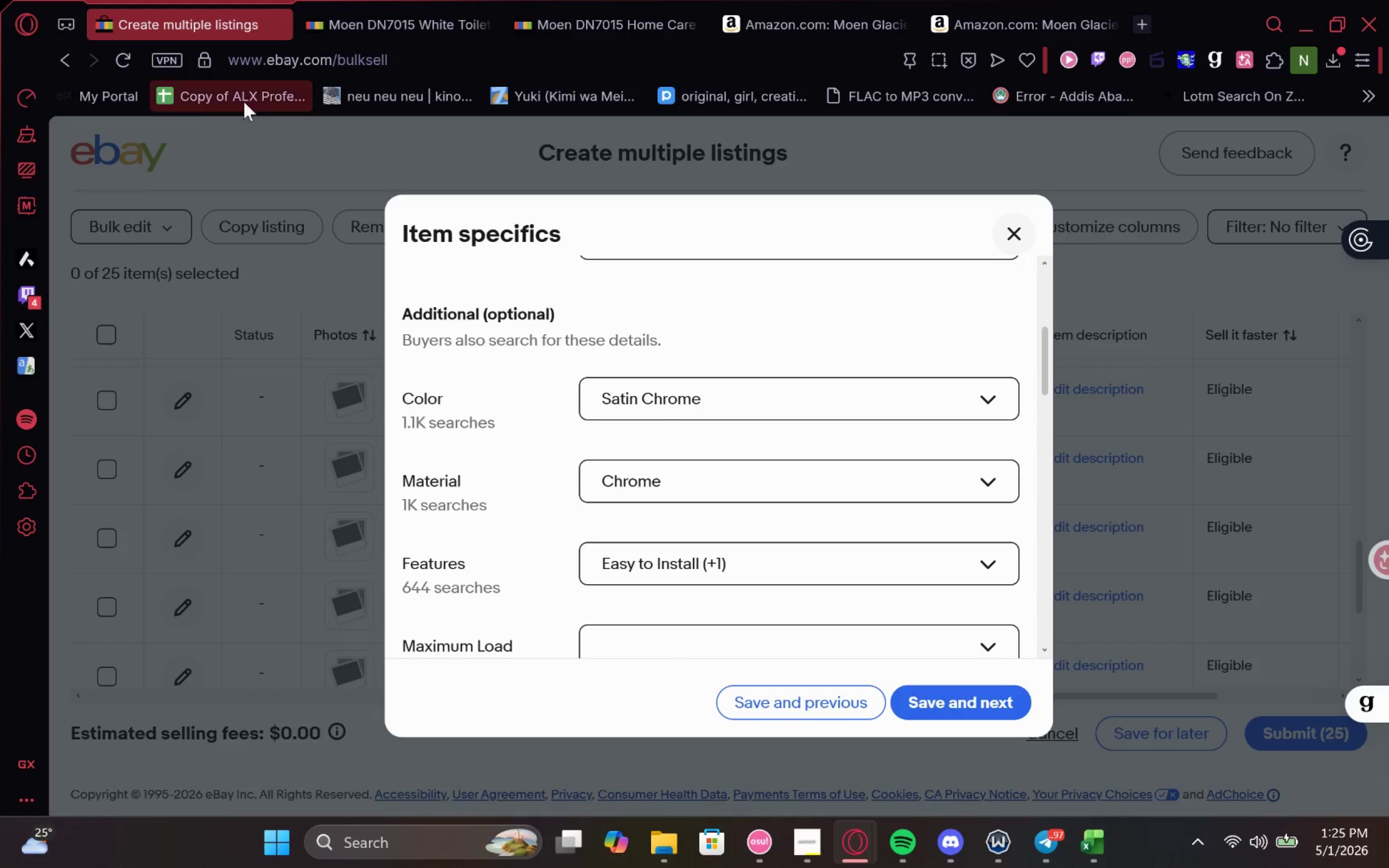 
left_click([367, 15])
 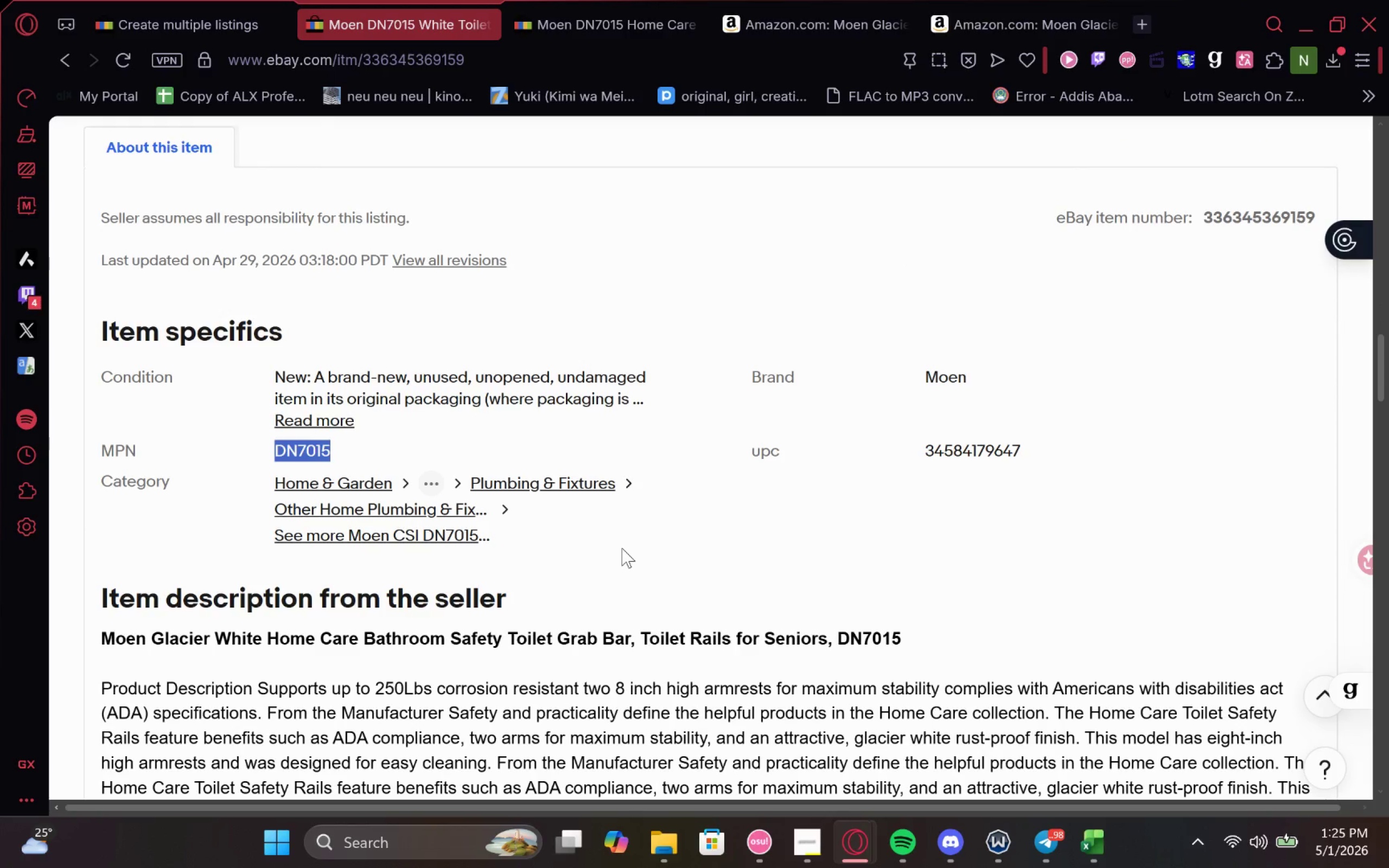 
left_click([489, 26])
 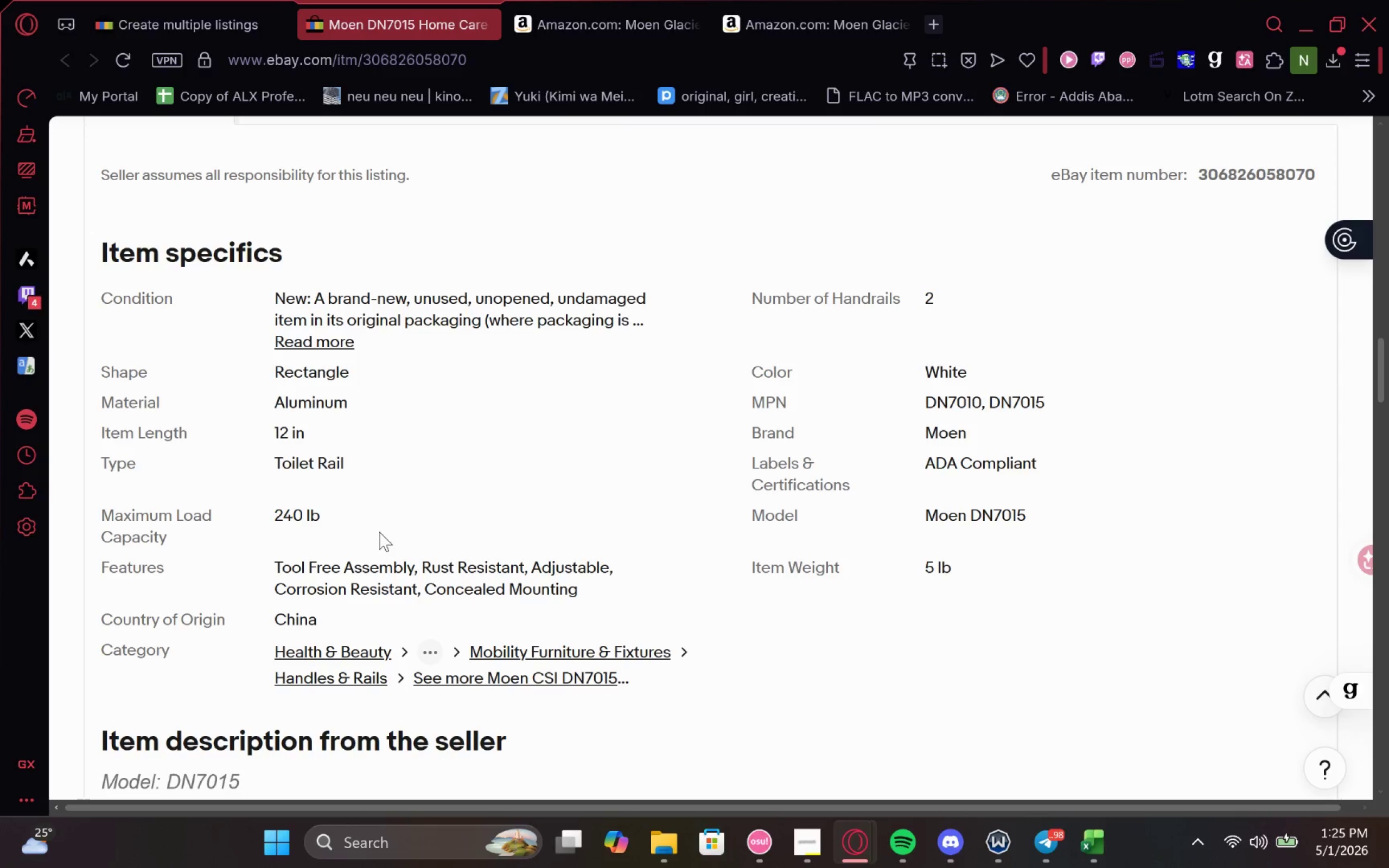 
wait(6.08)
 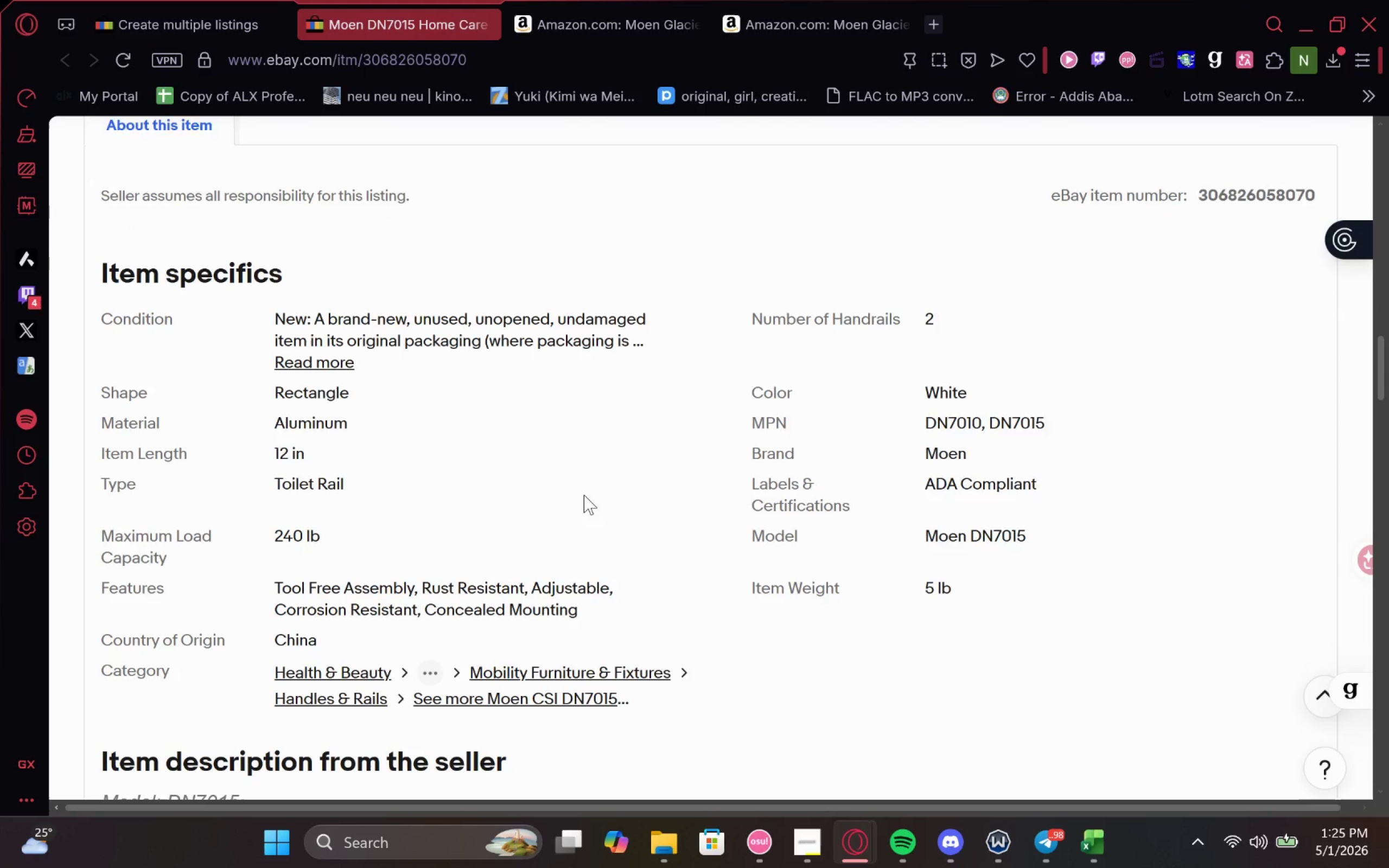 
double_click([290, 518])
 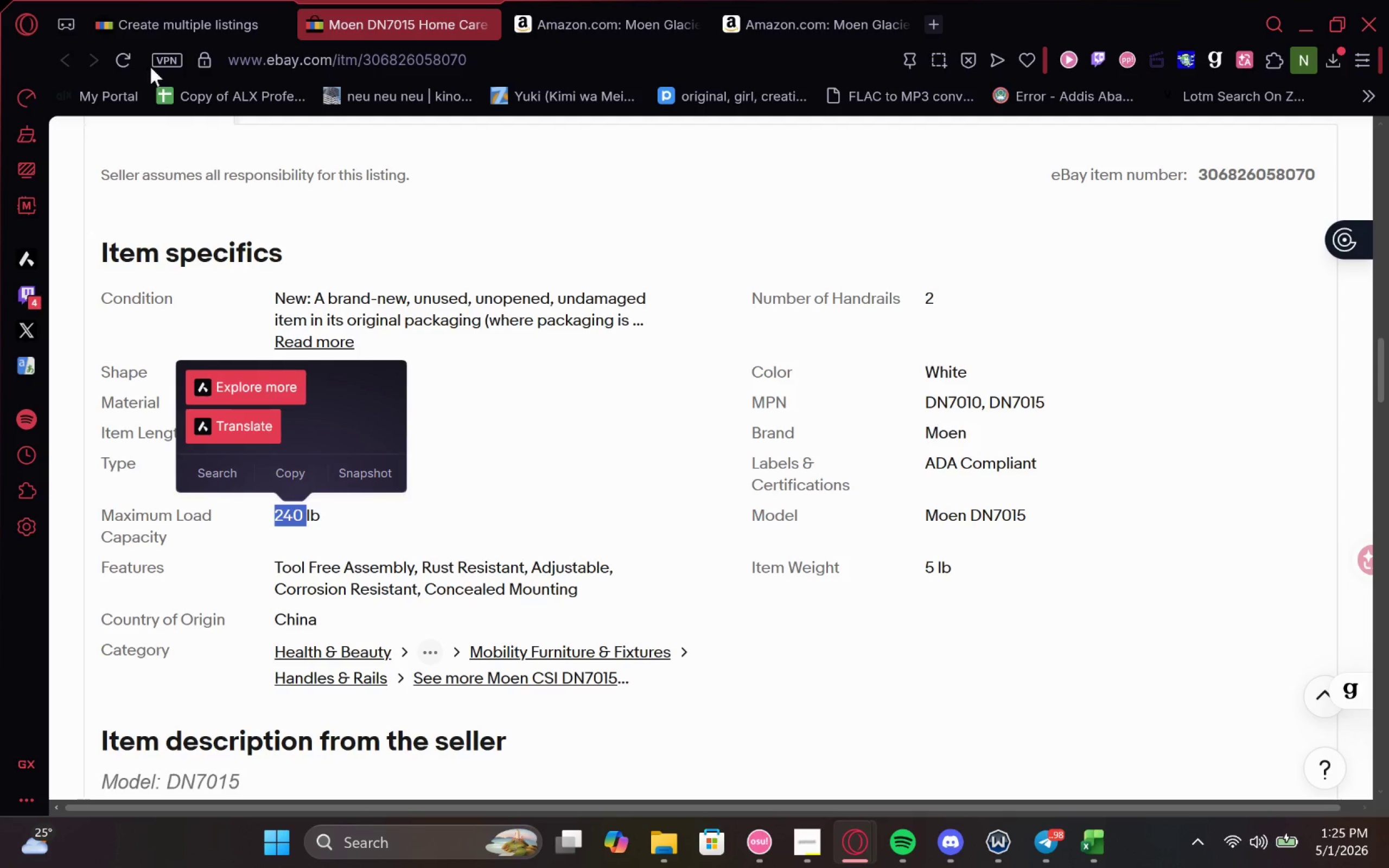 
key(Control+C)
 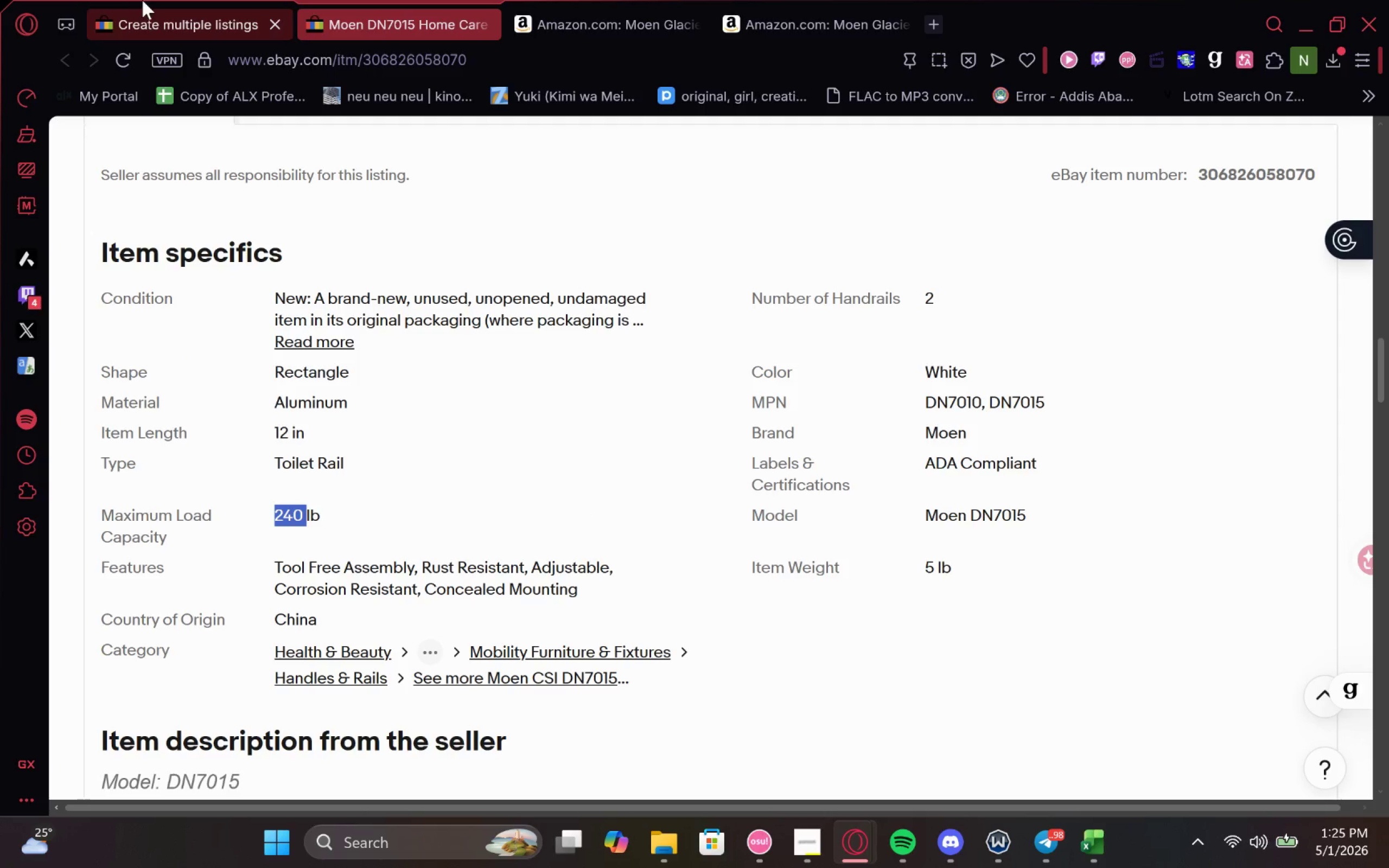 
key(Control+C)
 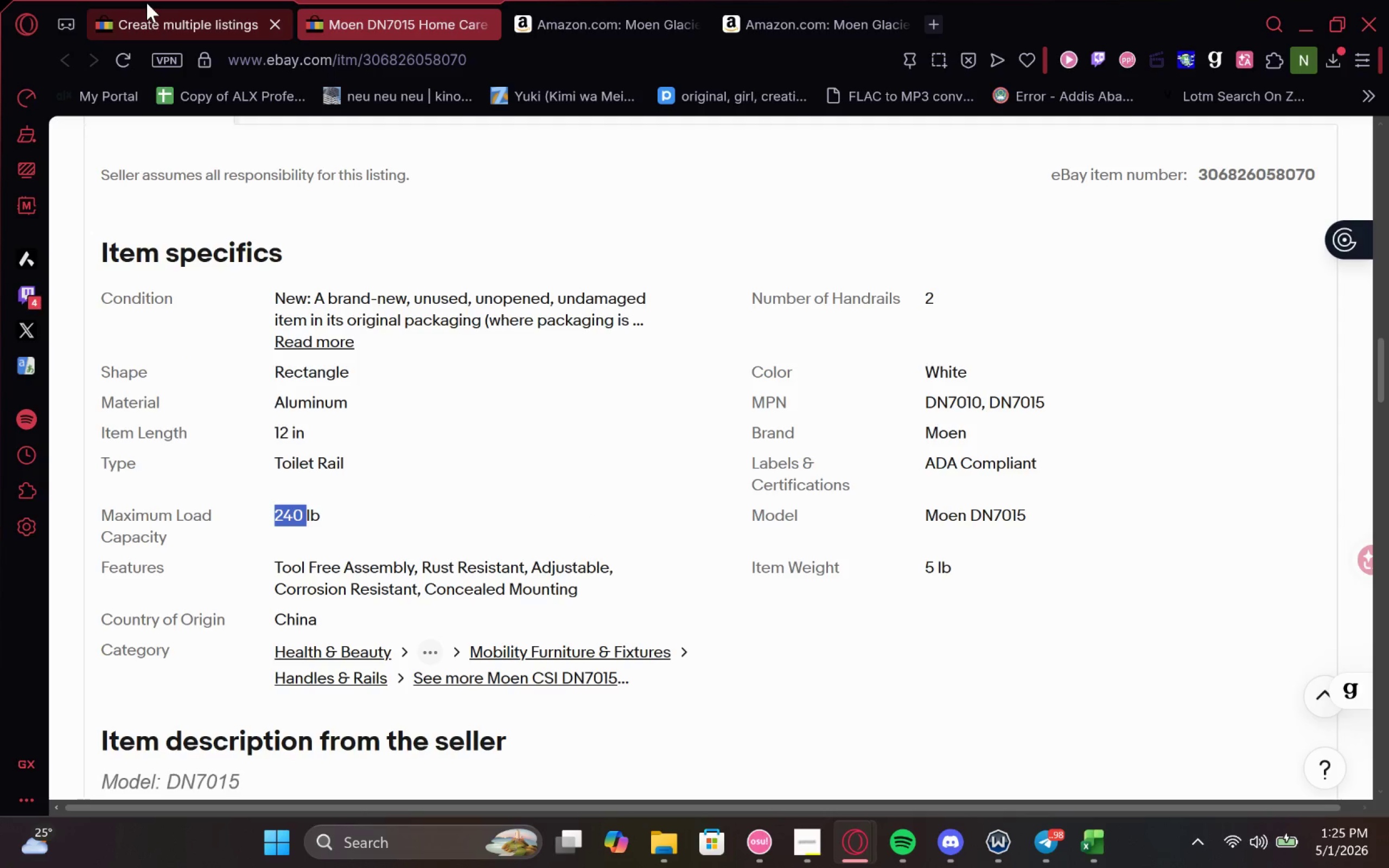 
left_click([146, 3])
 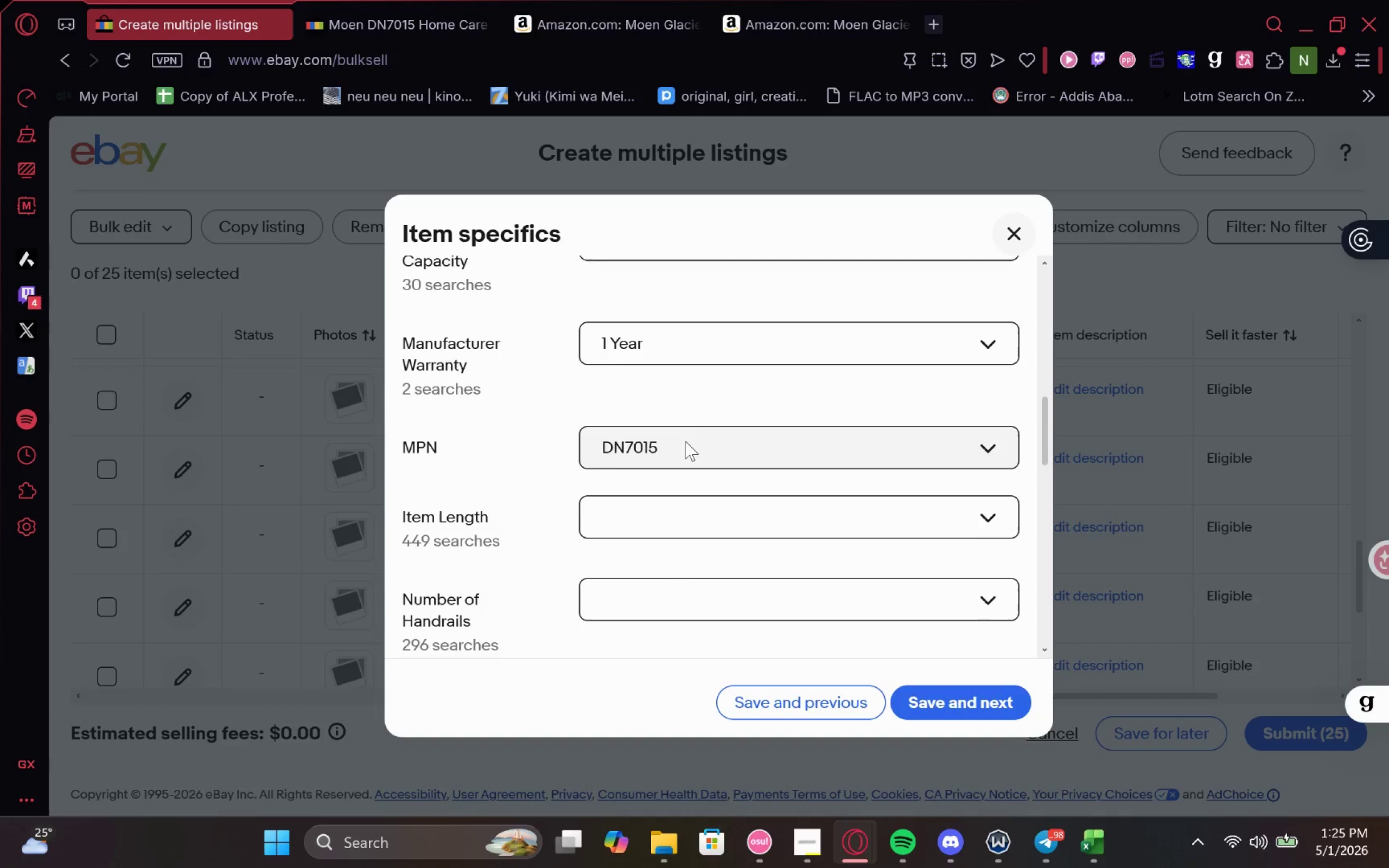 
wait(6.13)
 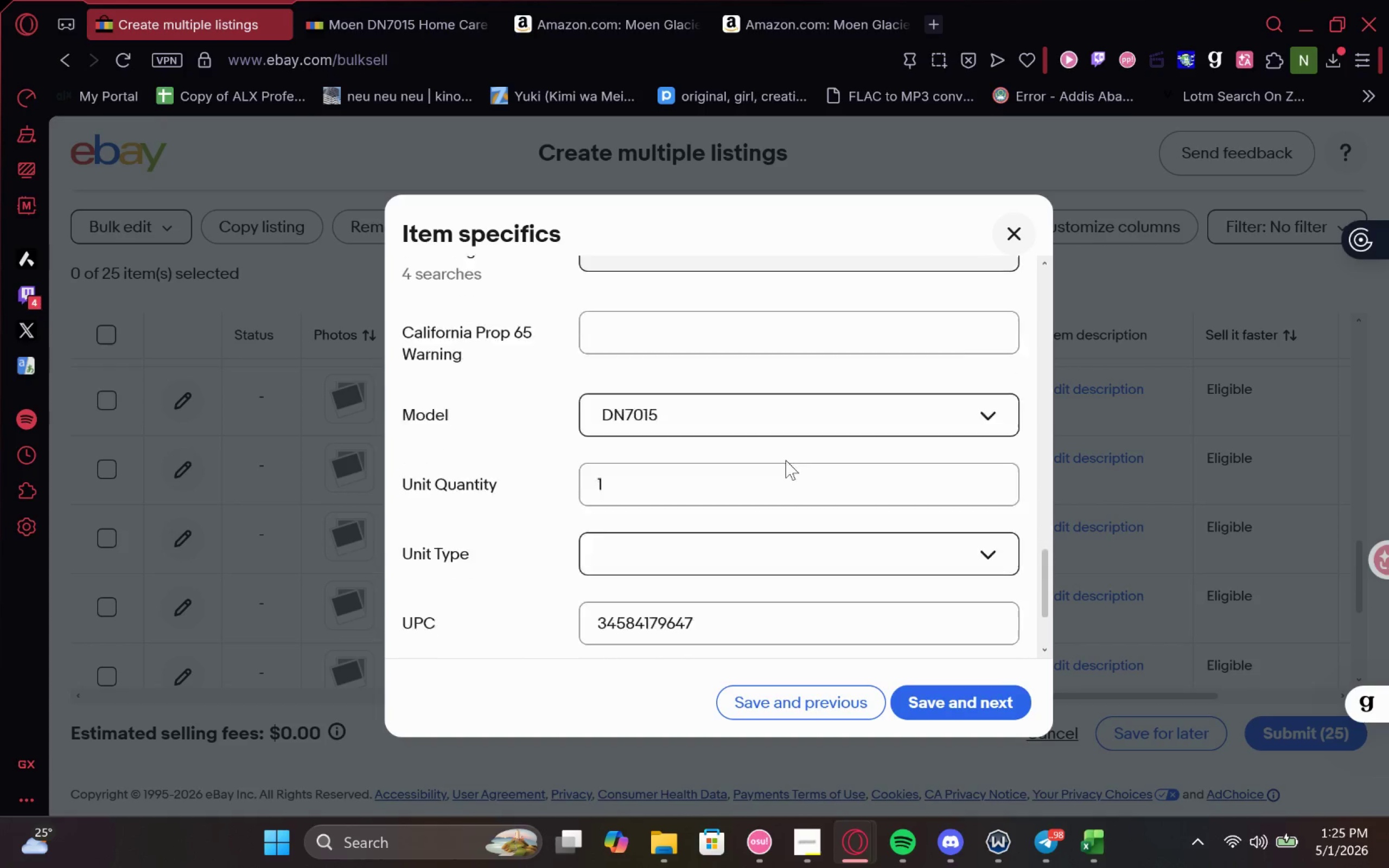 
double_click([654, 382])
 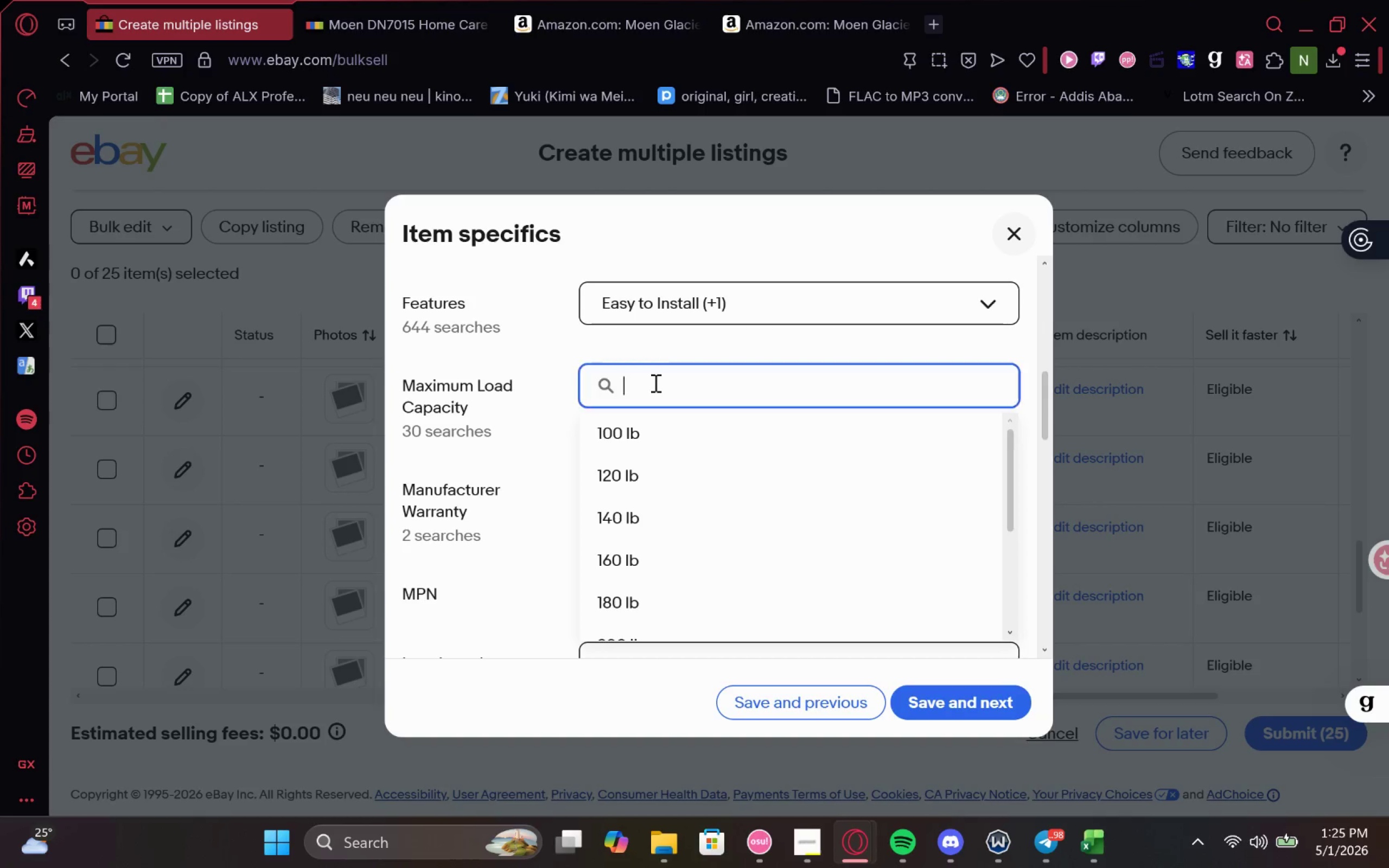 
key(Control+V)
 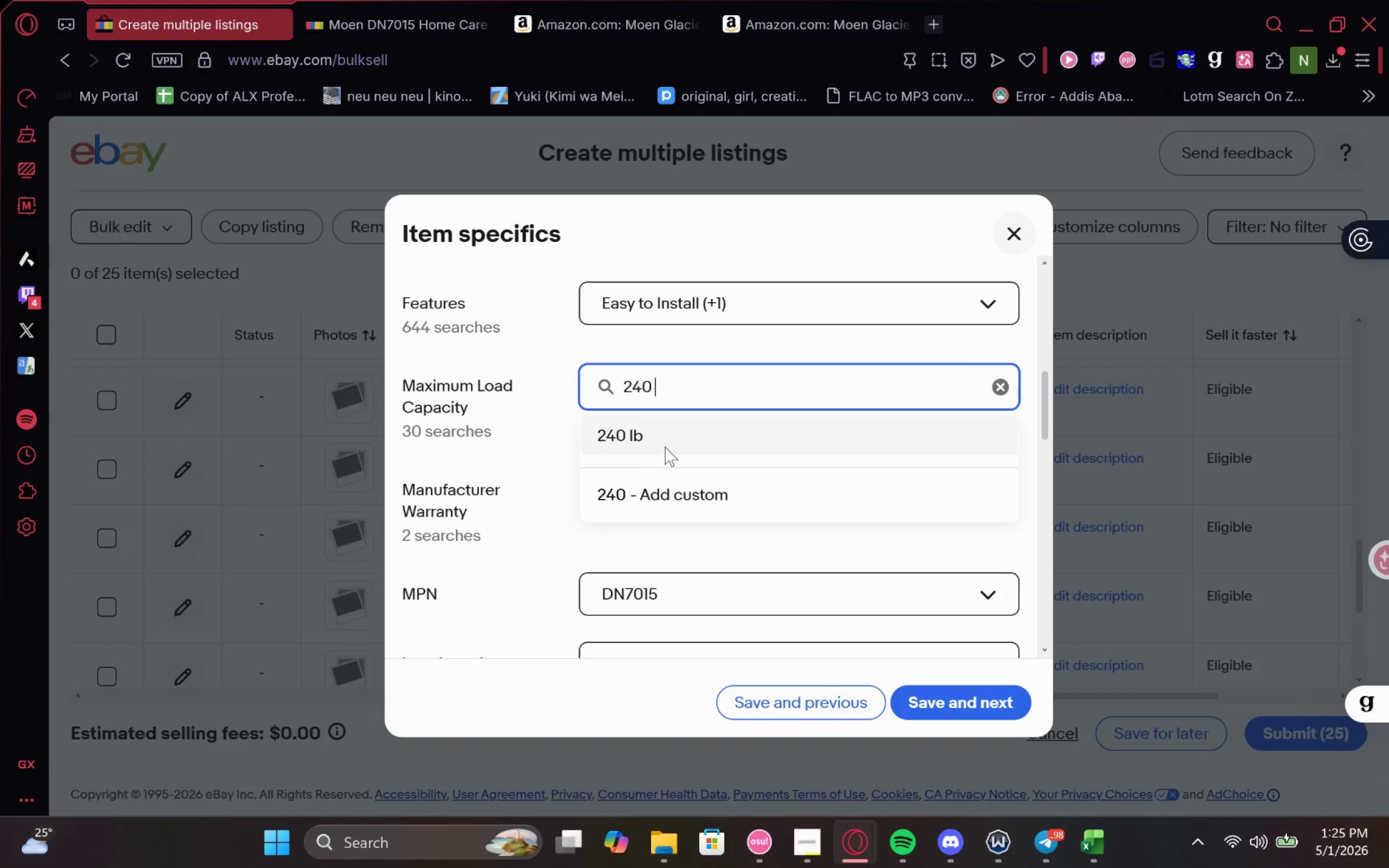 
left_click([666, 443])
 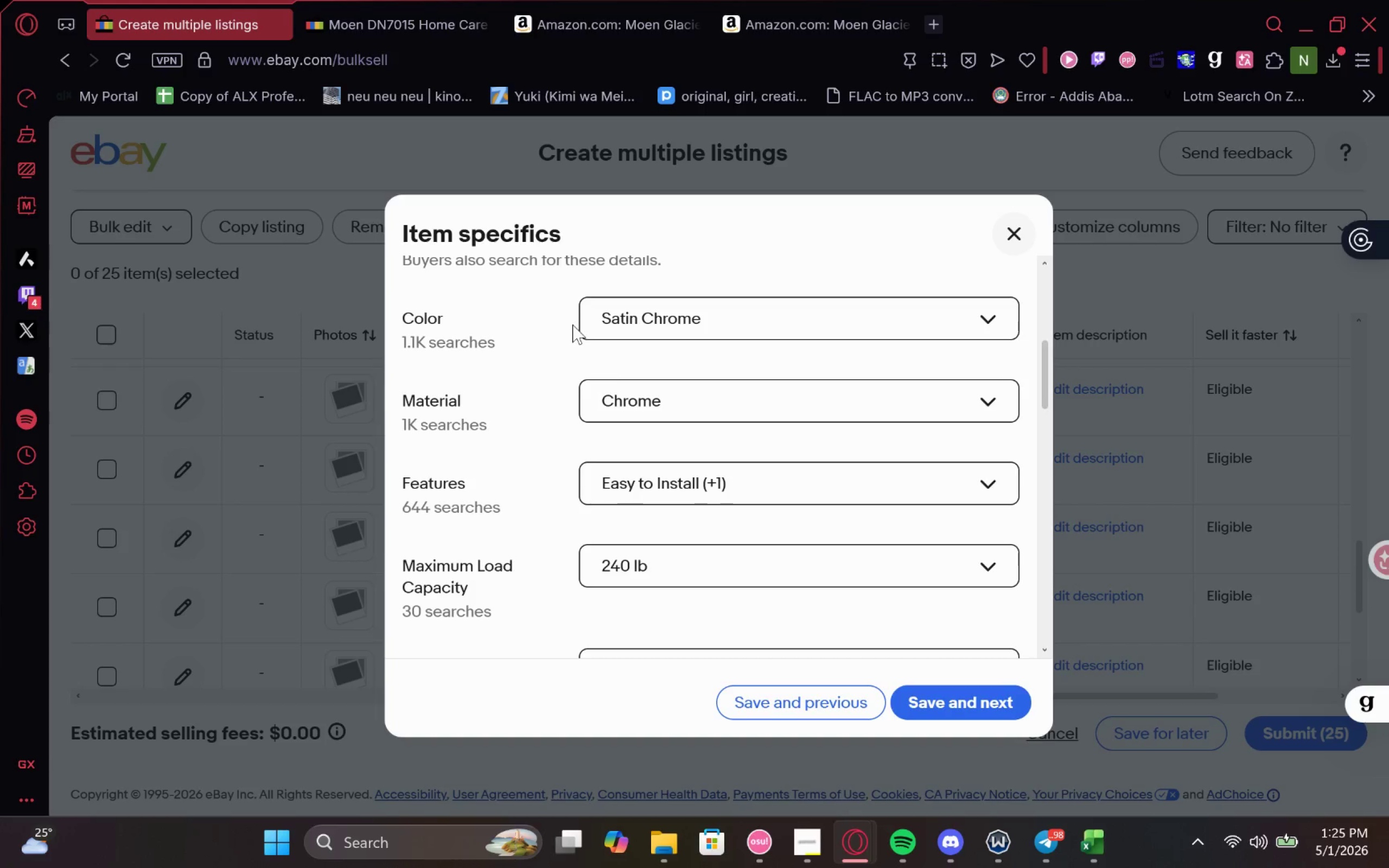 
left_click([630, 409])
 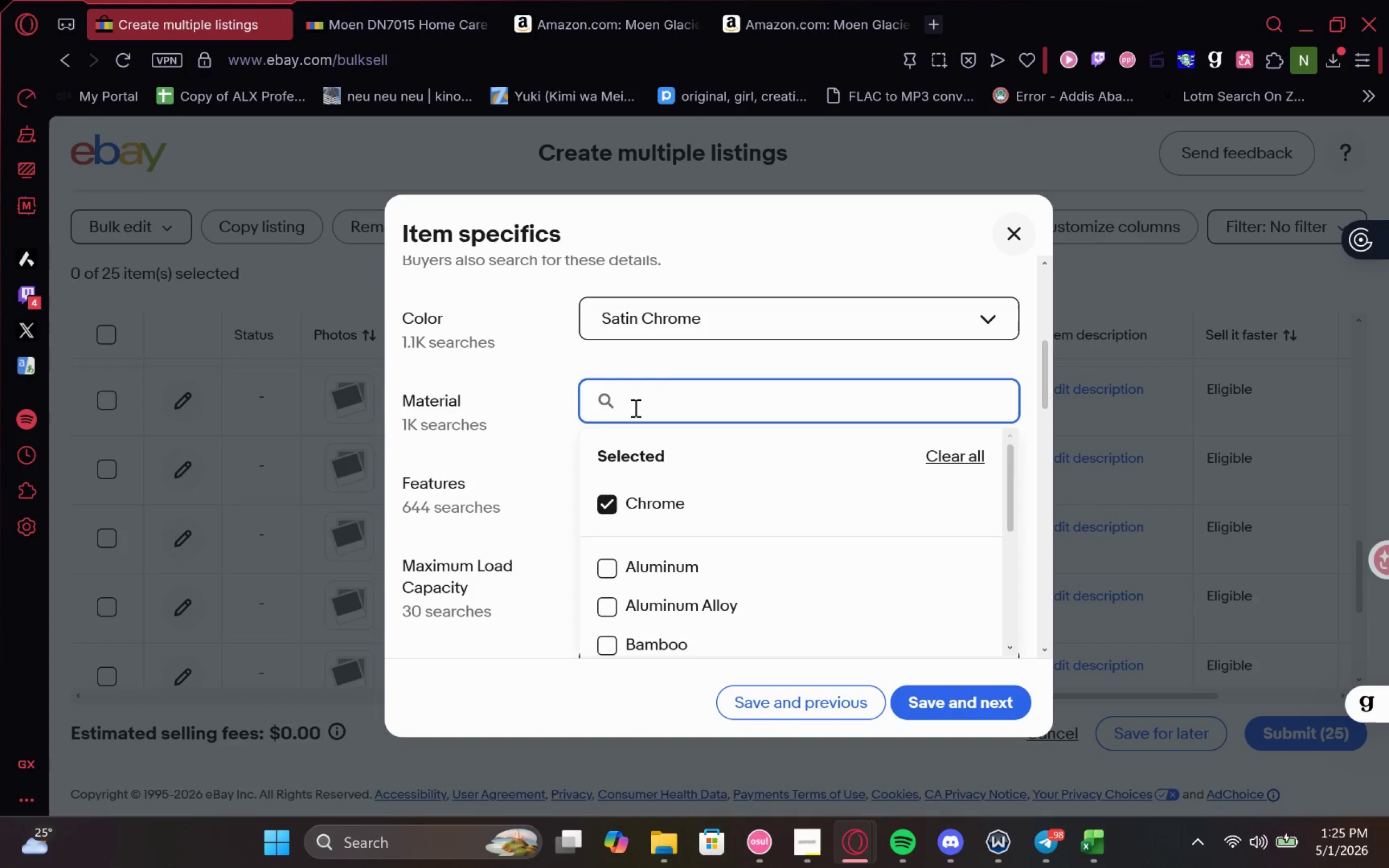 
type(Al)
 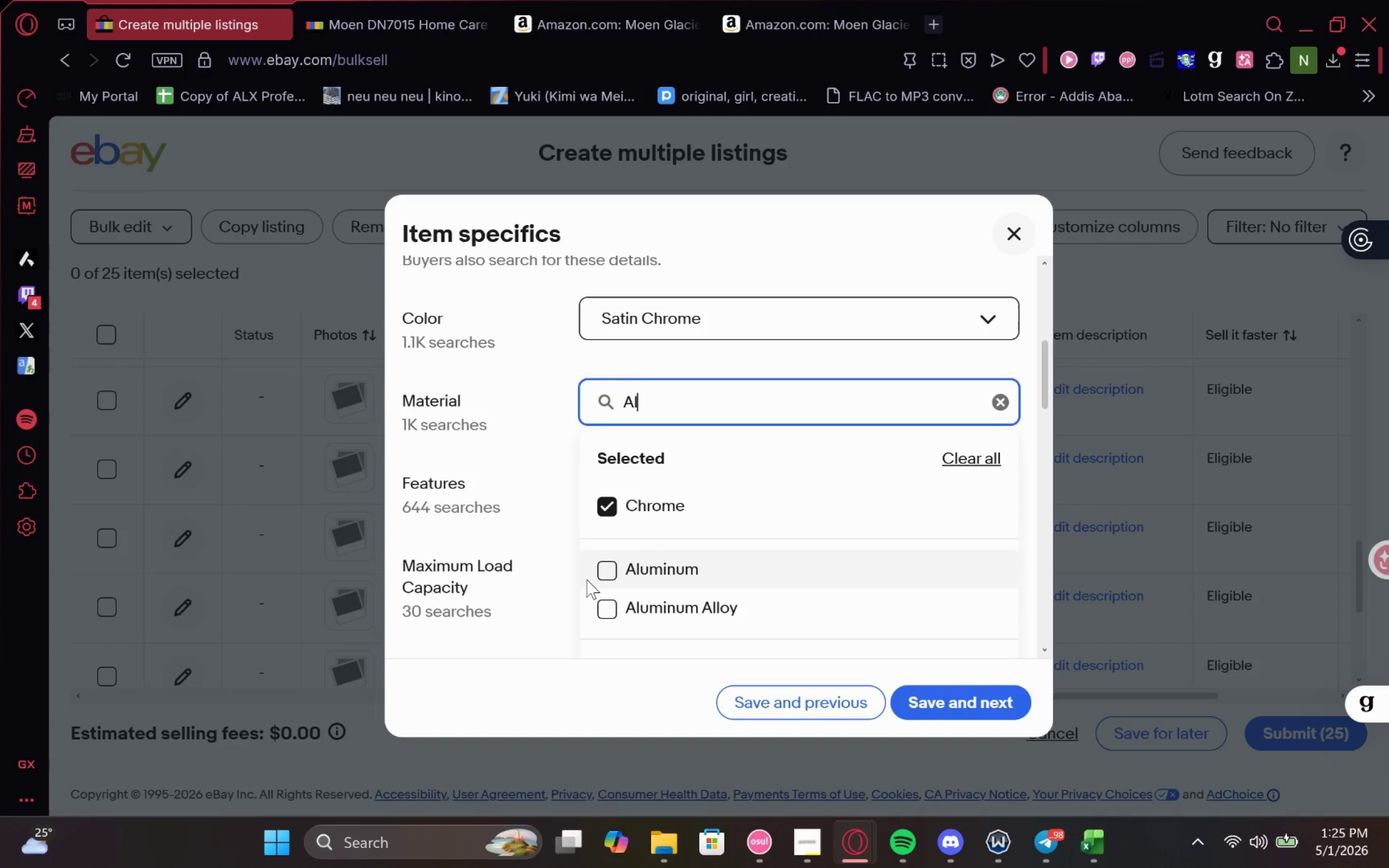 
left_click([615, 577])
 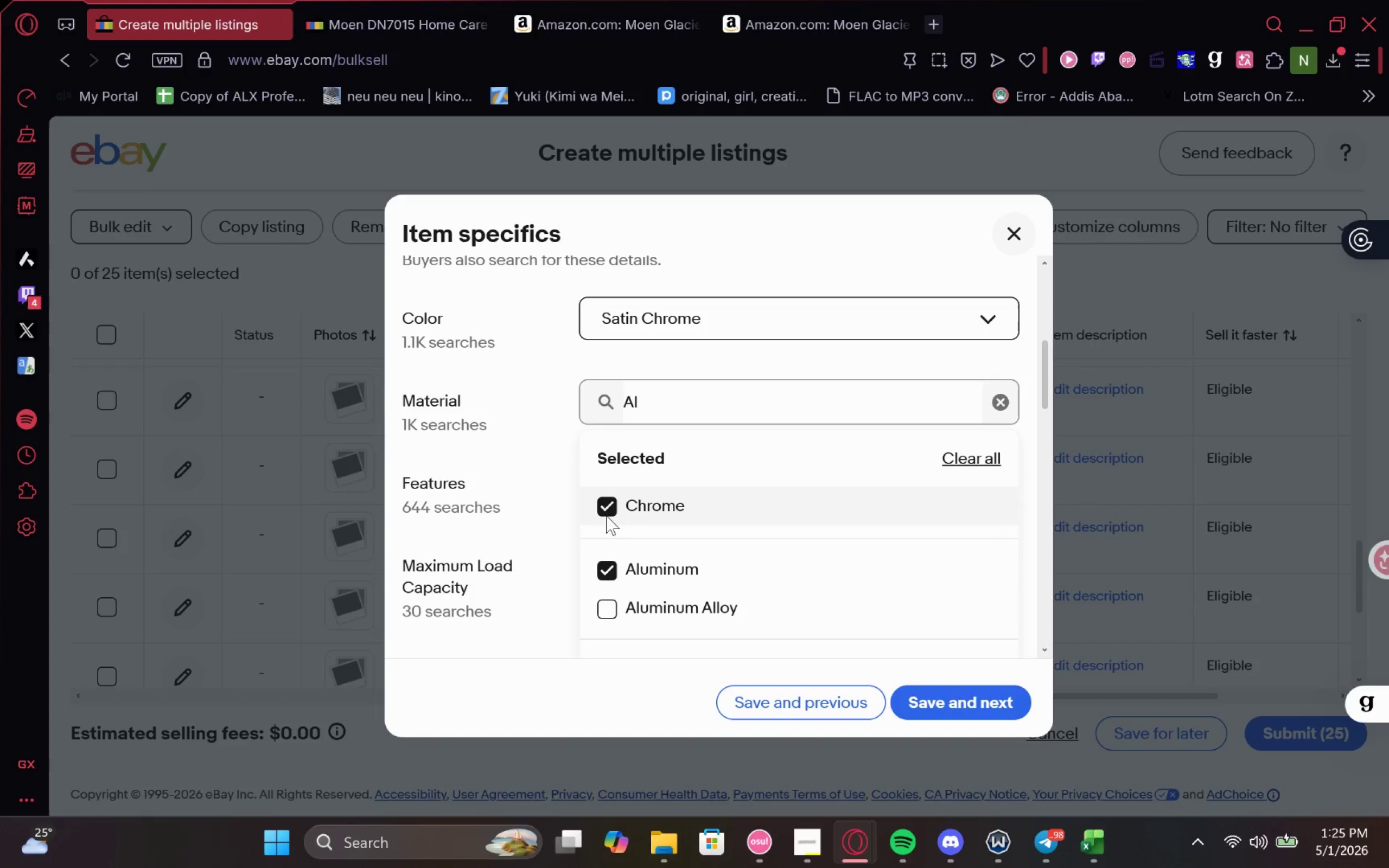 
left_click([606, 513])
 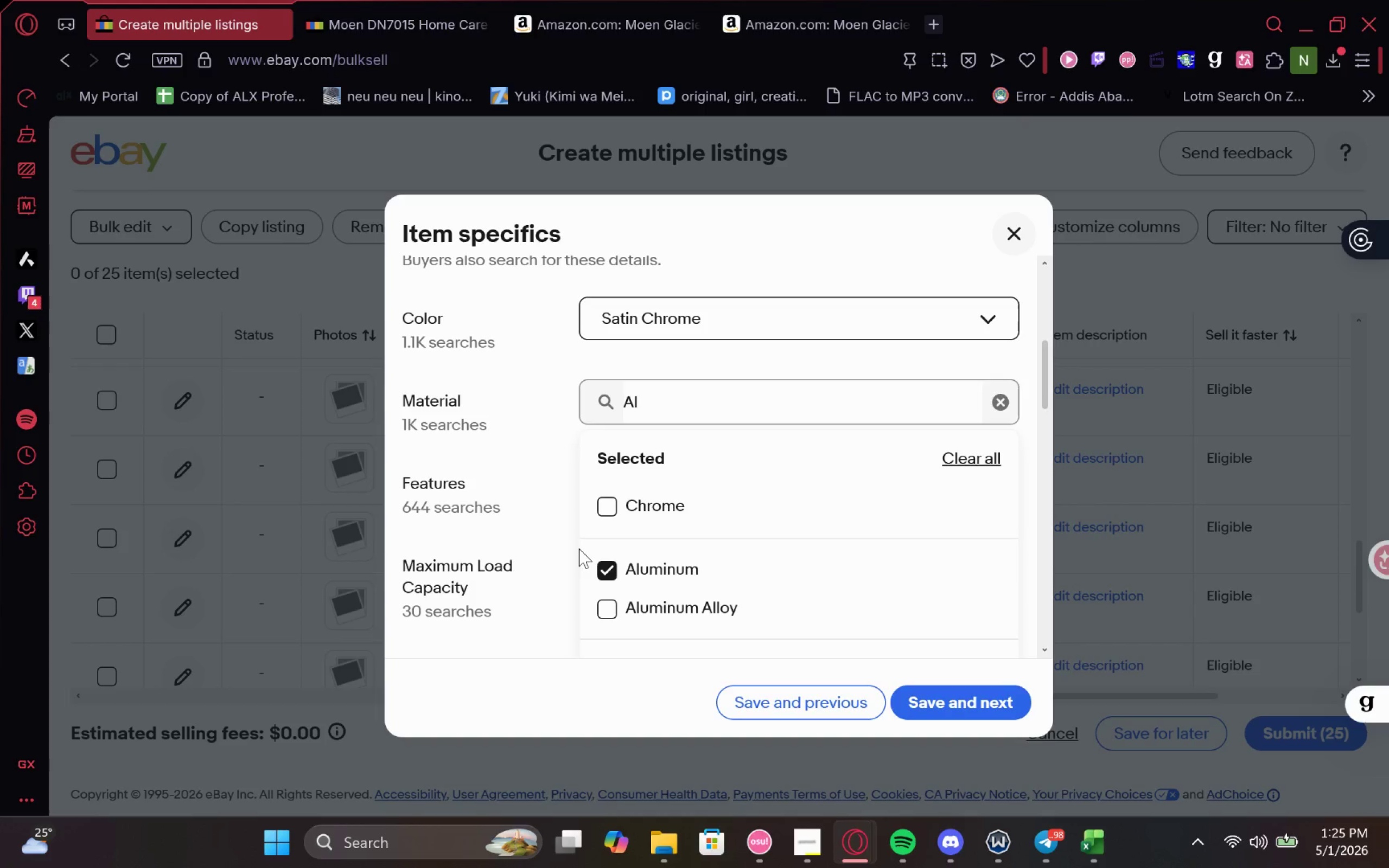 
left_click([550, 476])
 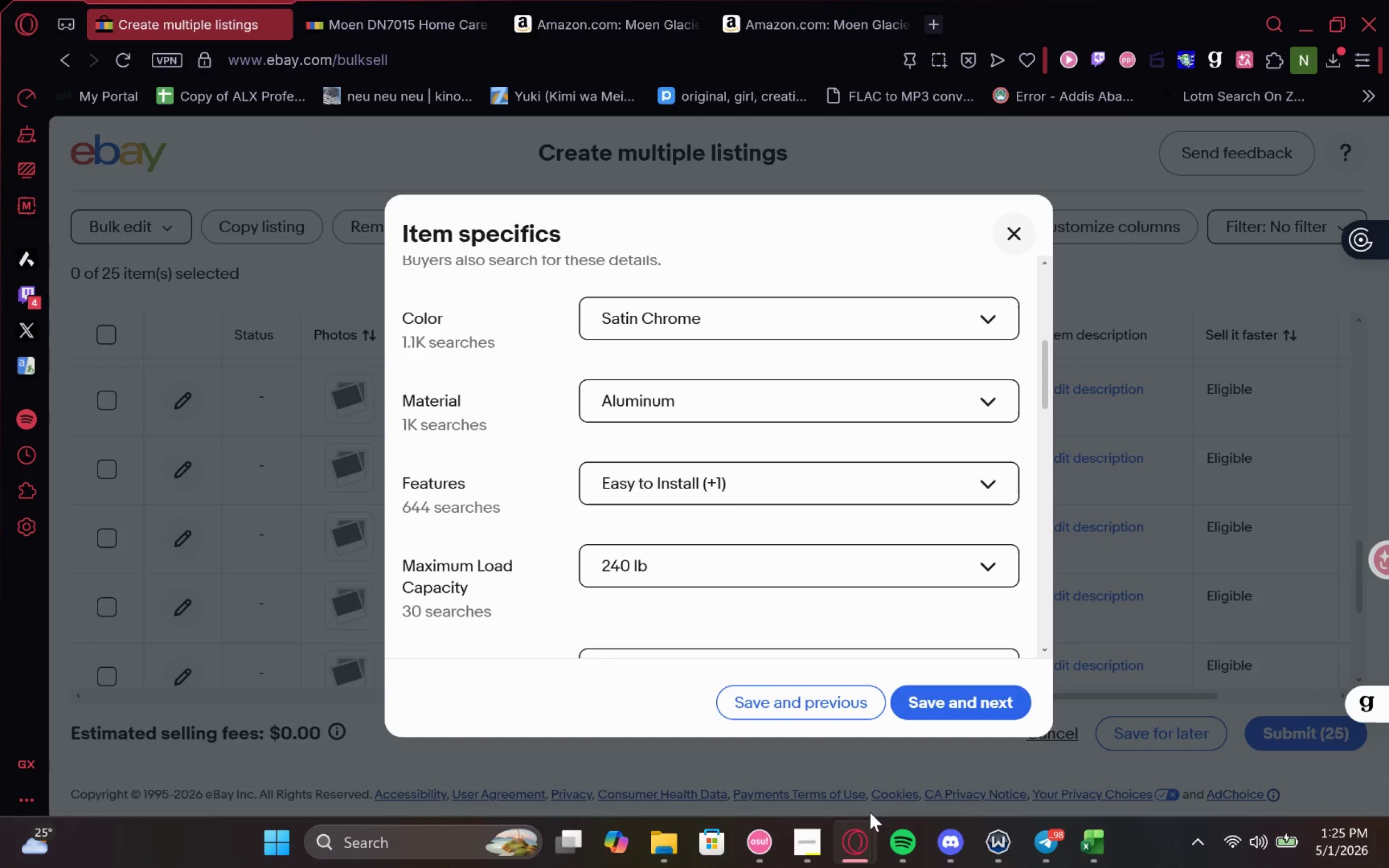 
left_click([856, 795])
 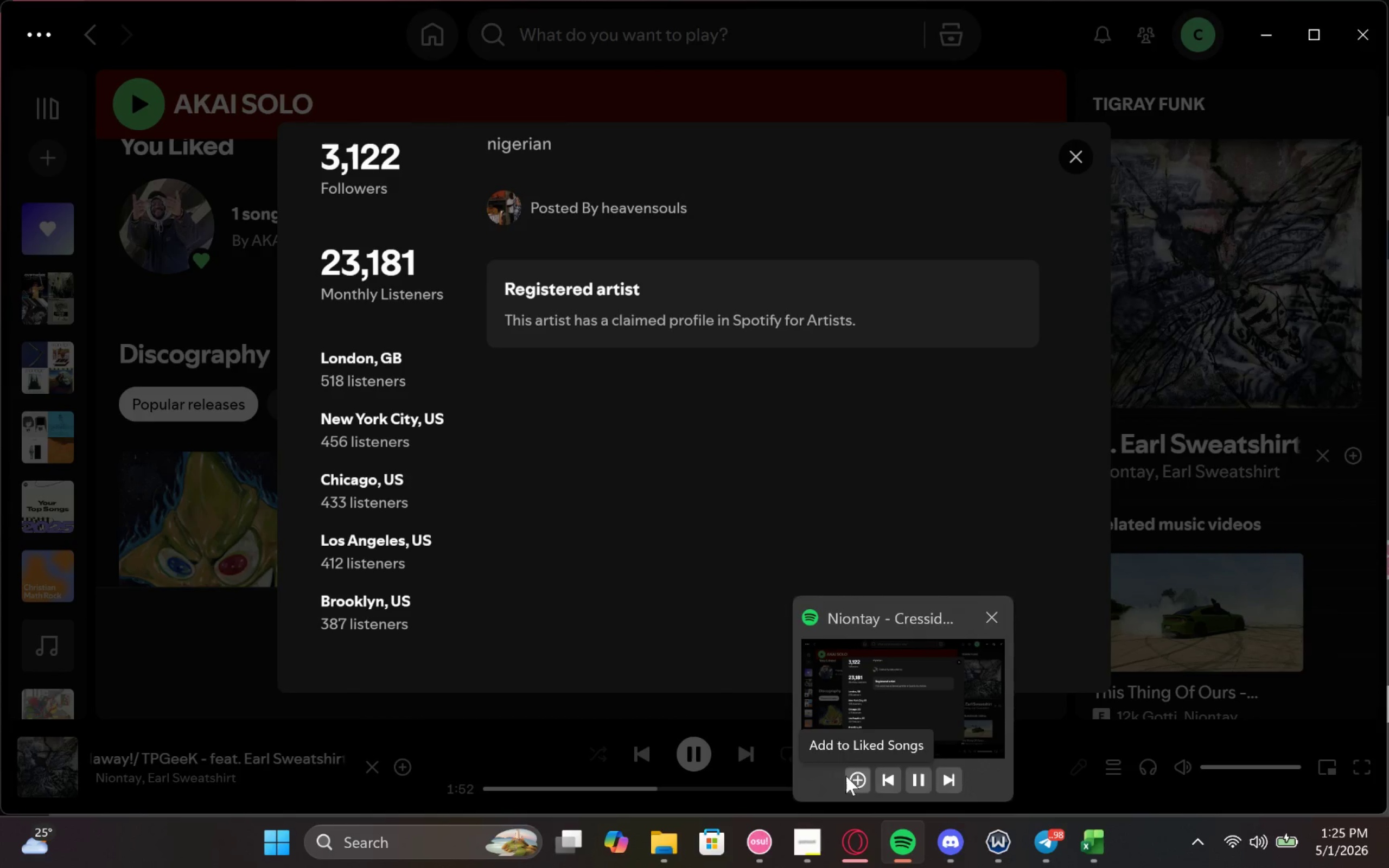 
left_click([853, 775])
 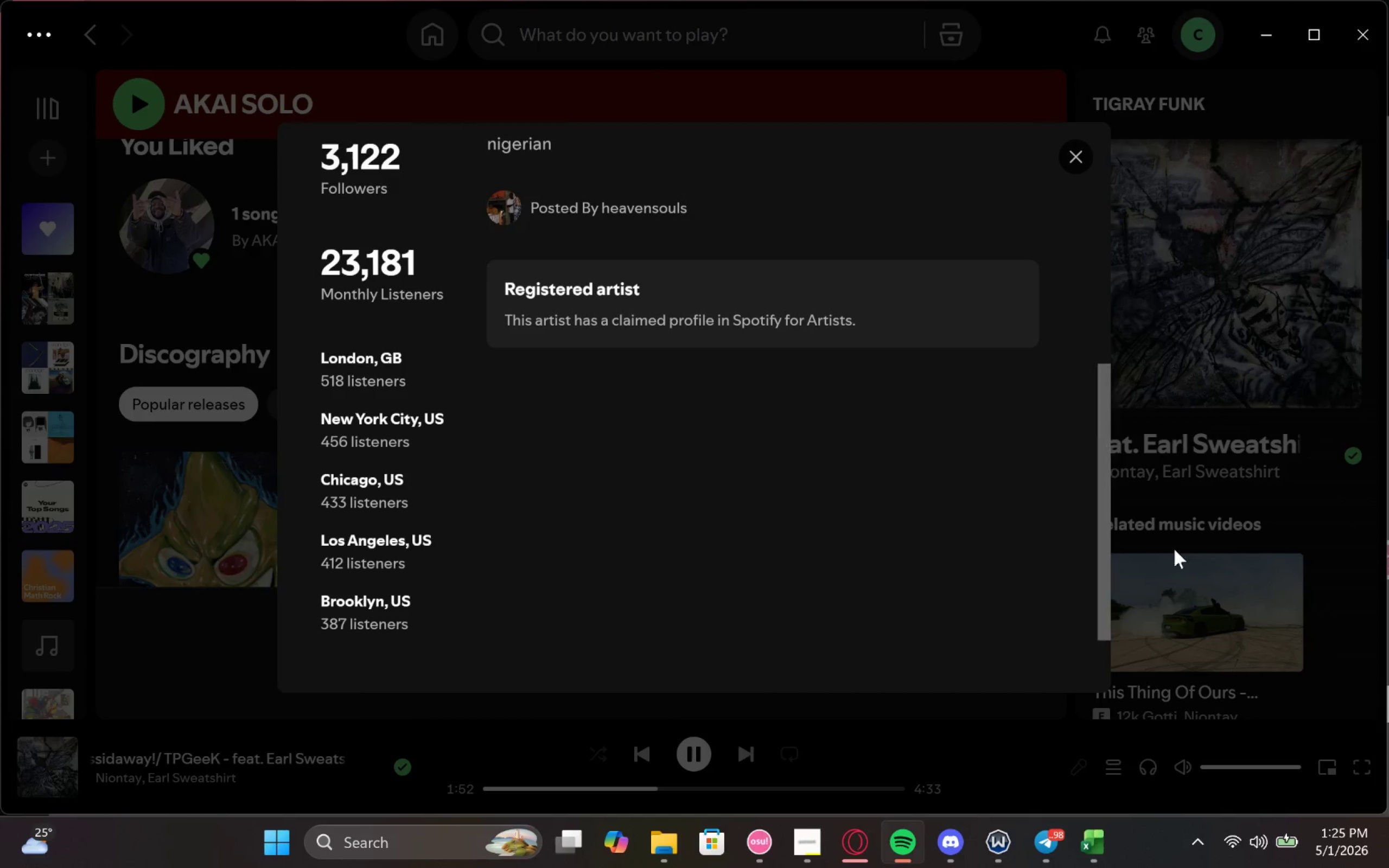 
left_click([1213, 535])
 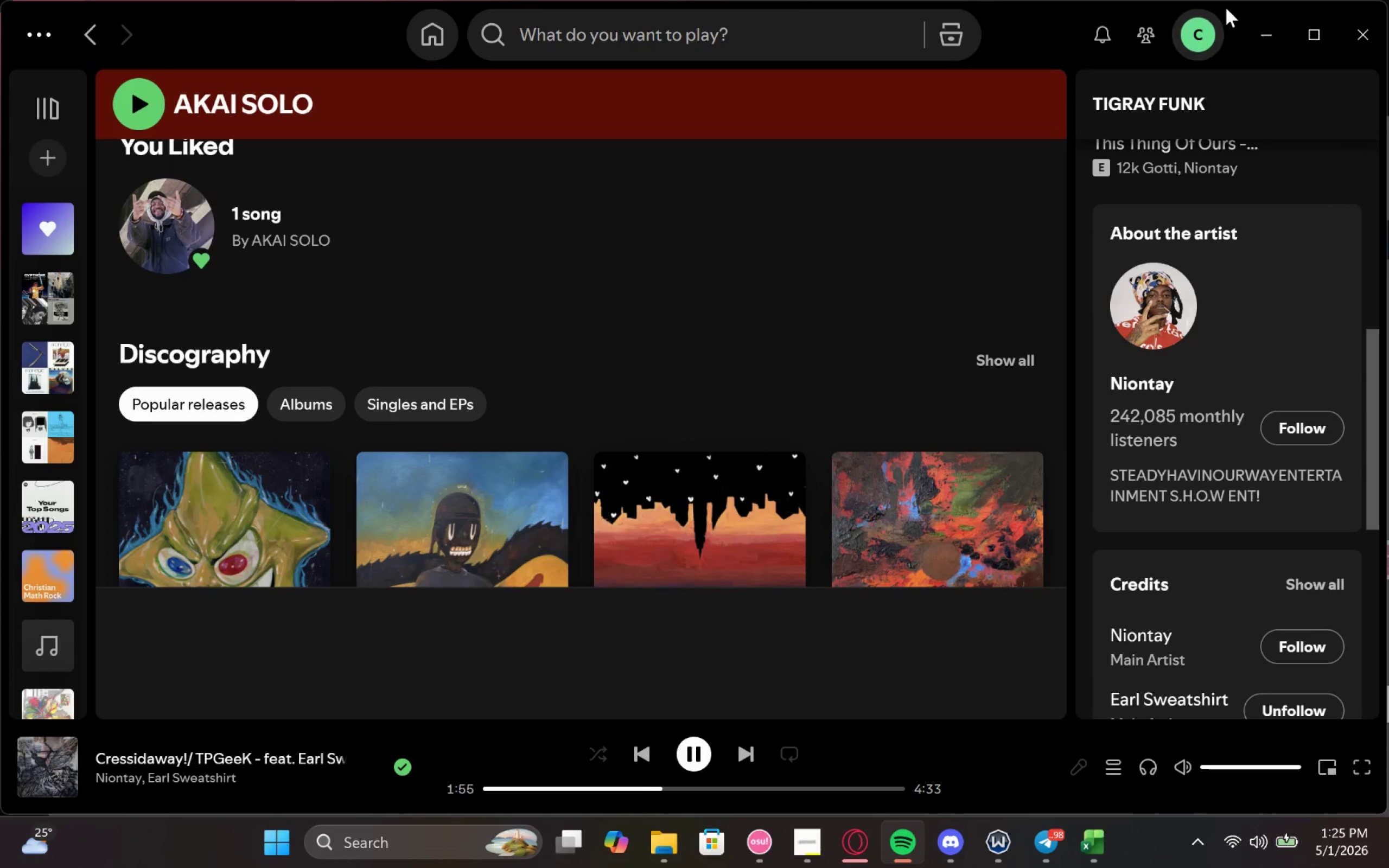 
left_click([1259, 15])
 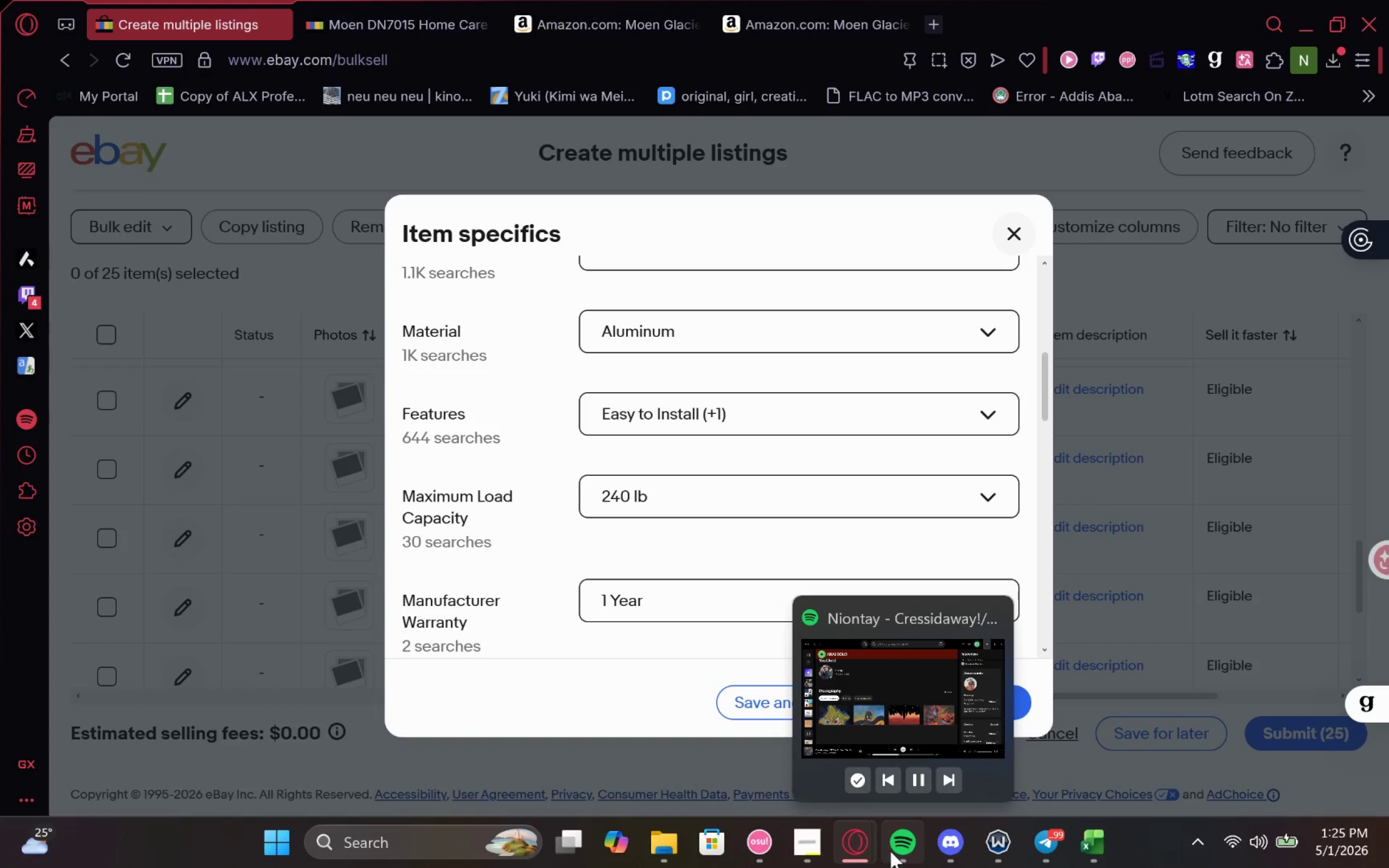 
wait(8.86)
 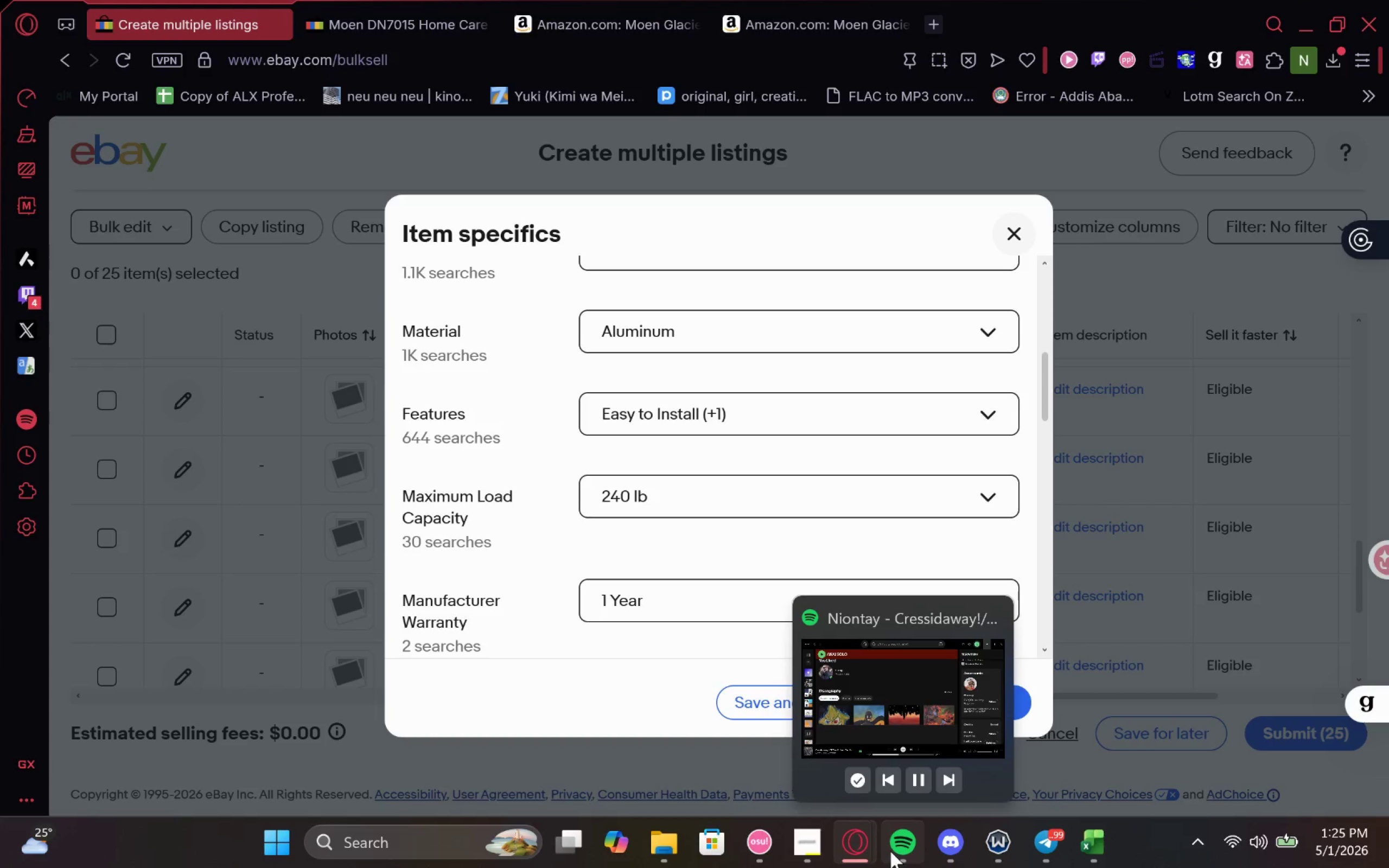 
left_click([719, 341])
 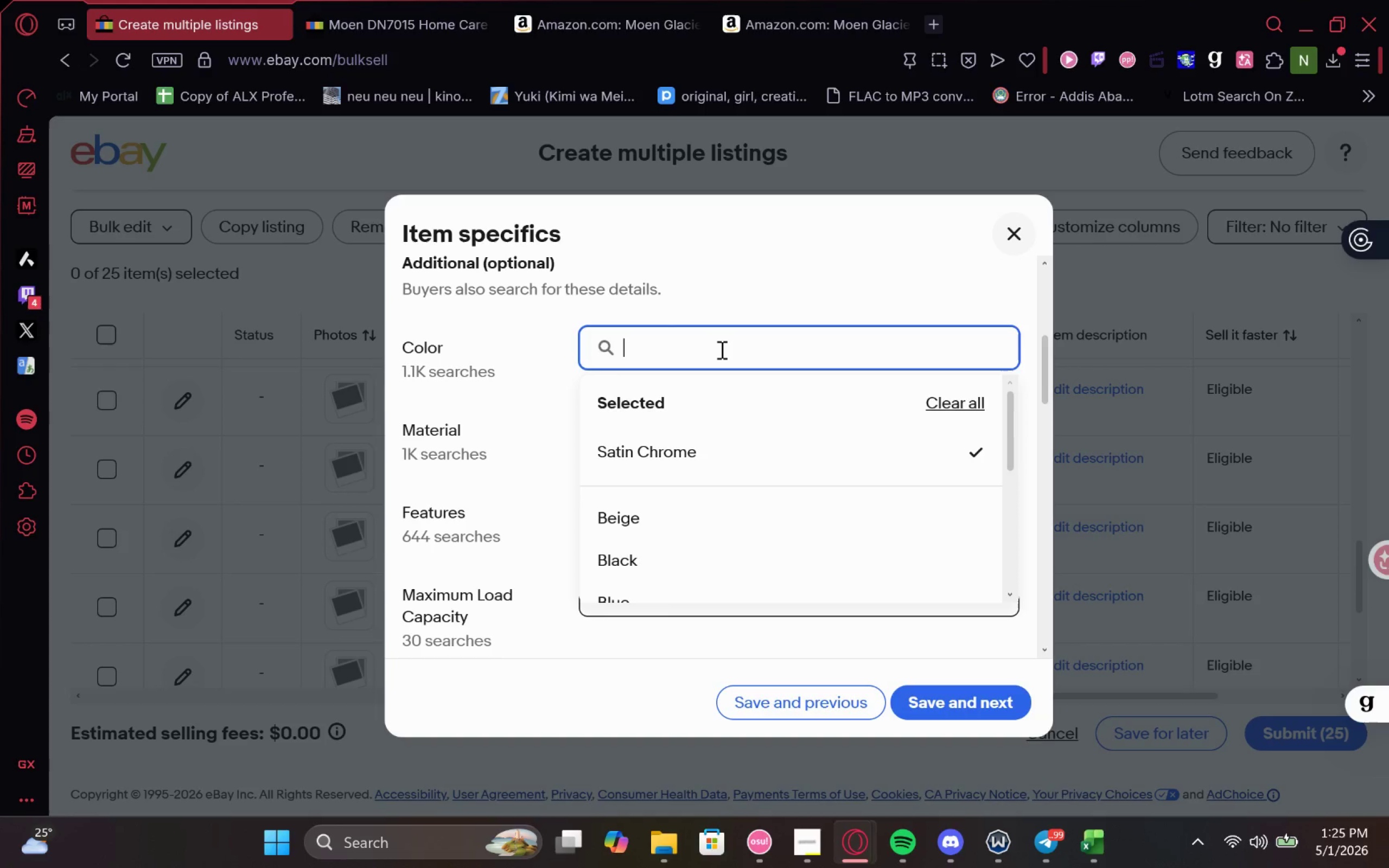 
type(Glacier)
 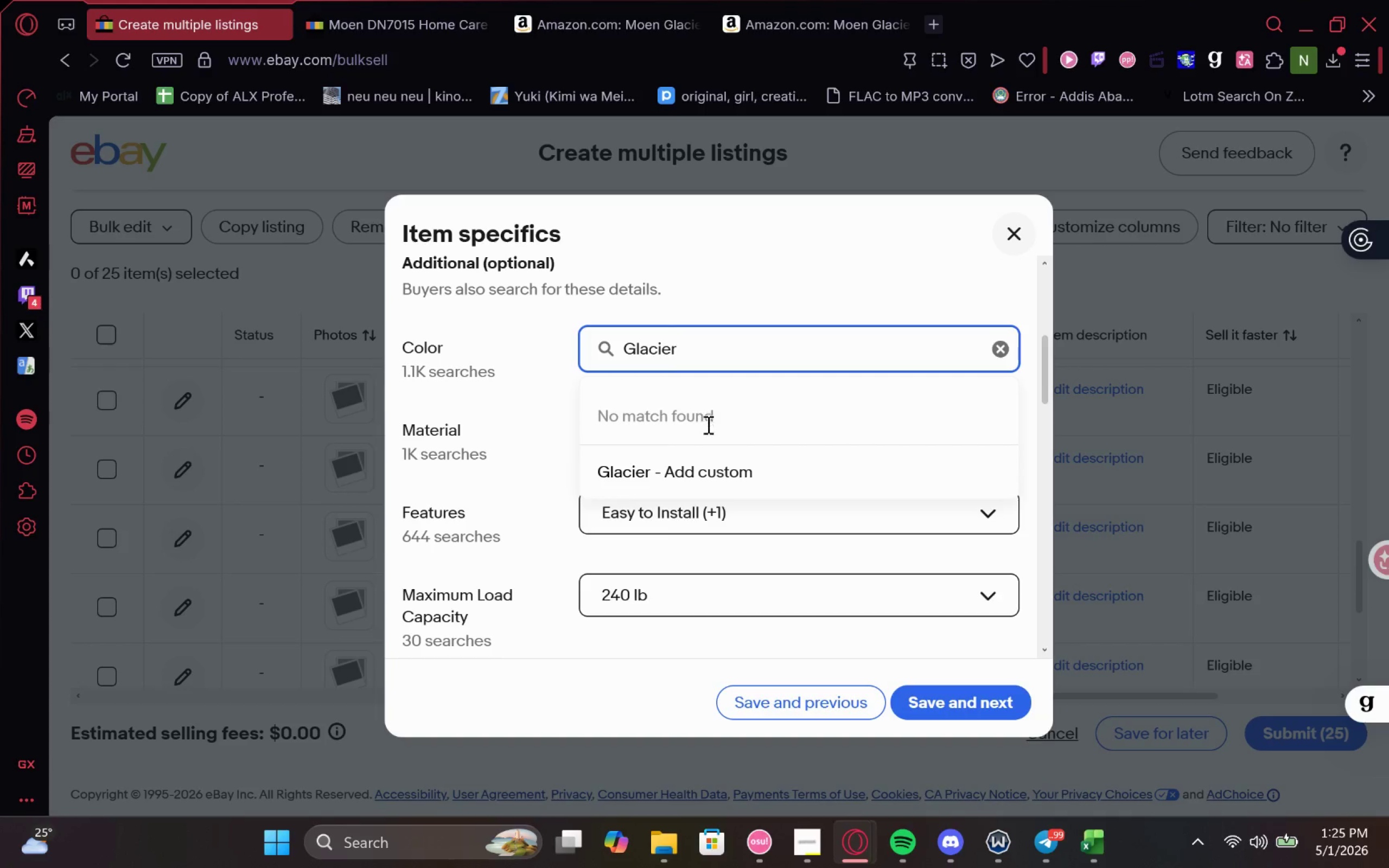 
left_click([698, 463])
 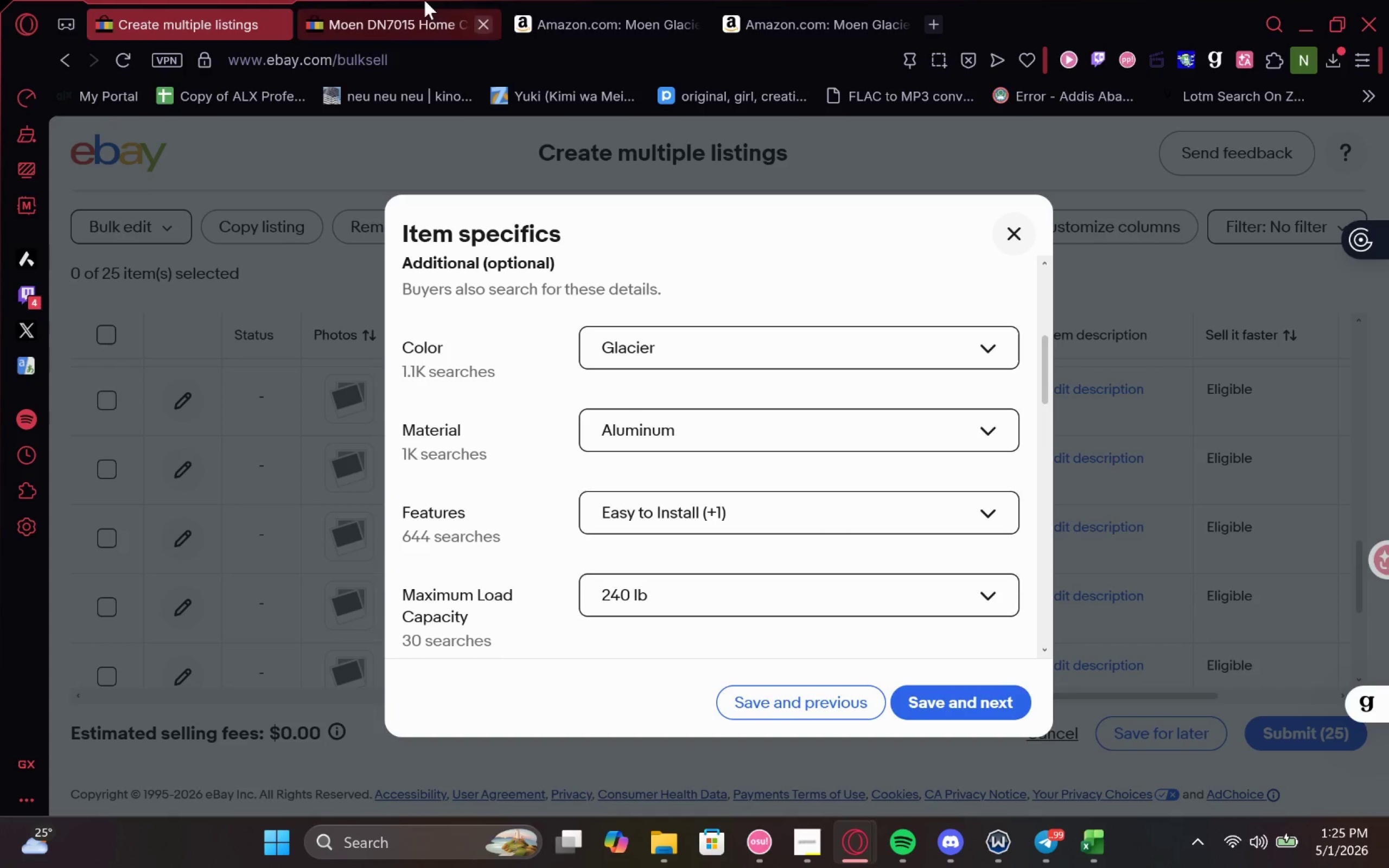 
left_click([403, 12])
 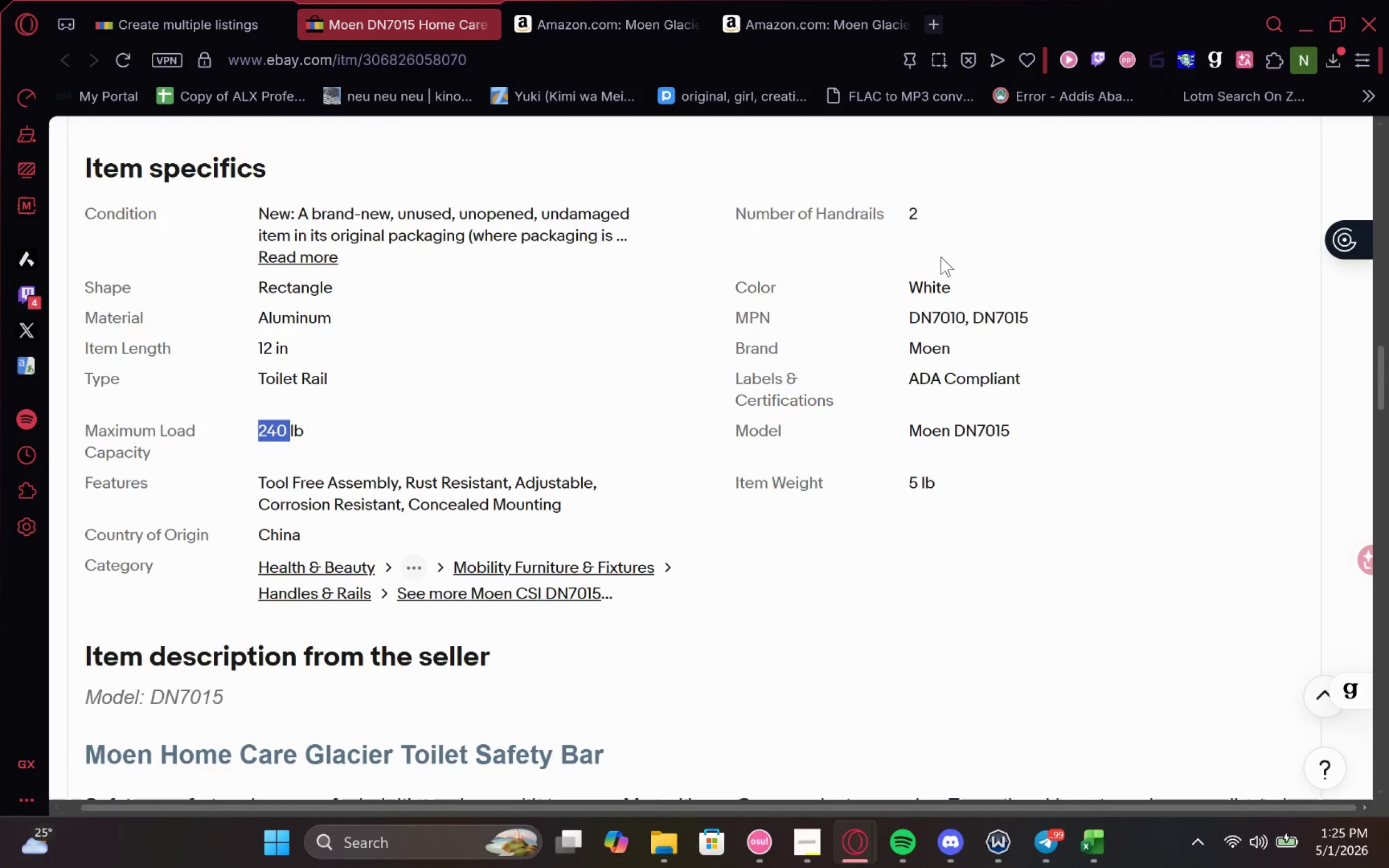 
left_click([200, 20])
 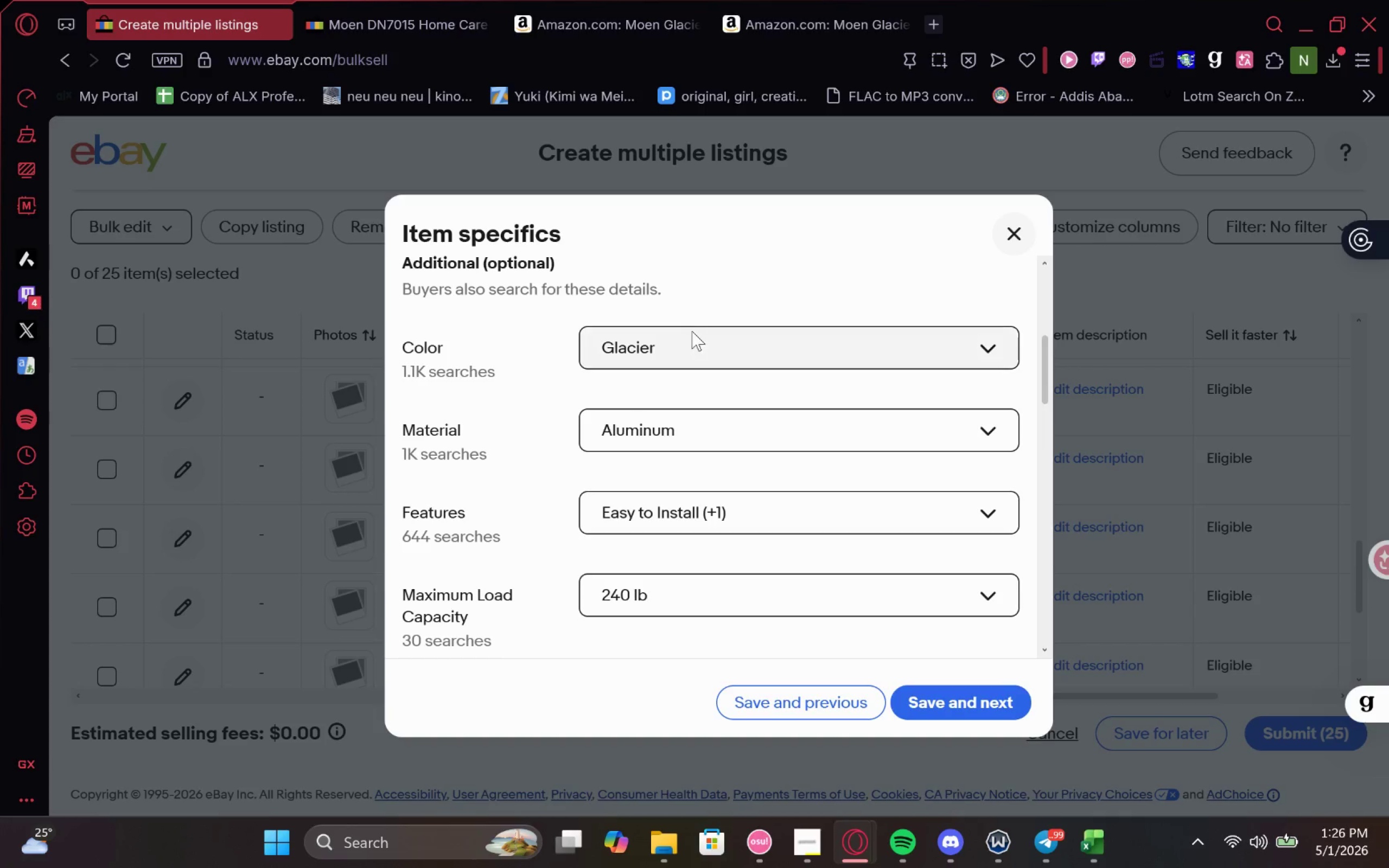 
left_click([692, 331])
 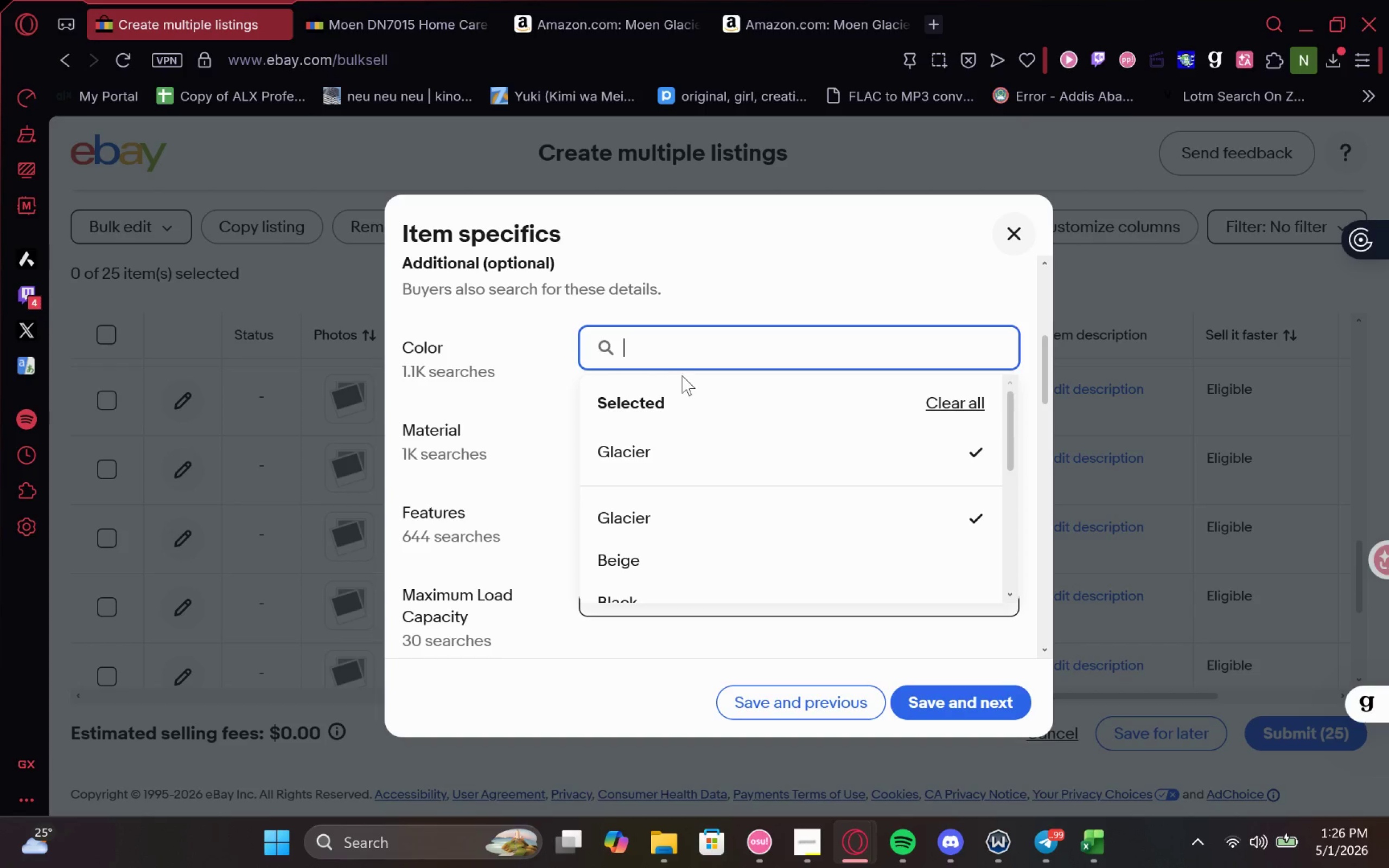 
type(White)
 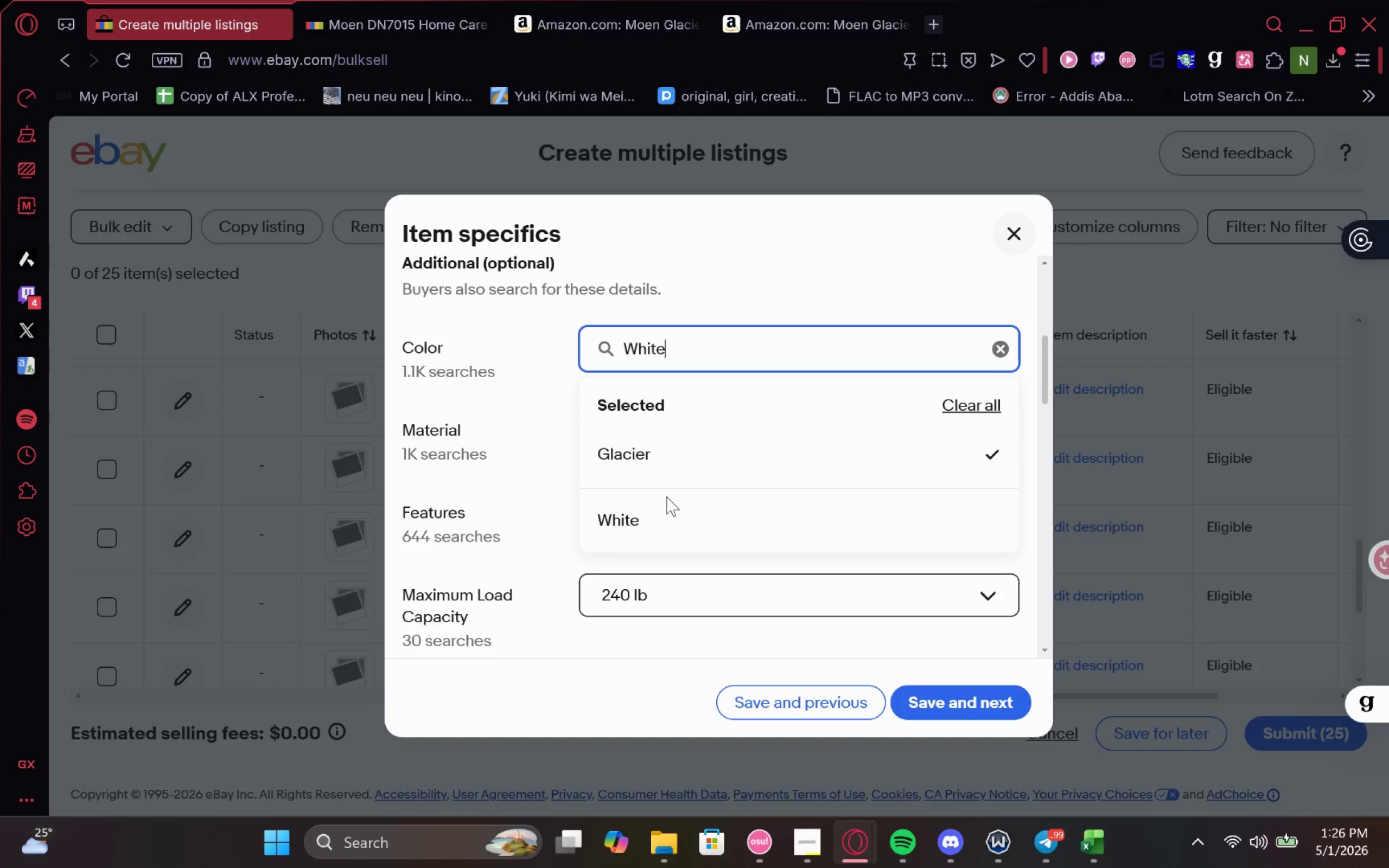 
left_click([640, 512])
 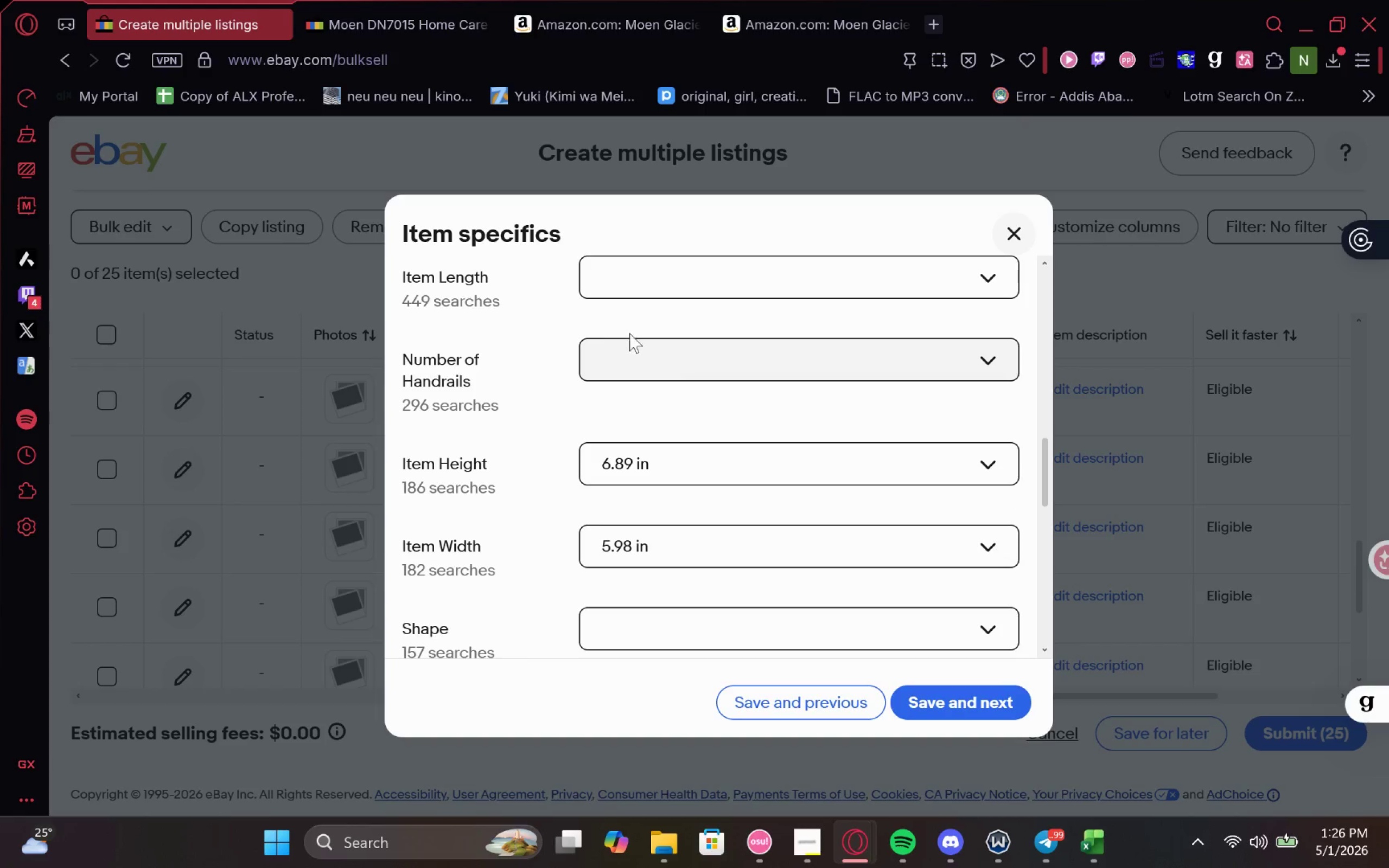 
wait(5.09)
 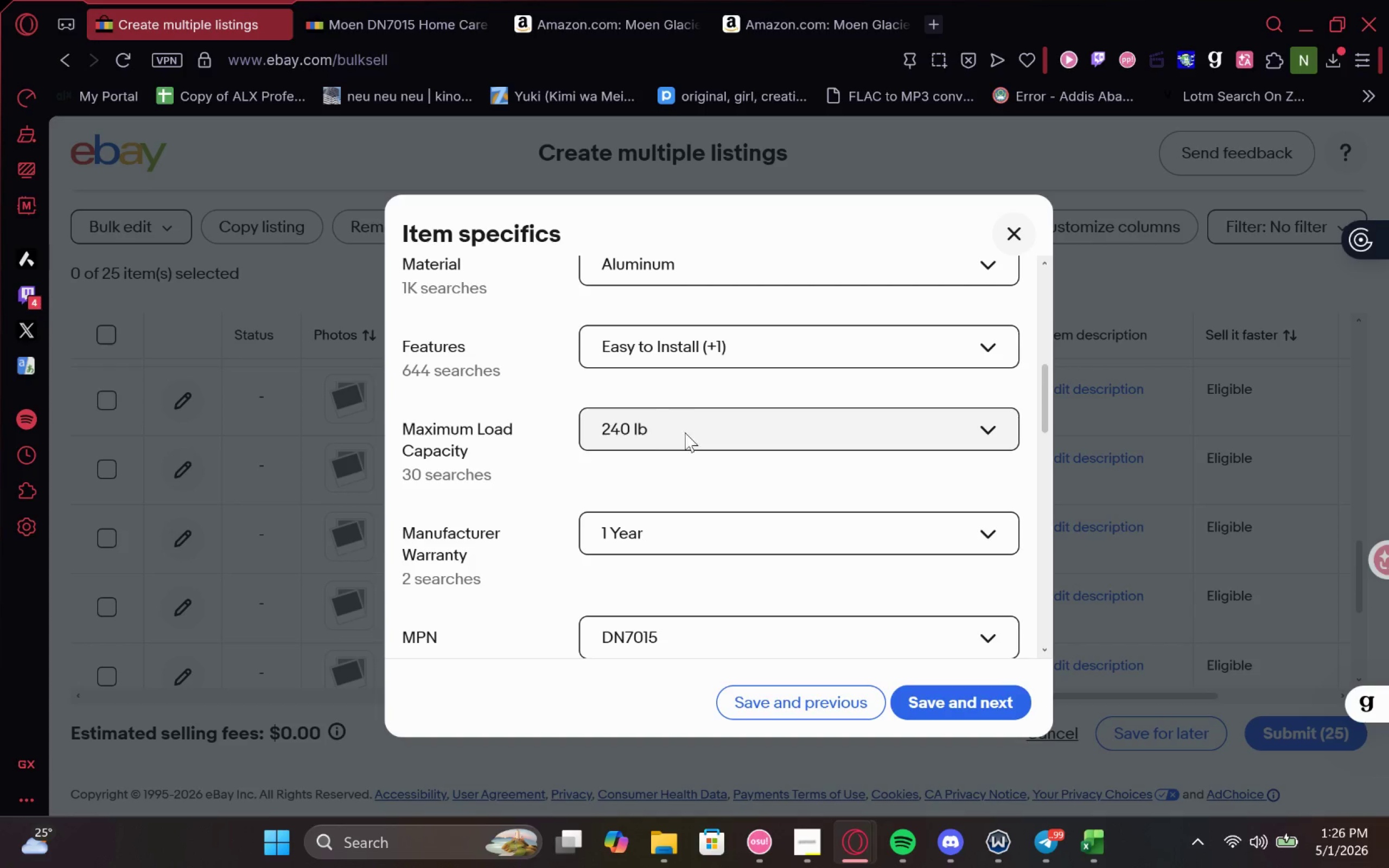 
left_click([317, 5])
 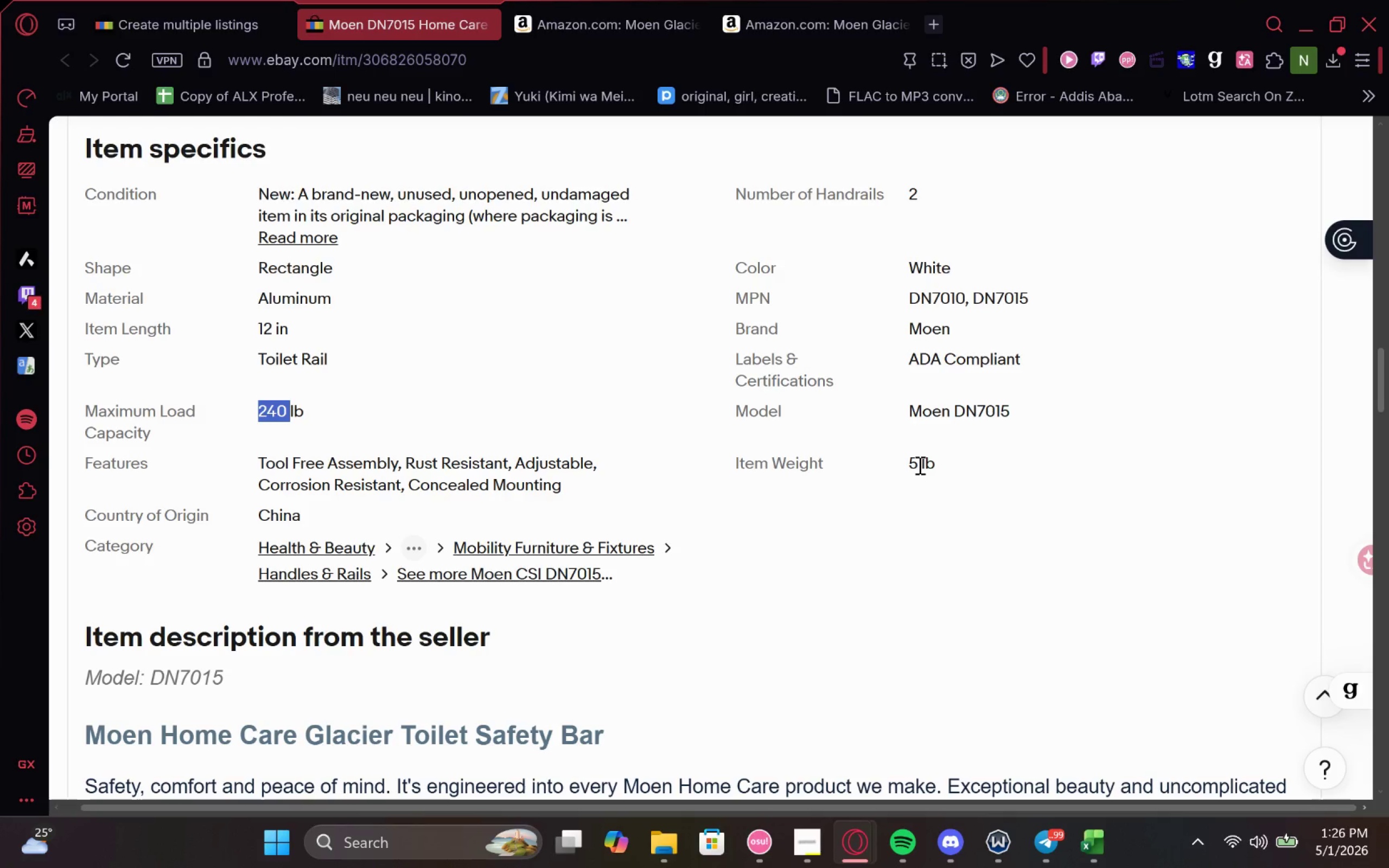 
left_click([206, 5])
 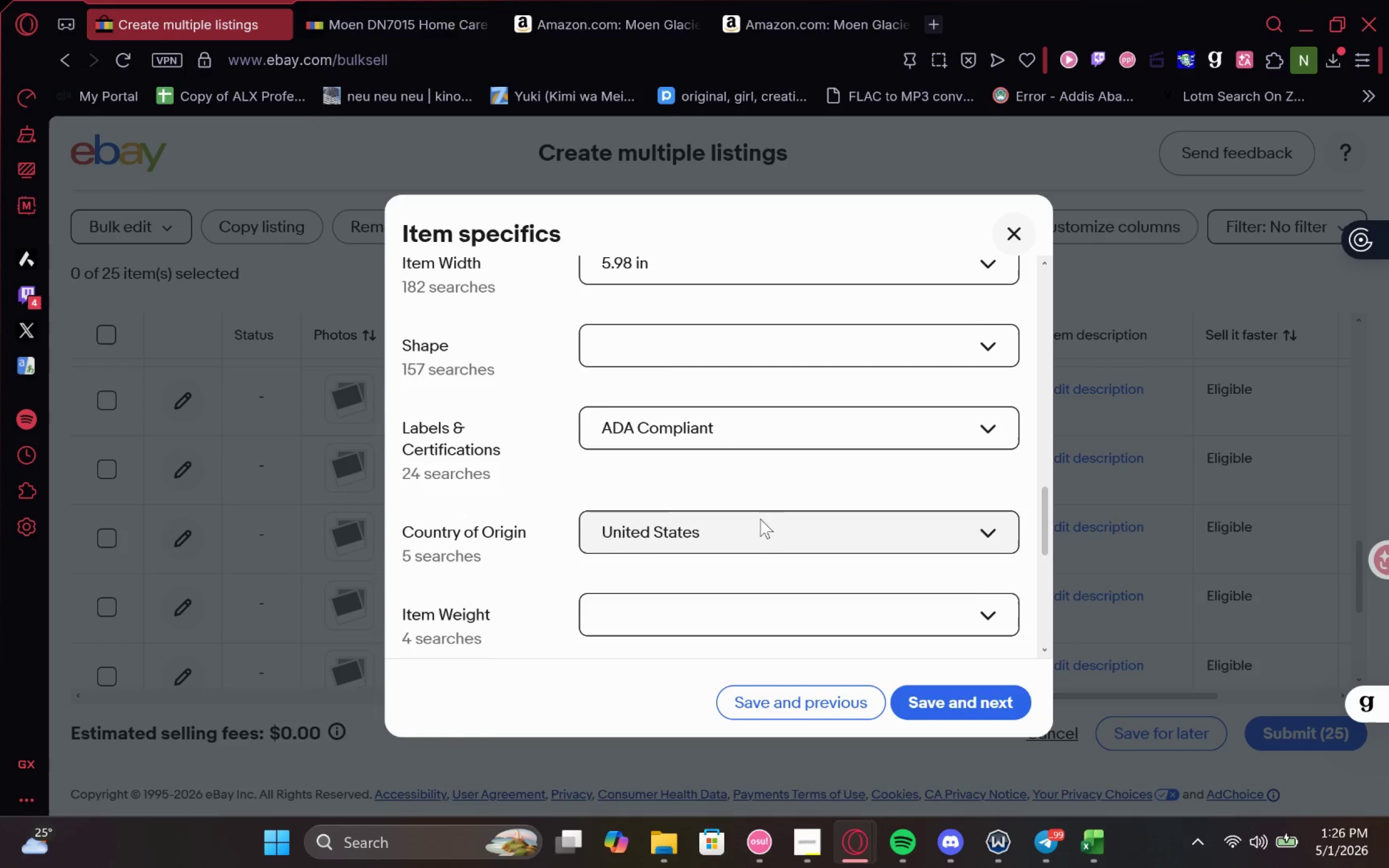 
left_click([362, 3])
 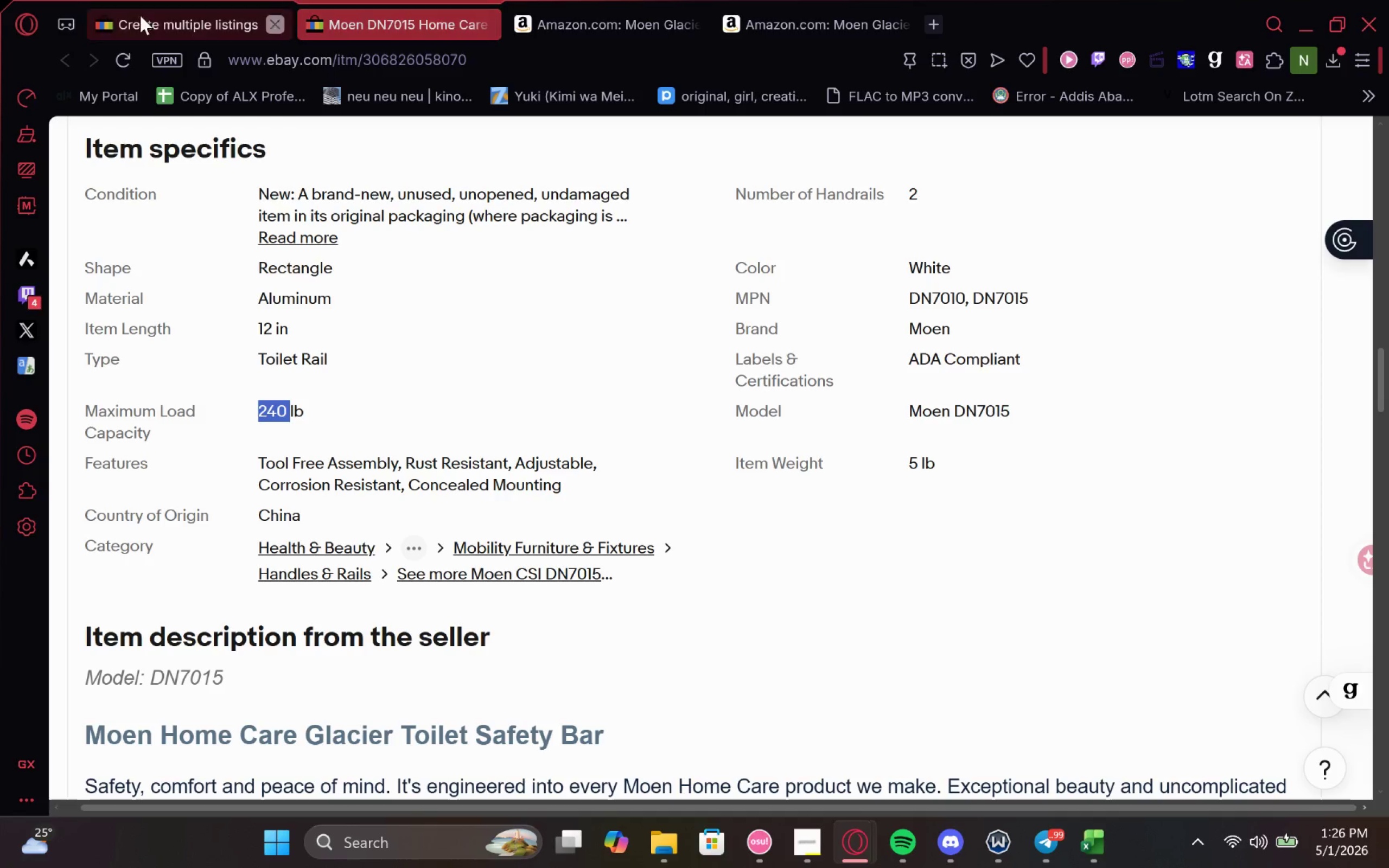 
left_click([126, 16])
 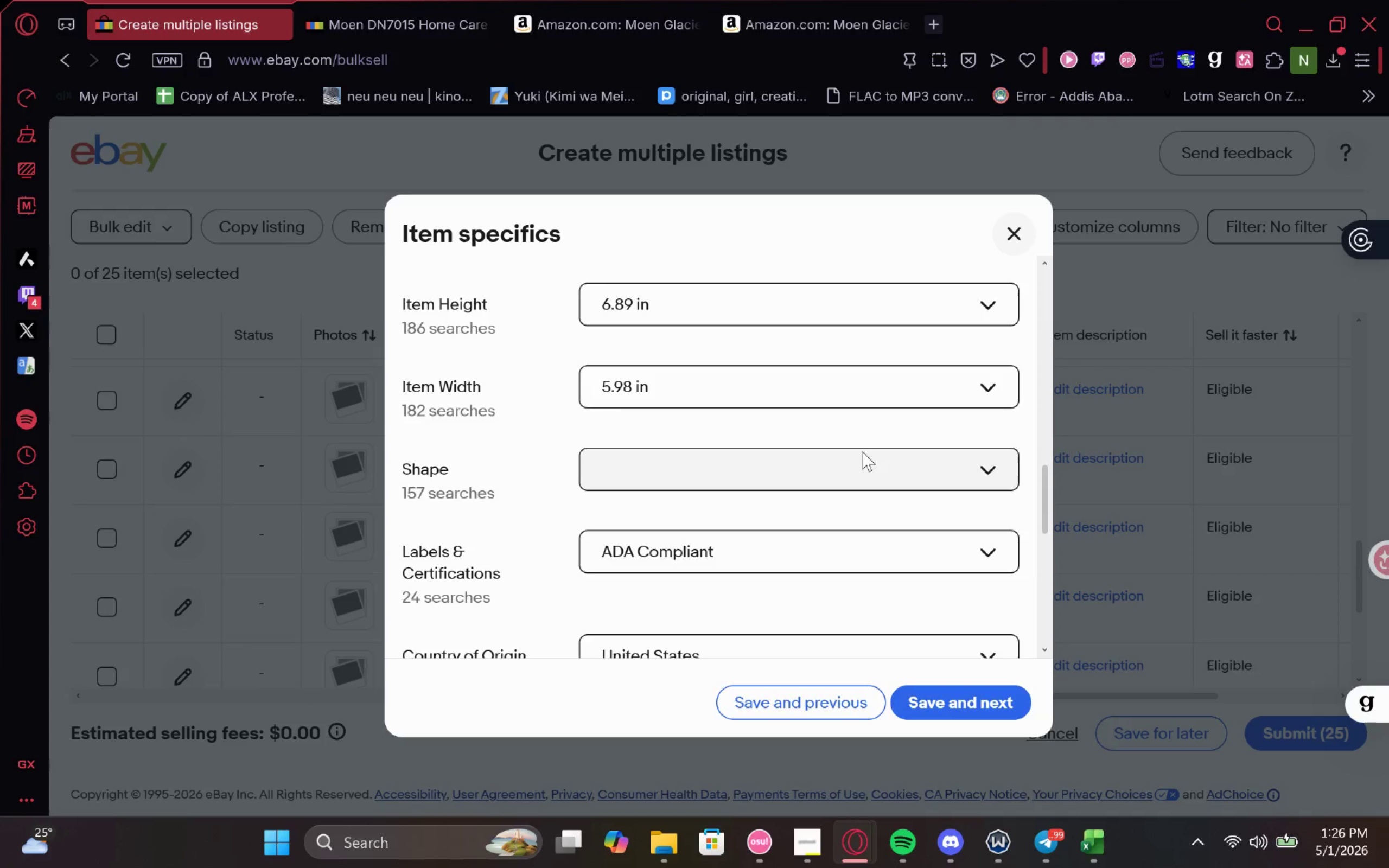 
left_click([948, 386])
 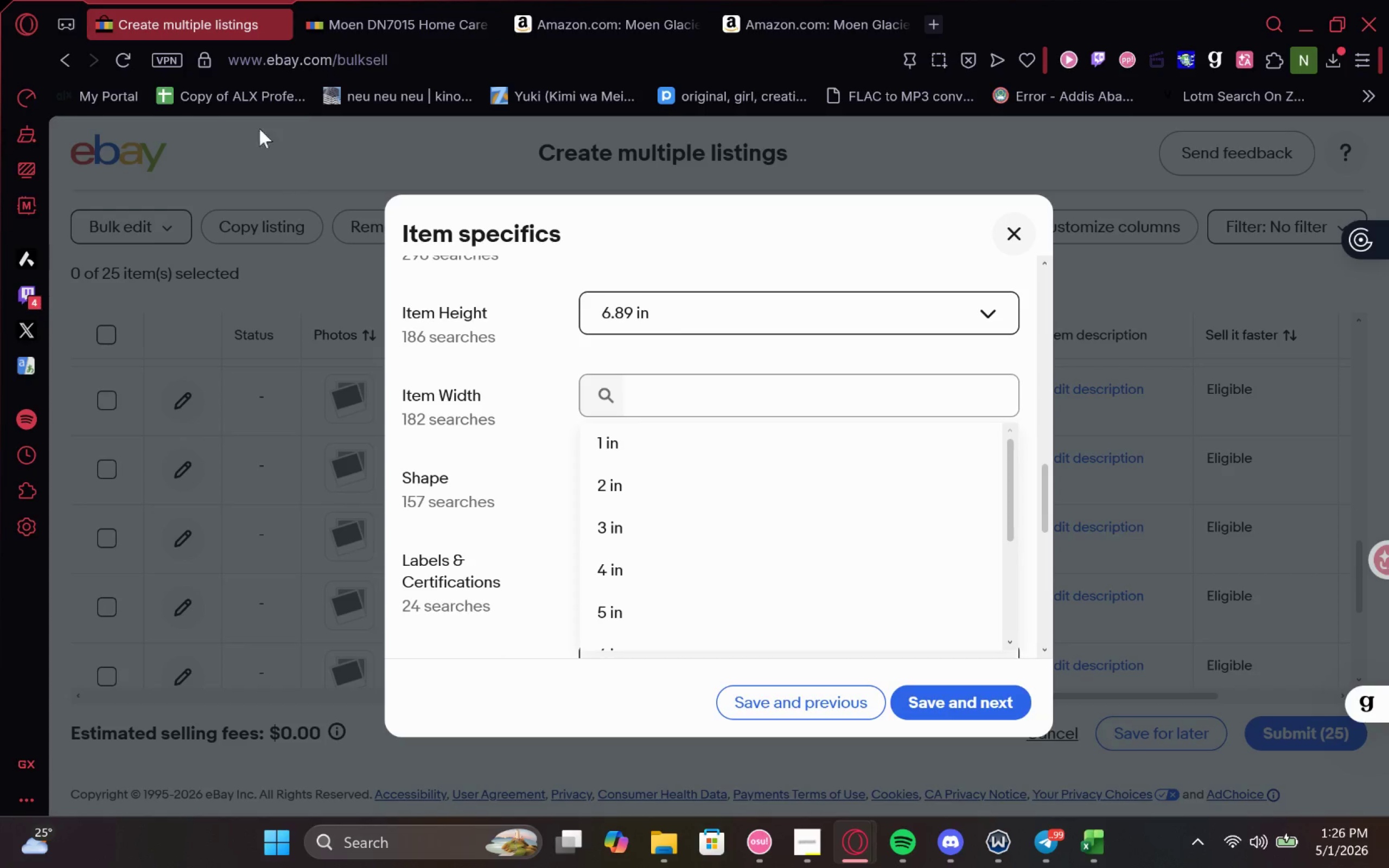 
left_click([366, 20])
 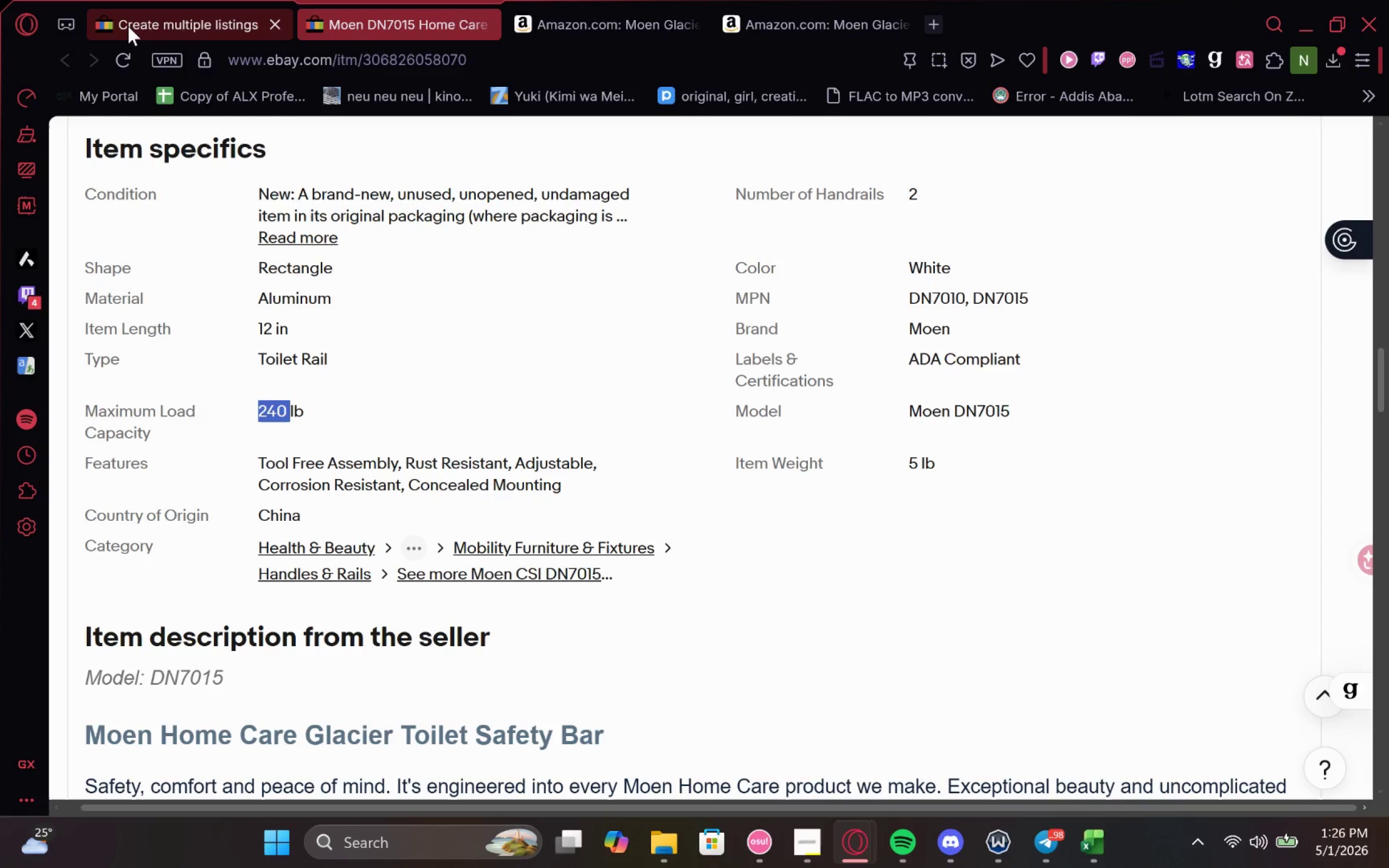 
left_click([133, 12])
 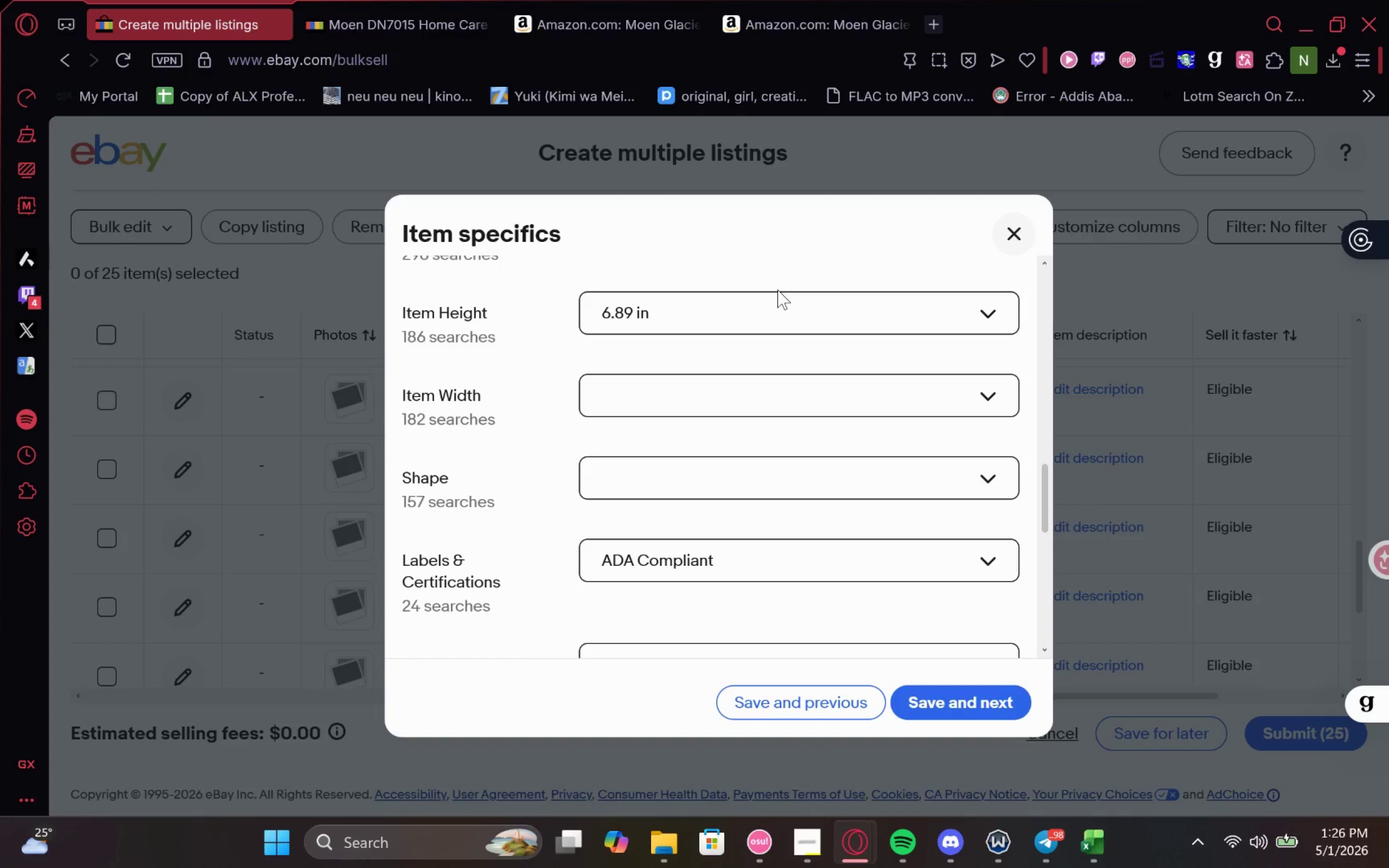 
left_click([769, 304])
 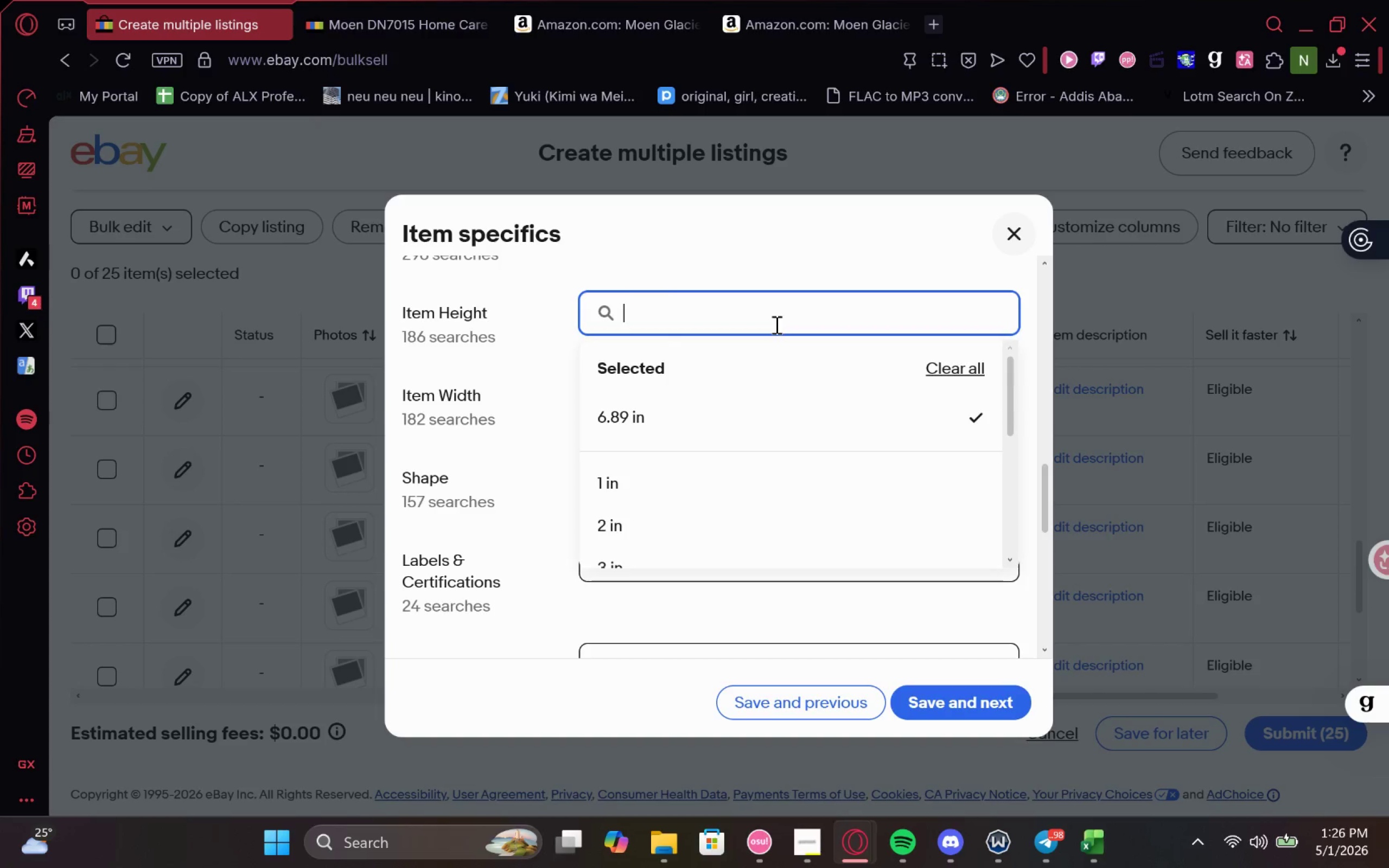 
type(12)
 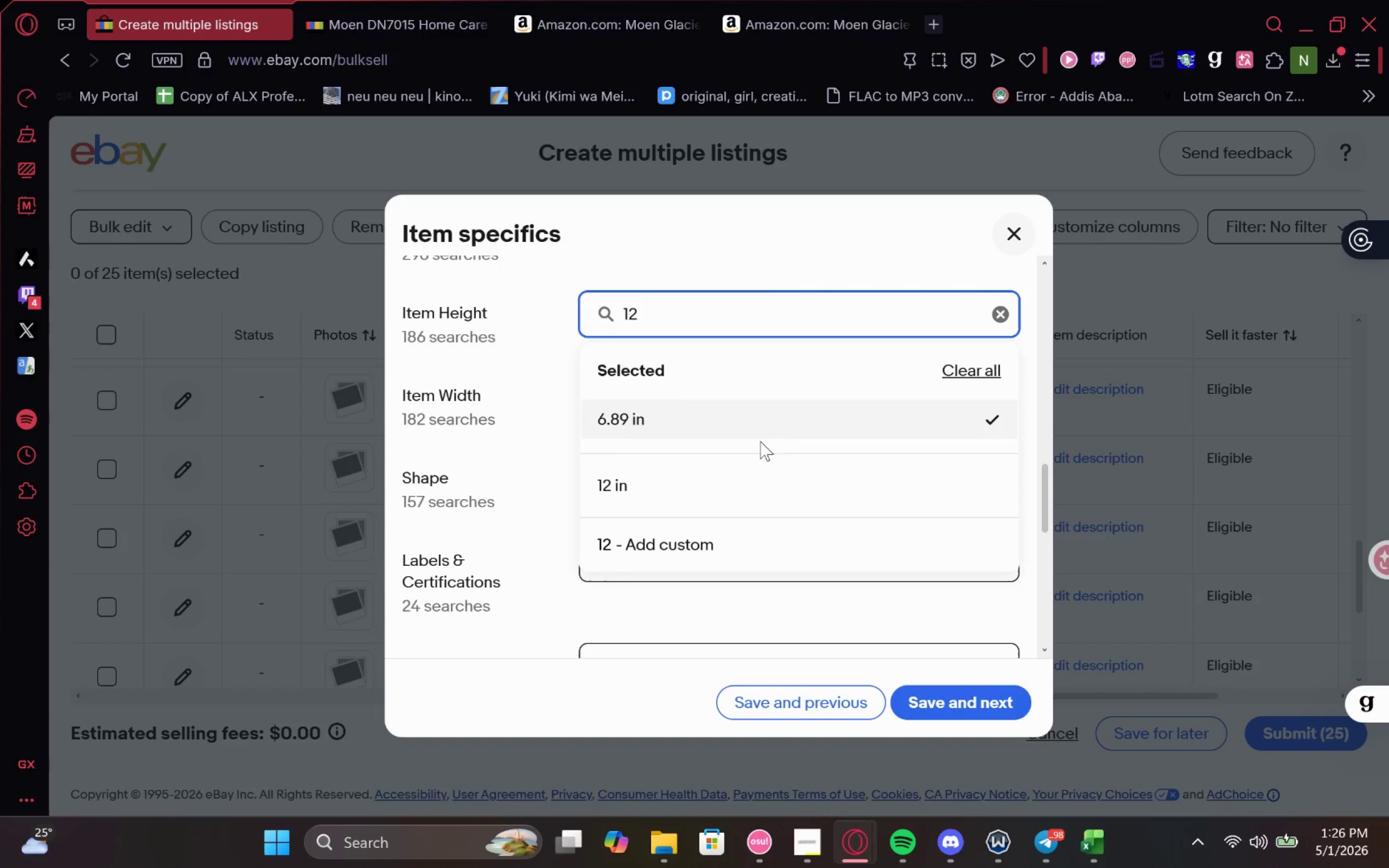 
left_click([735, 491])
 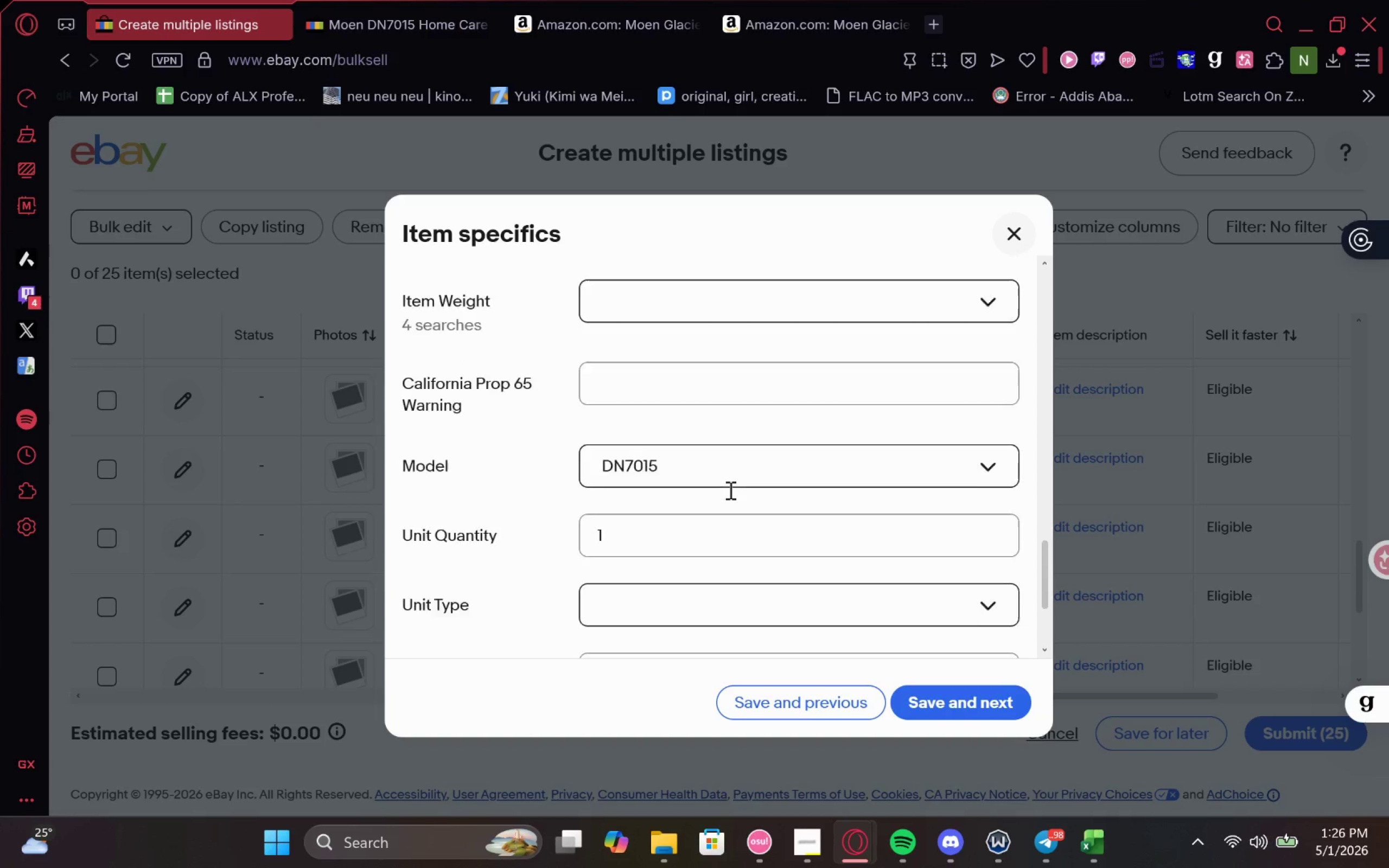 
left_click_drag(start_coordinate=[733, 439], to_coordinate=[735, 398])
 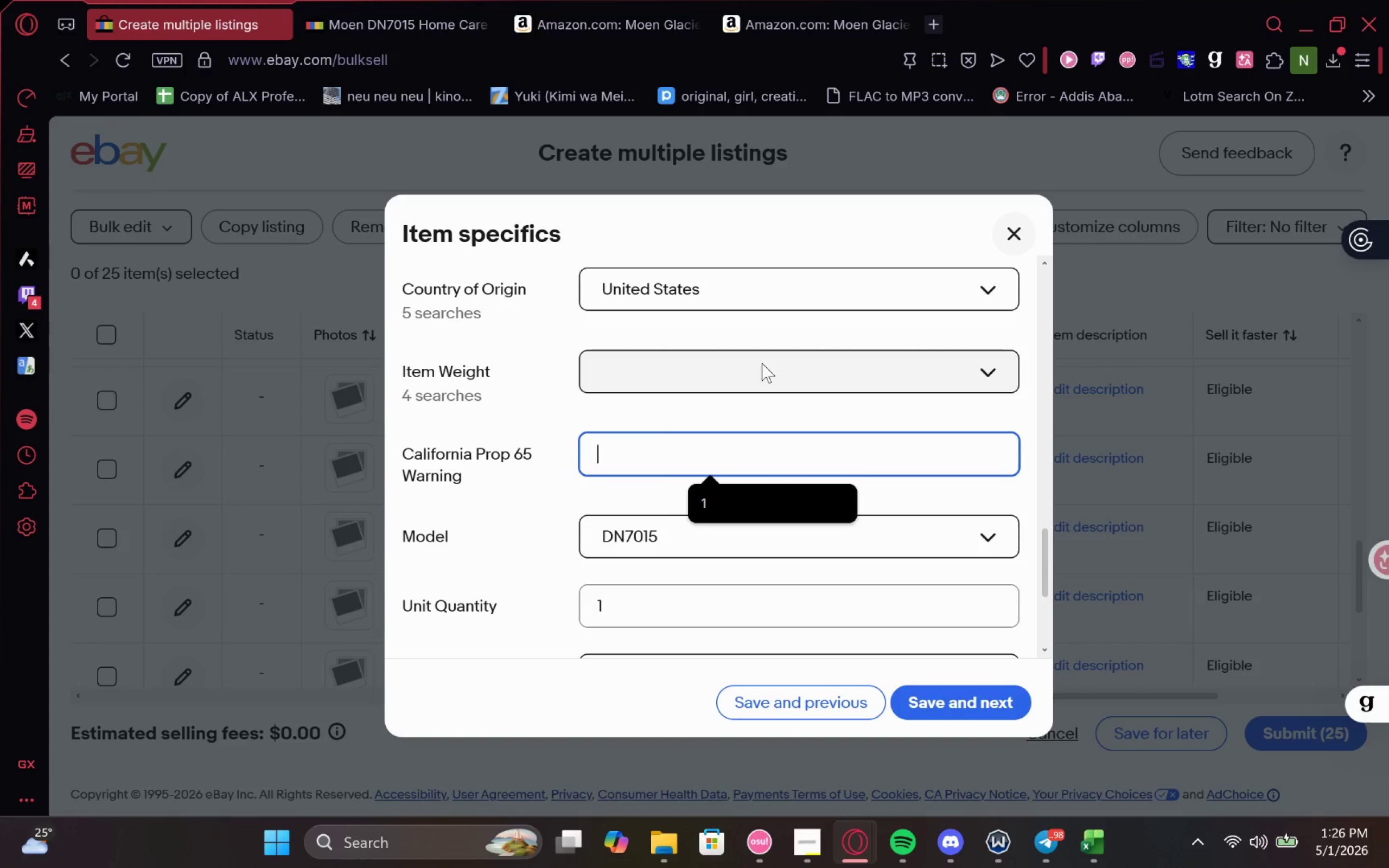 
left_click([762, 363])
 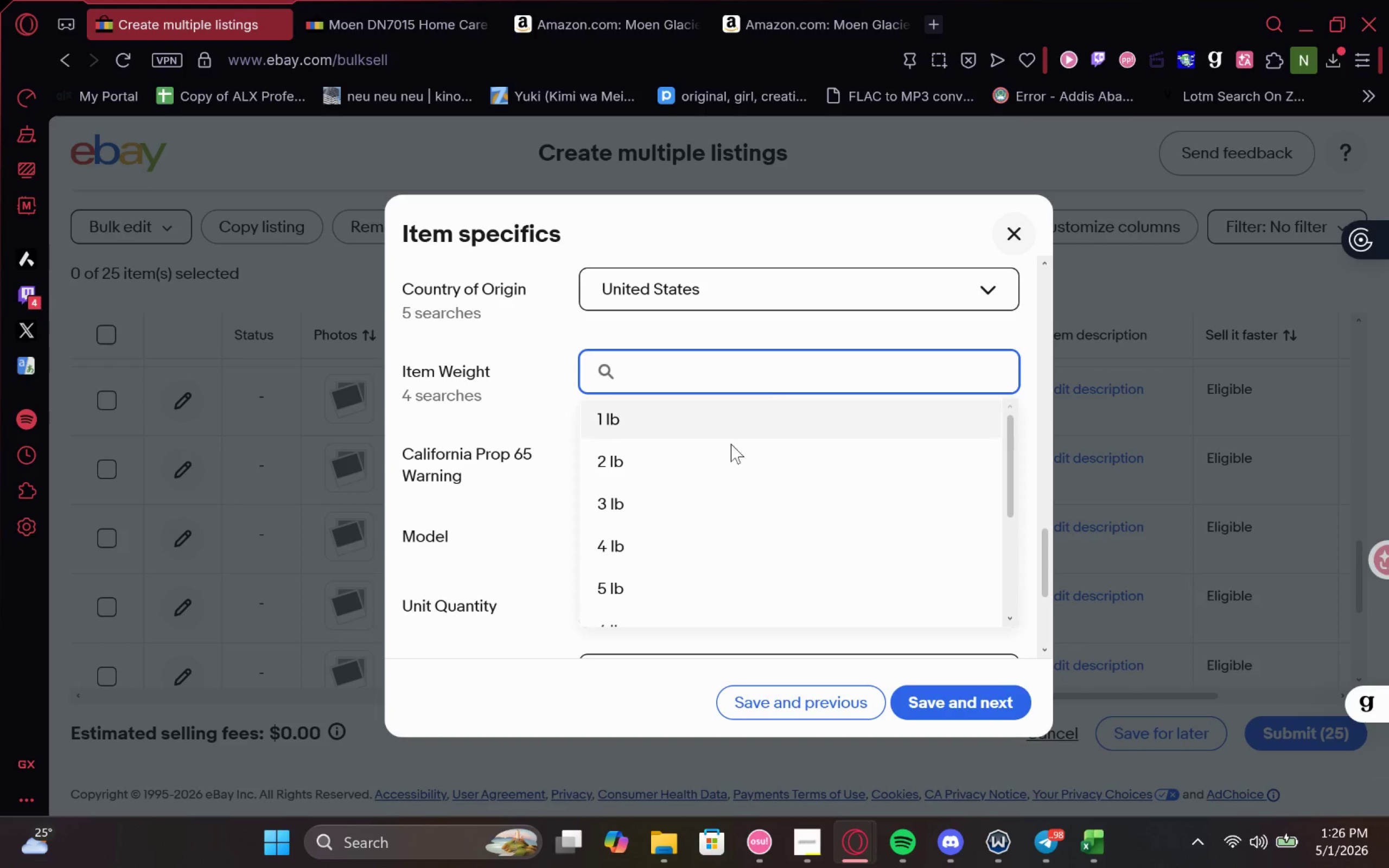 
left_click([674, 598])
 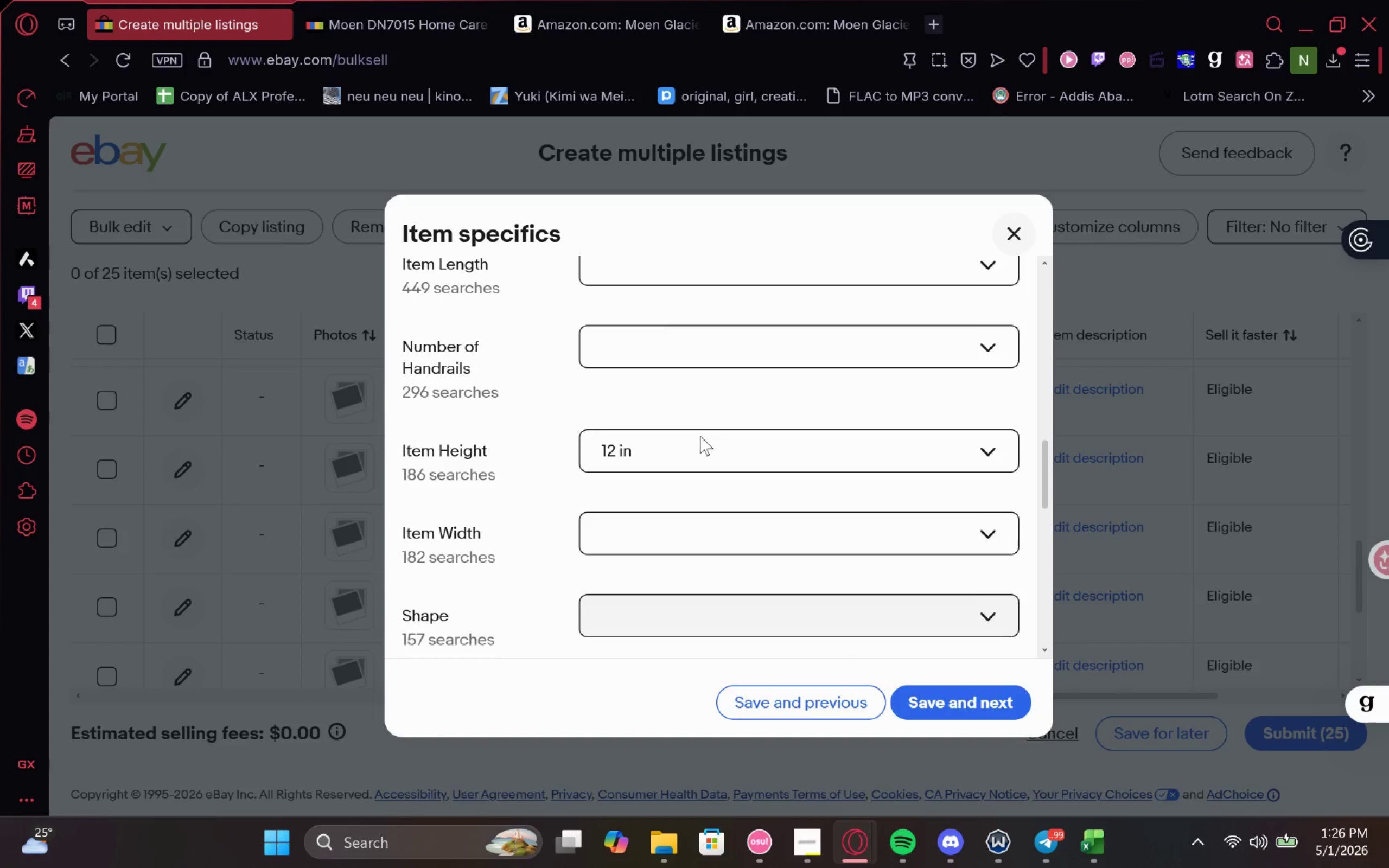 
left_click([820, 421])
 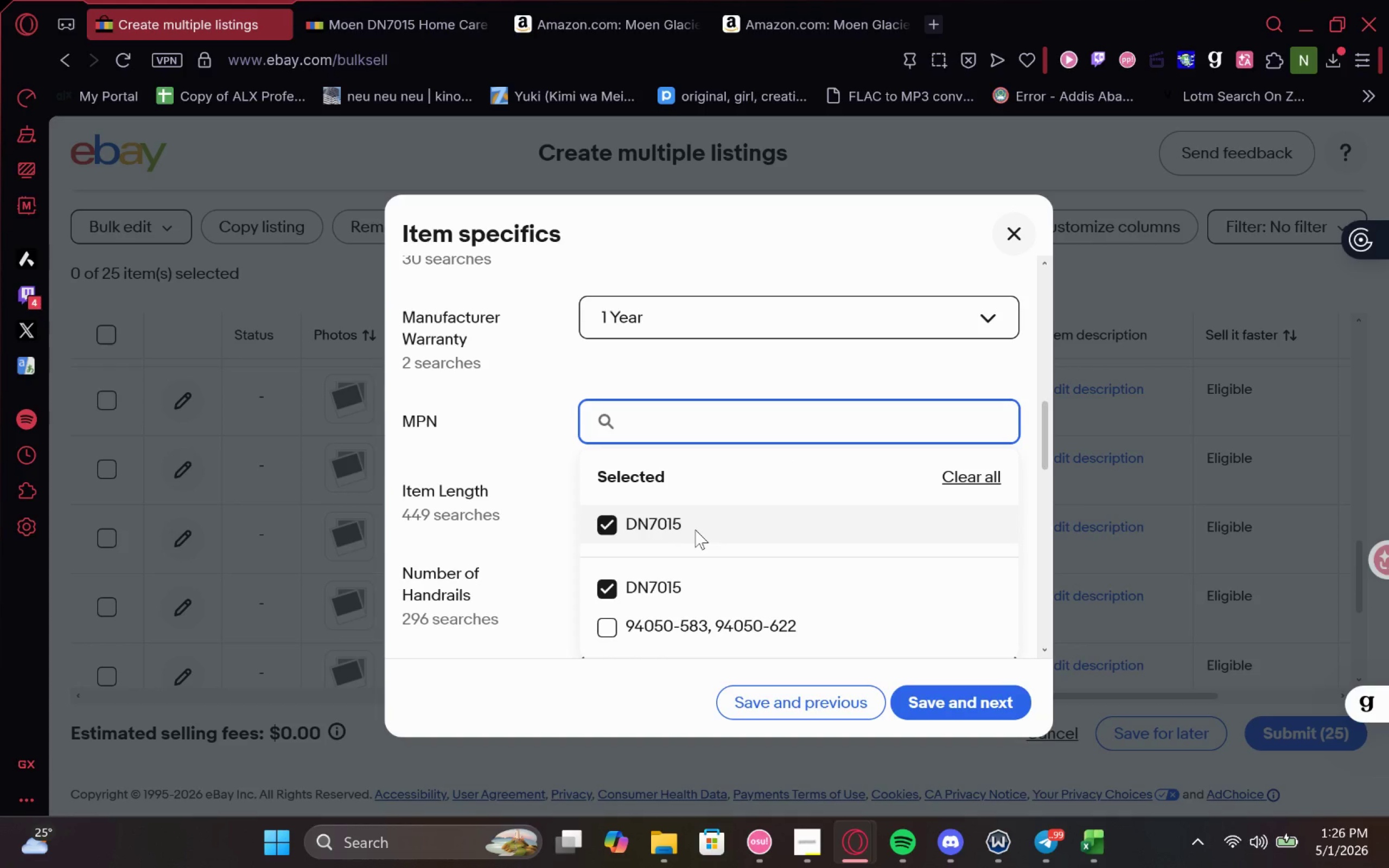 
left_click_drag(start_coordinate=[699, 529], to_coordinate=[618, 520])
 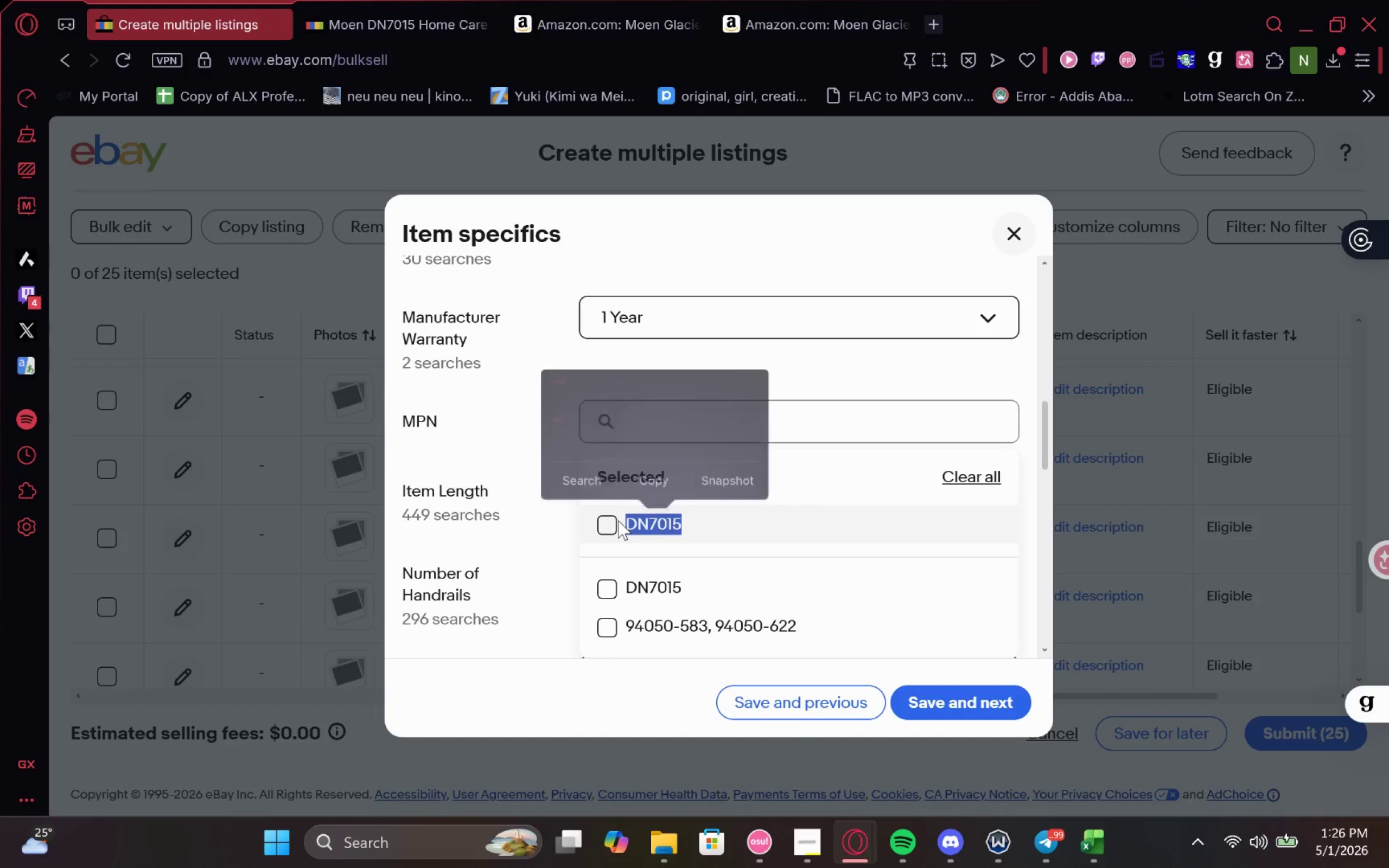 
key(Control+C)
 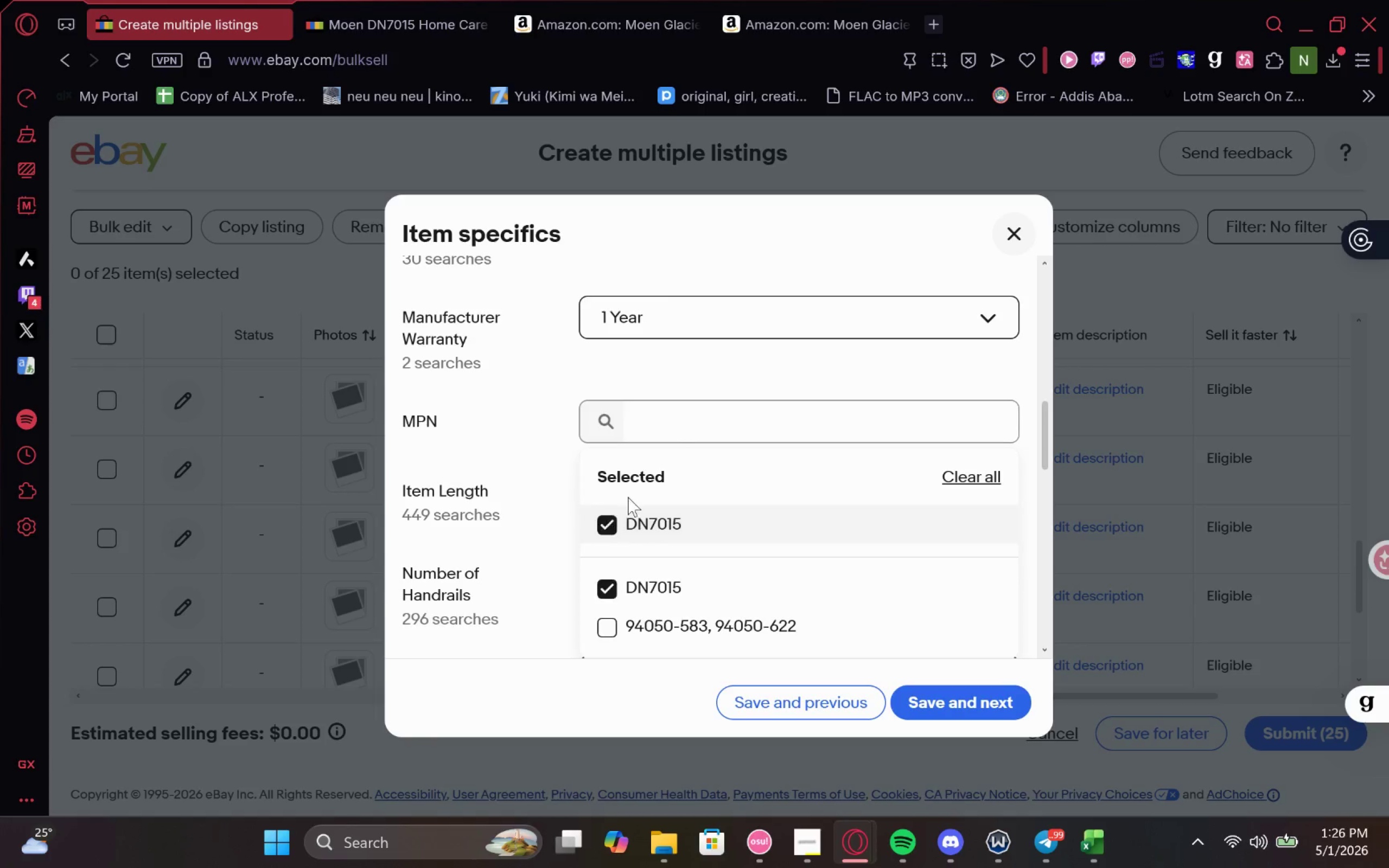 
double_click([734, 385])
 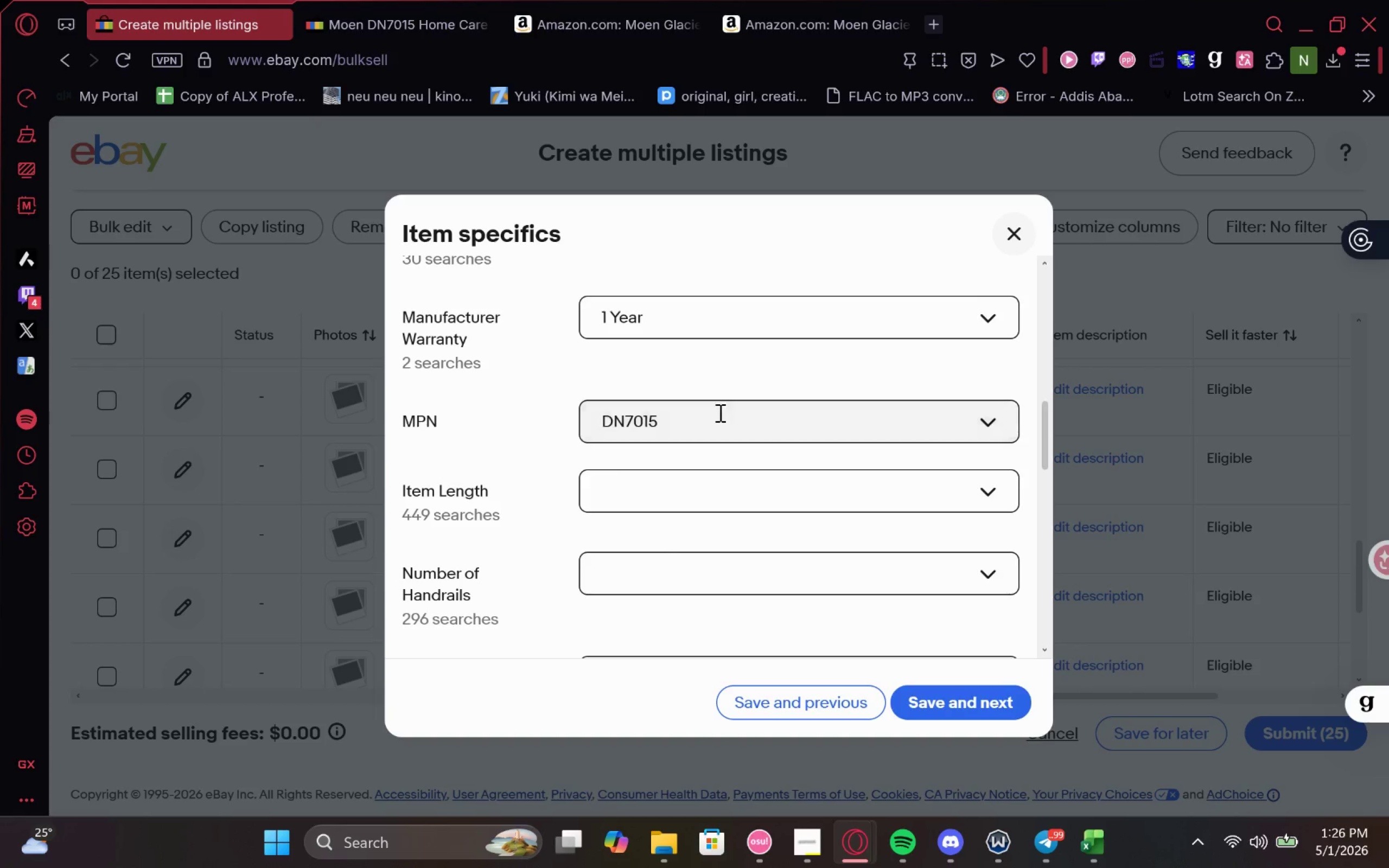 
double_click([711, 423])
 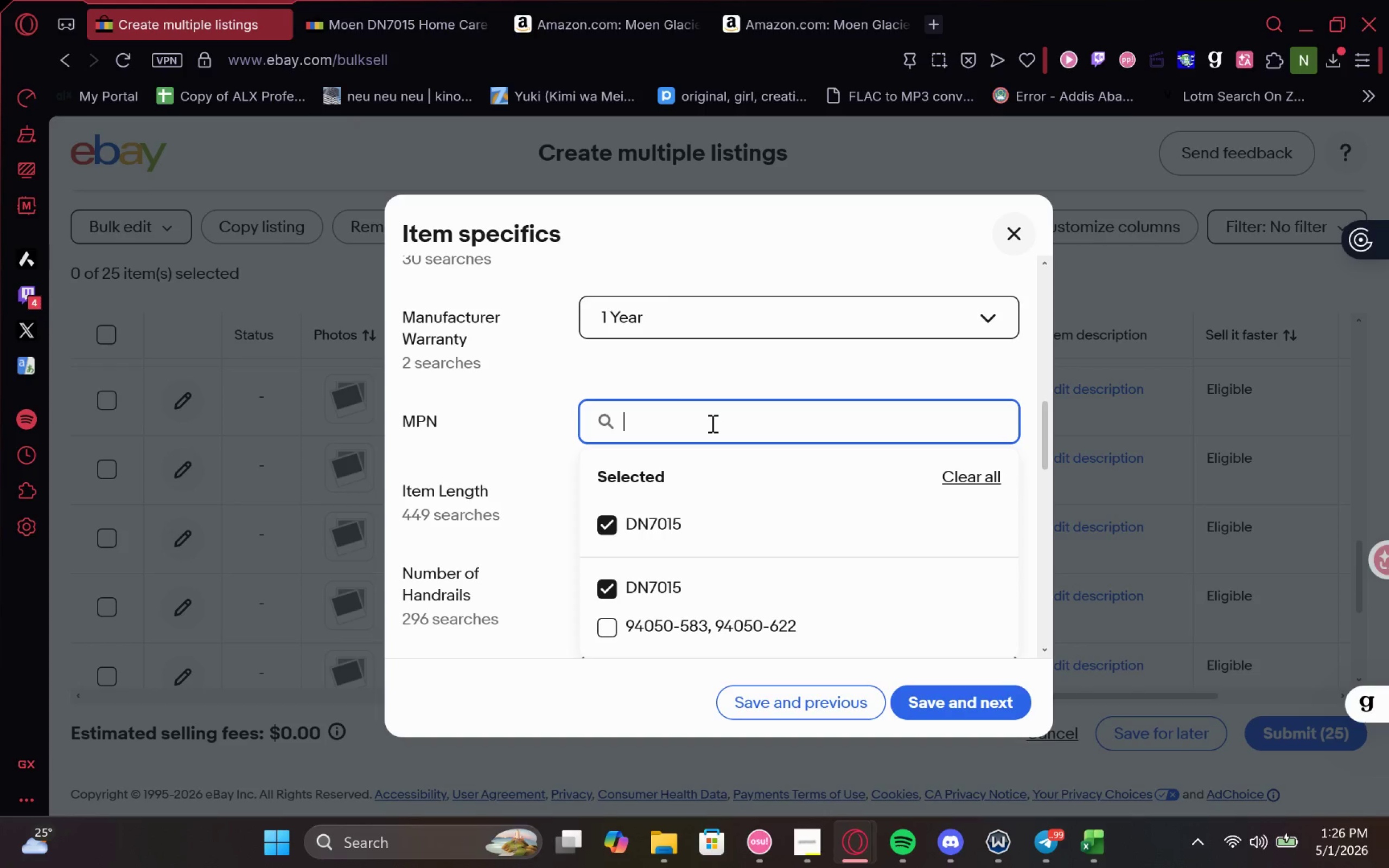 
key(Control+V)
 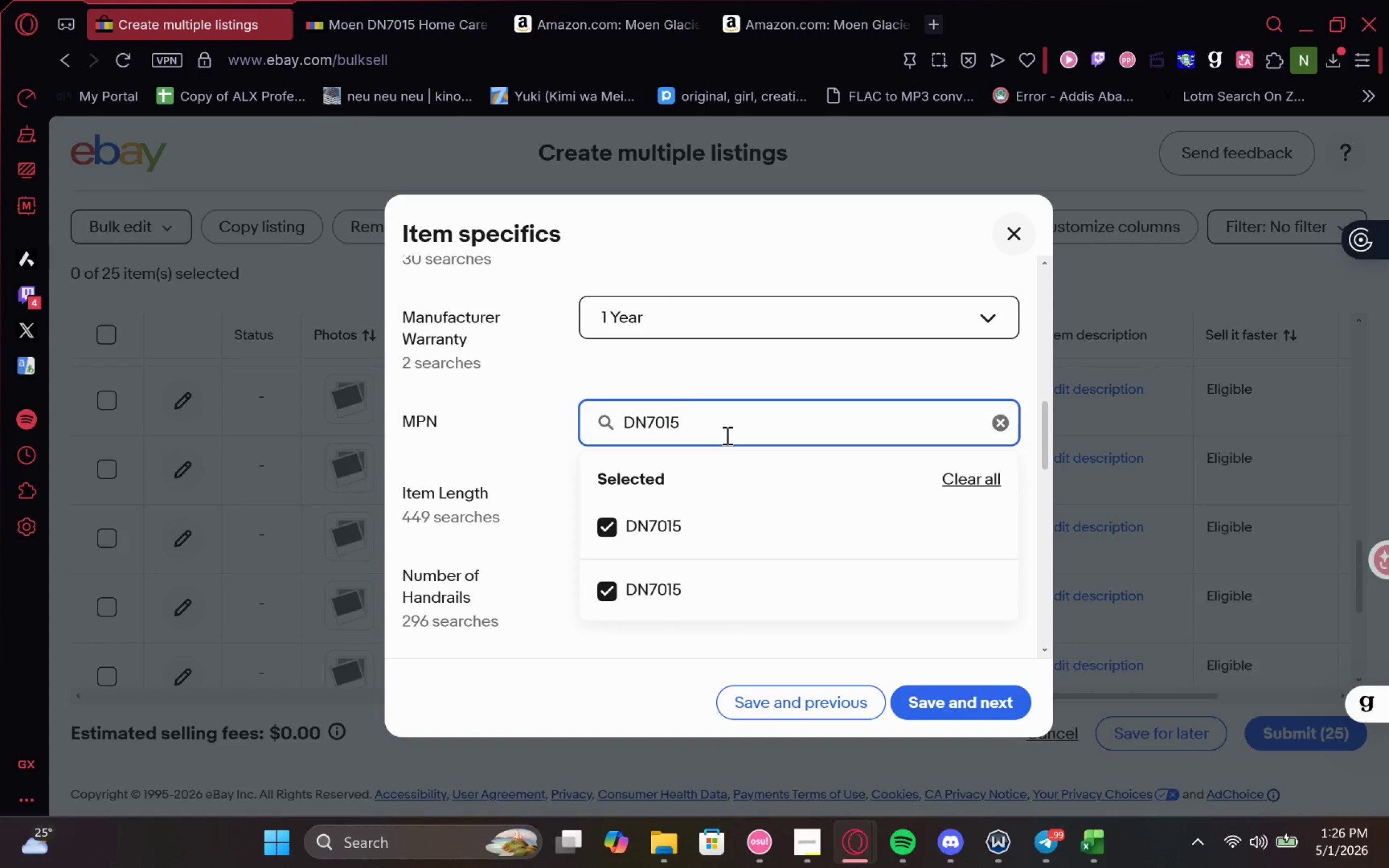 
key(Backspace)
 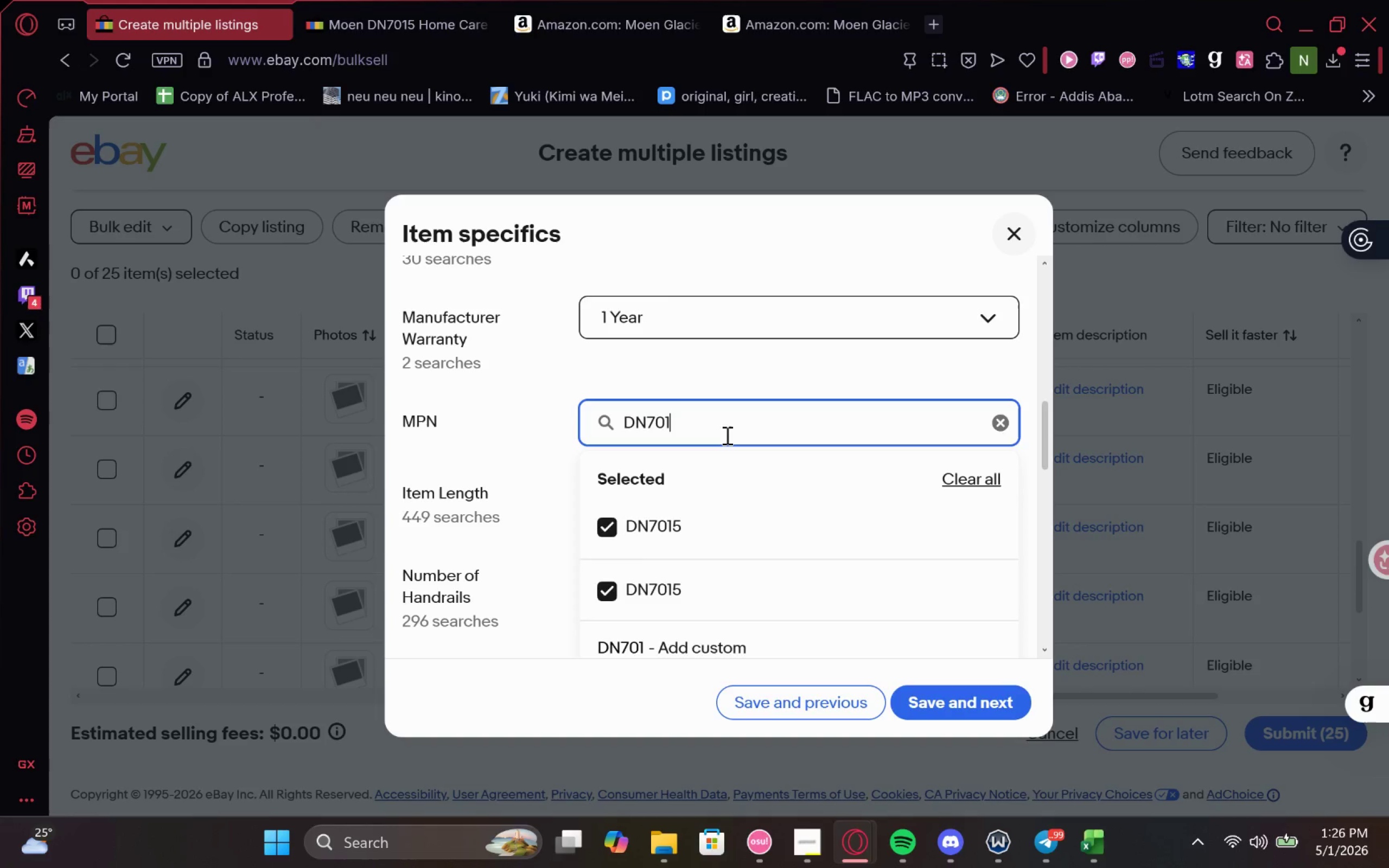 
key(0)
 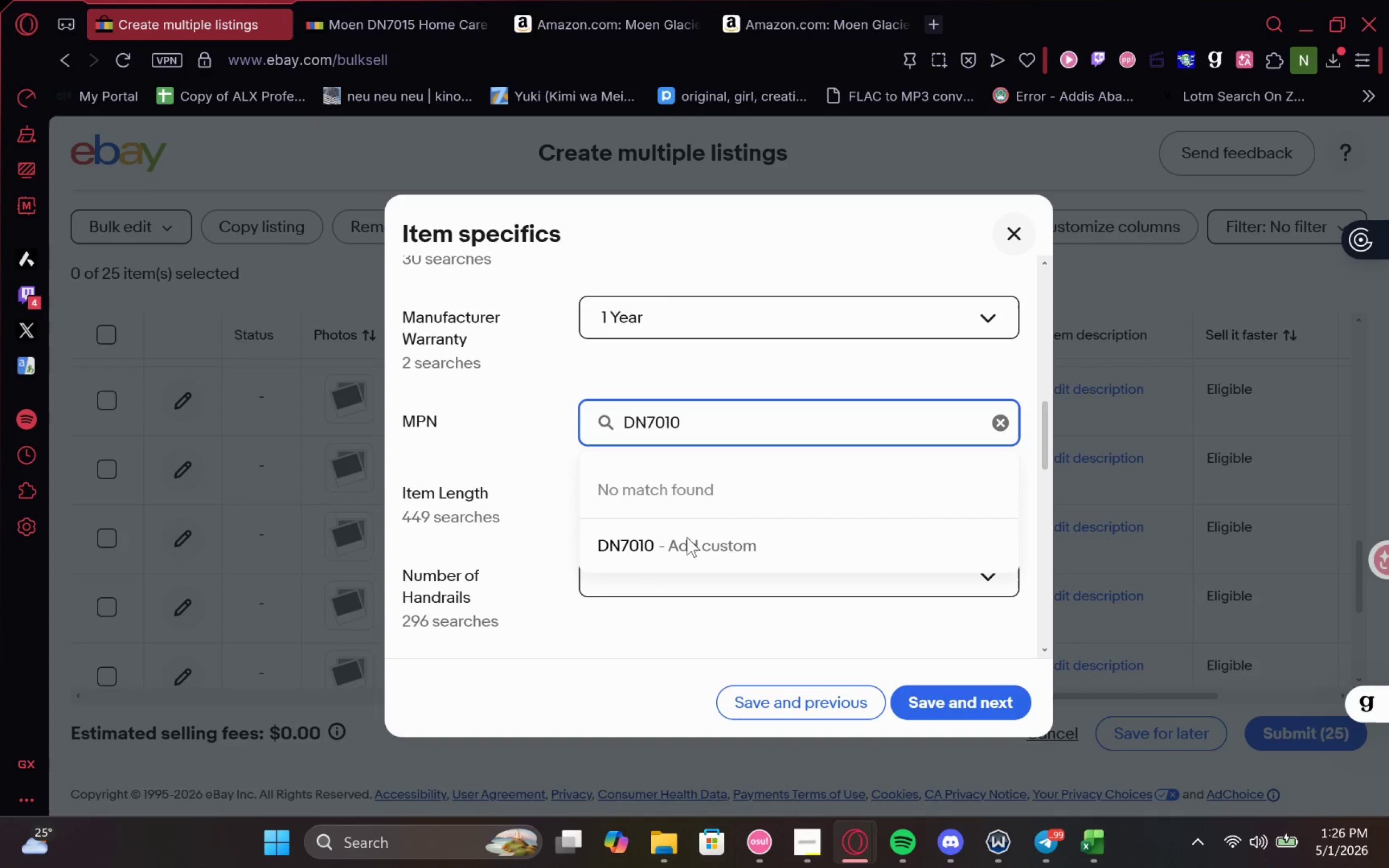 
left_click([630, 570])
 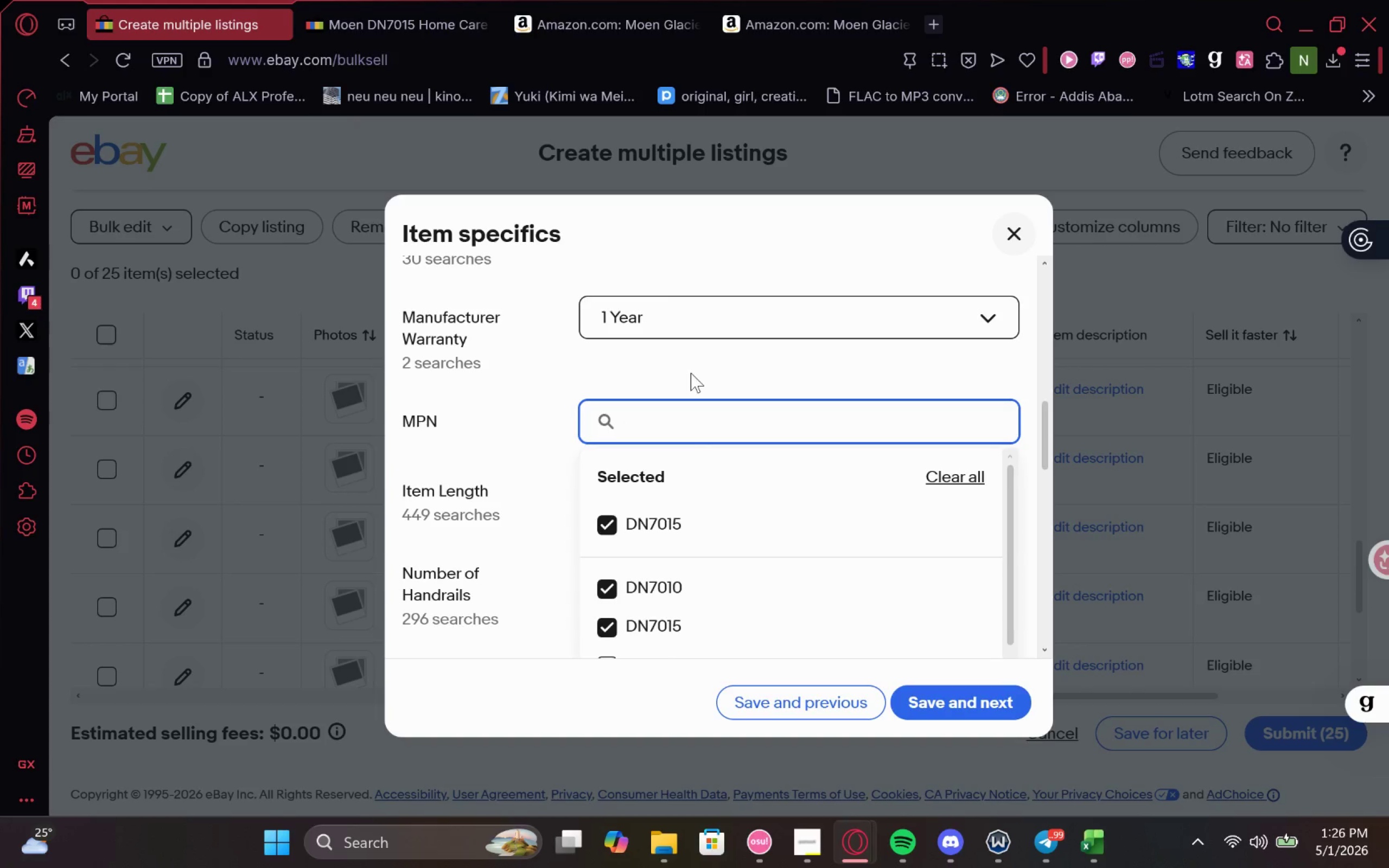 
left_click([705, 354])
 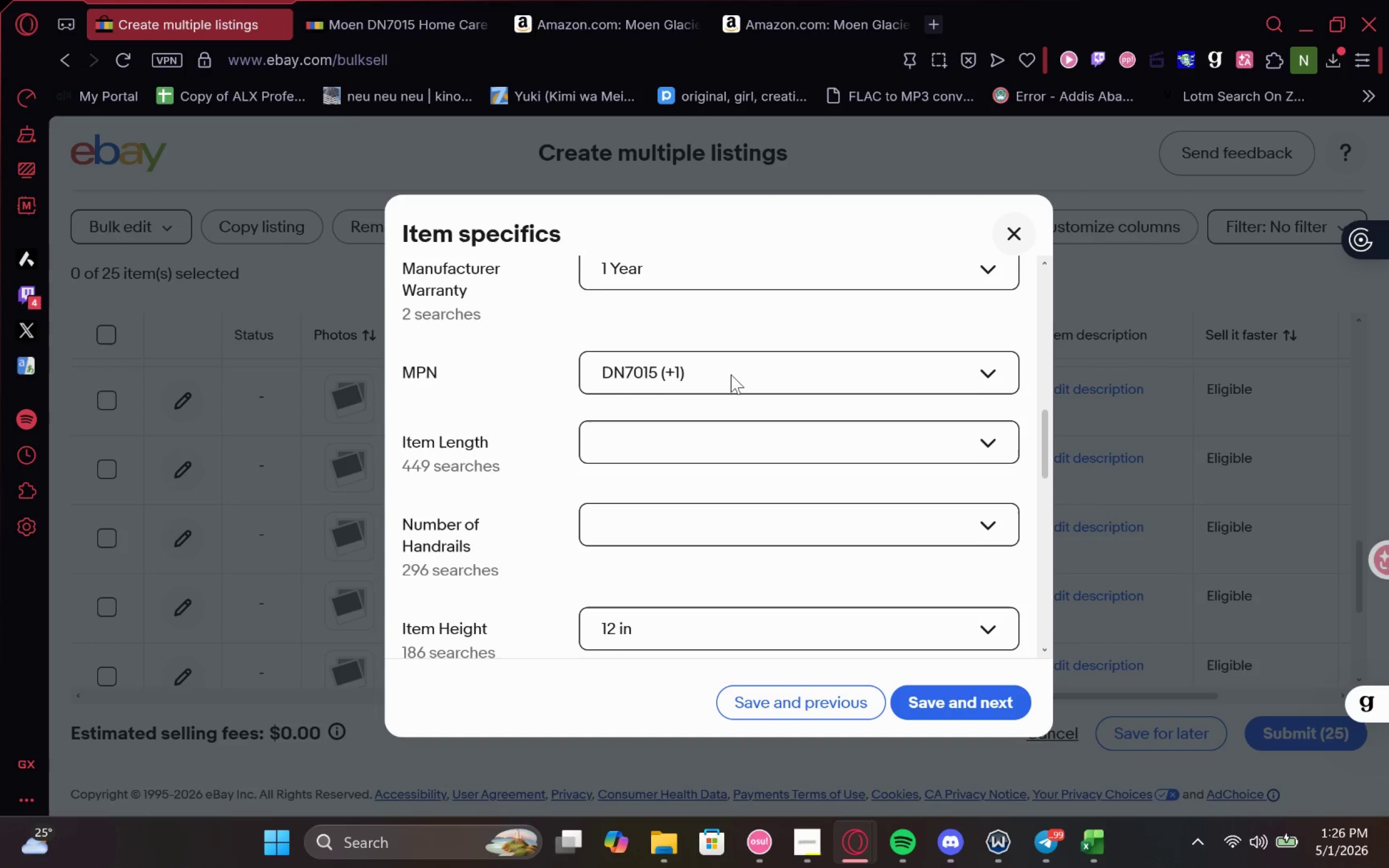 
wait(5.88)
 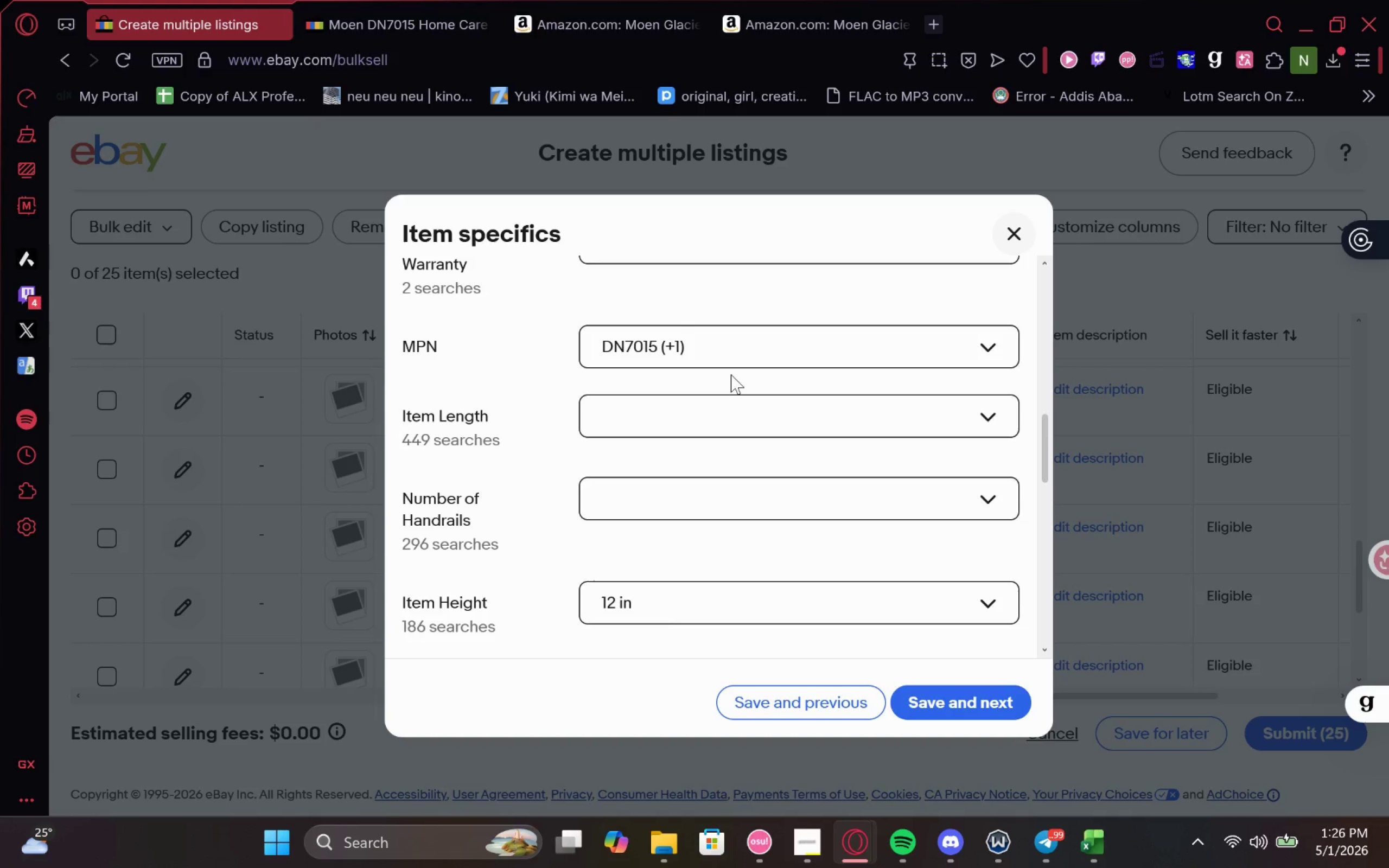 
left_click([635, 559])
 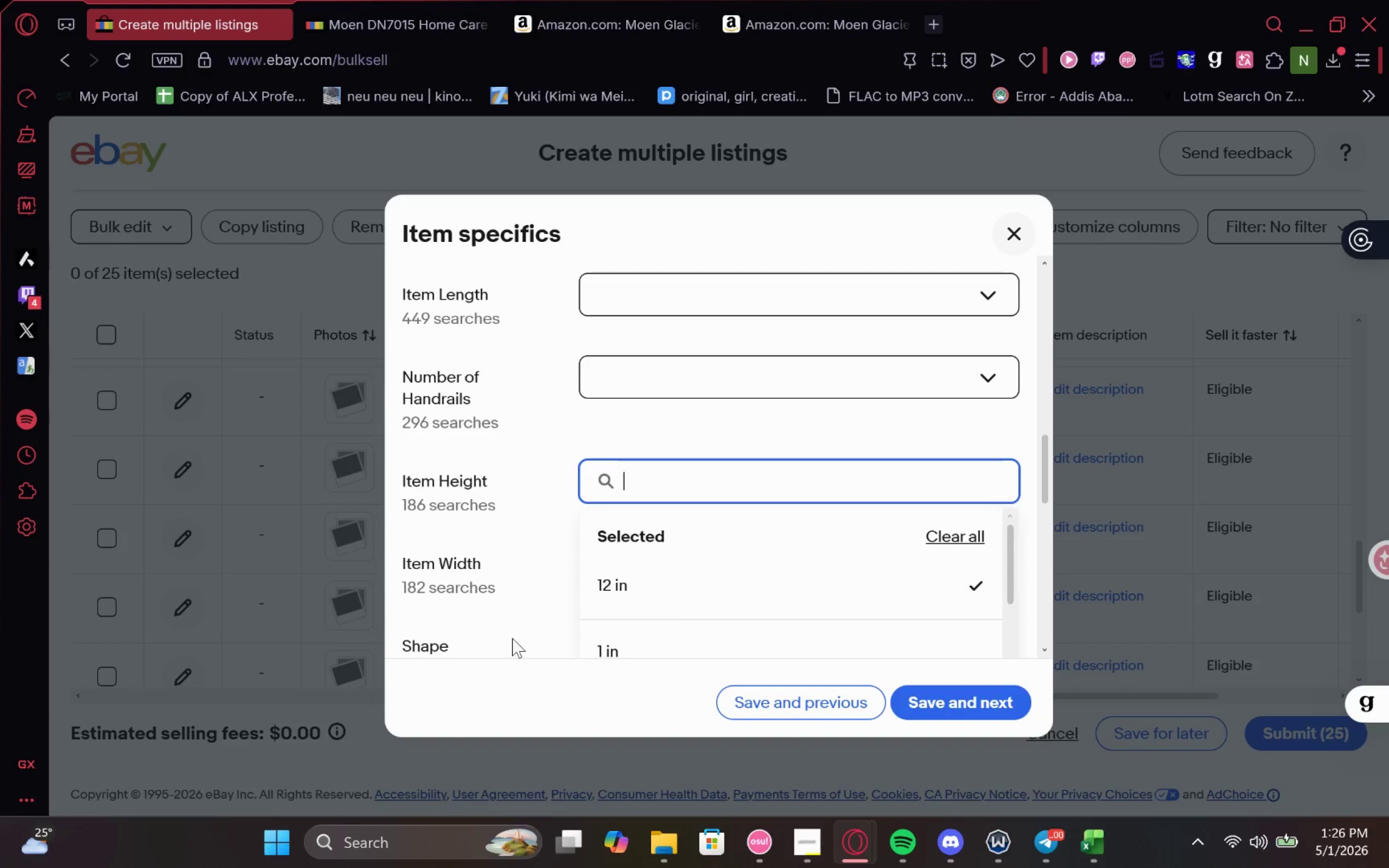 
left_click_drag(start_coordinate=[630, 585], to_coordinate=[588, 585])
 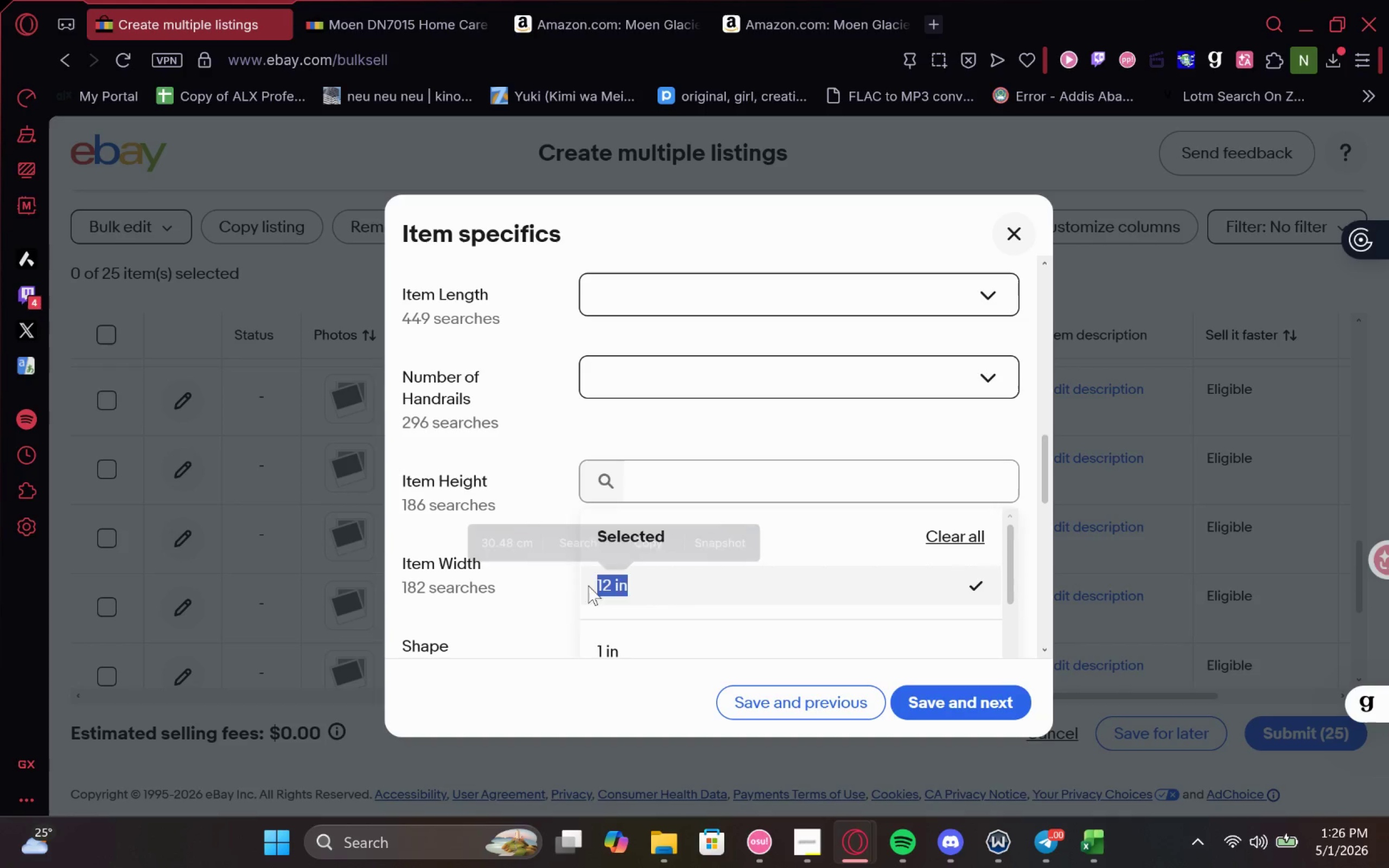 
key(Control+C)
 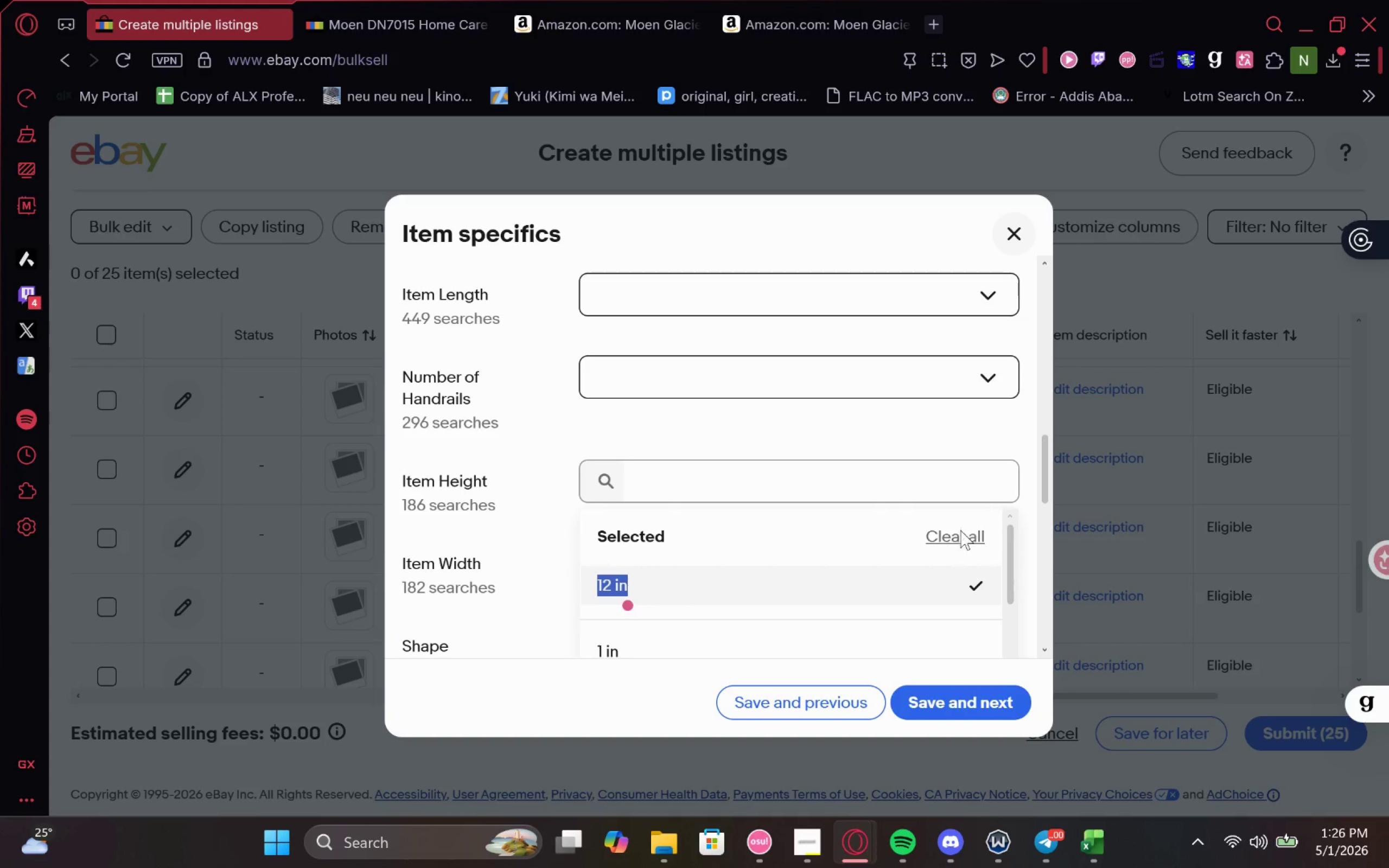 
left_click([957, 536])
 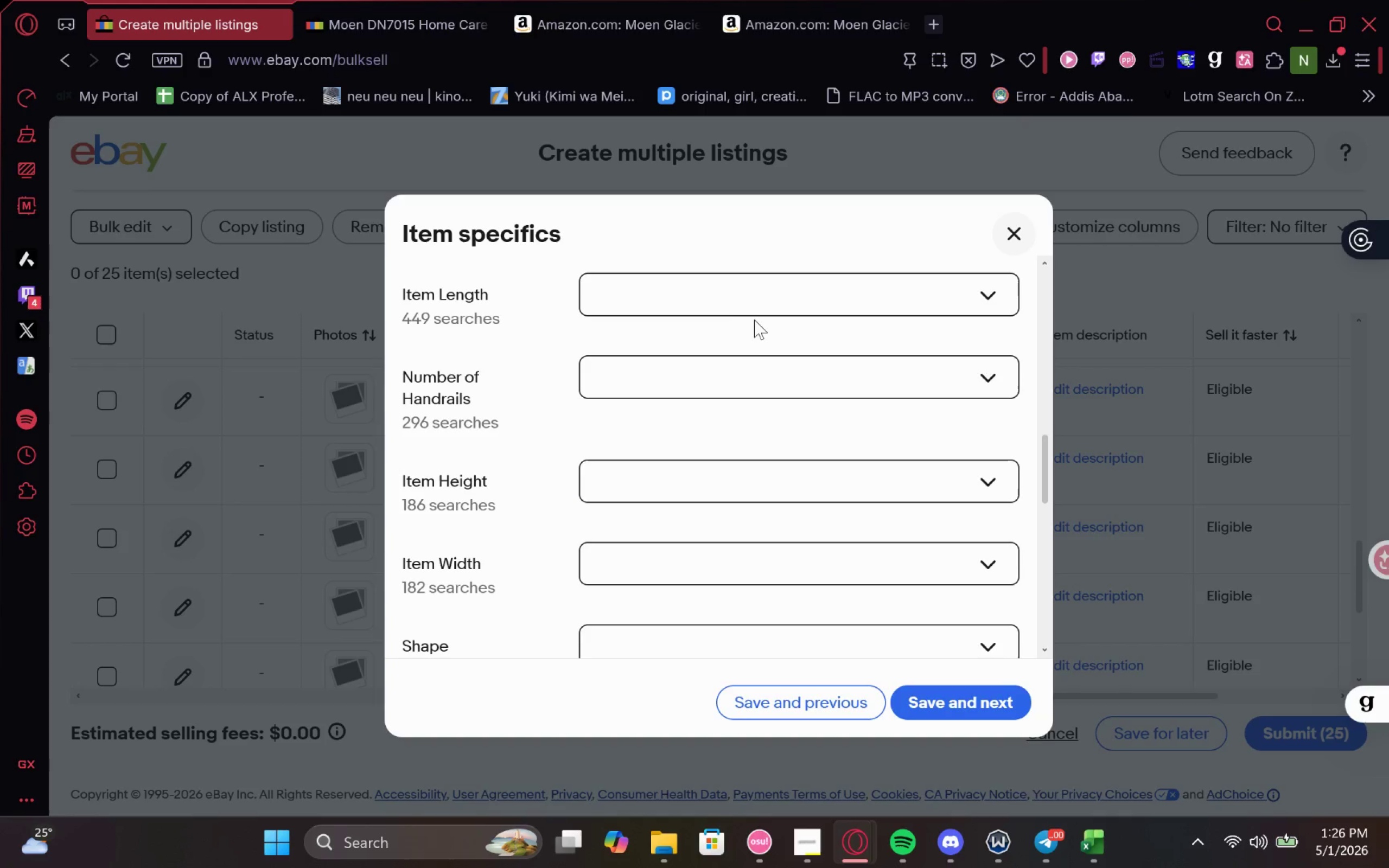 
double_click([763, 302])
 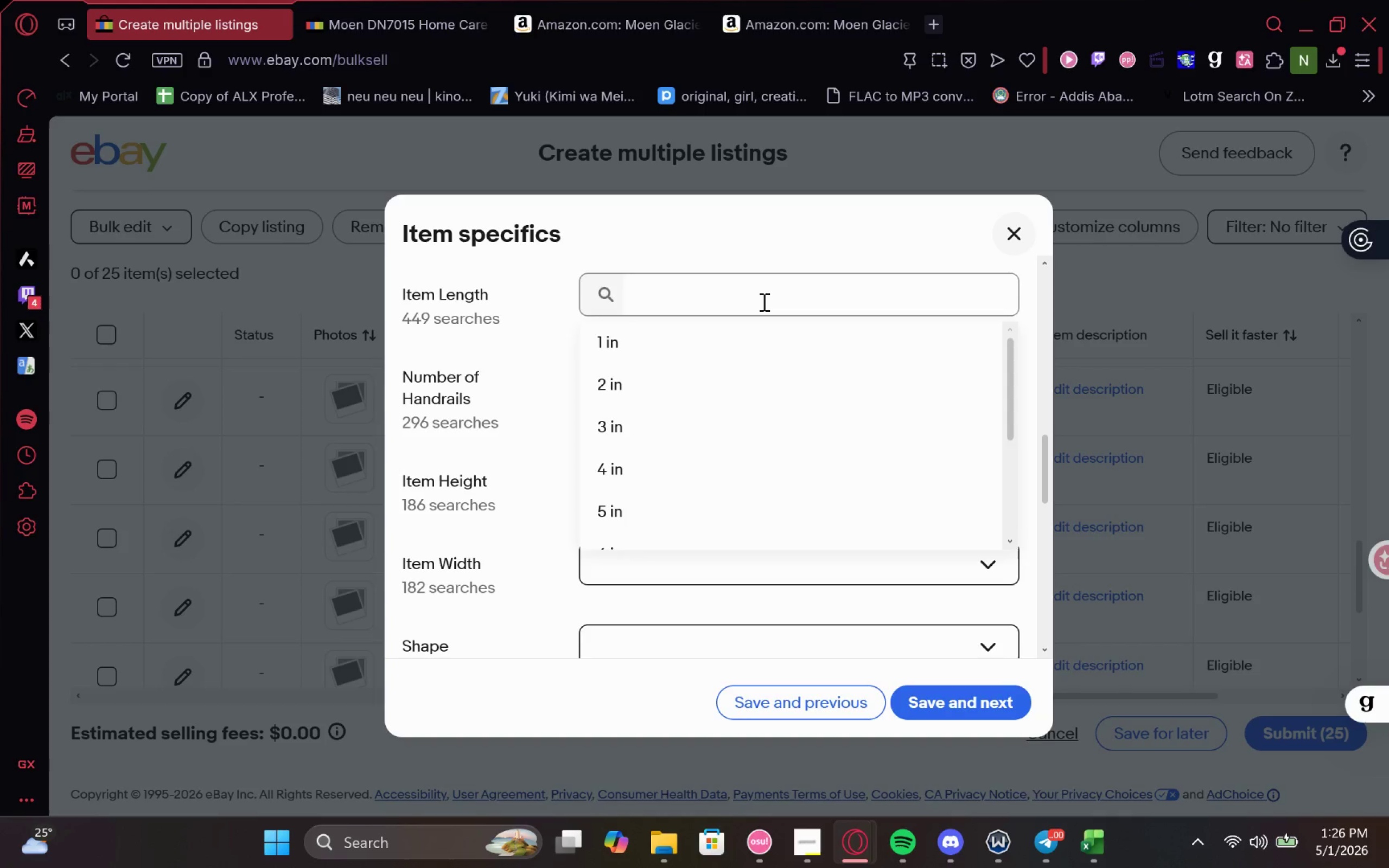 
left_click([763, 302])
 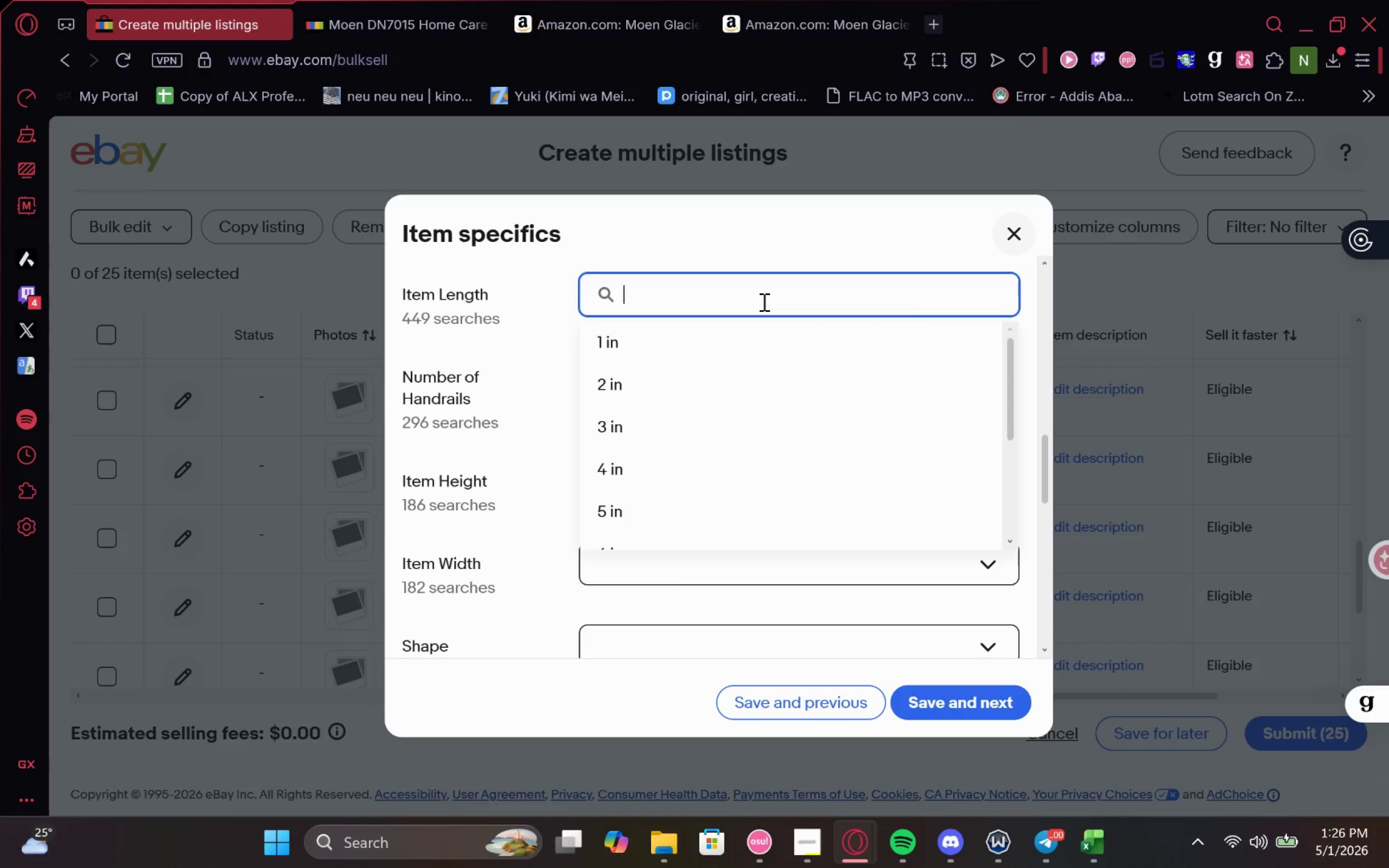 
key(Control+V)
 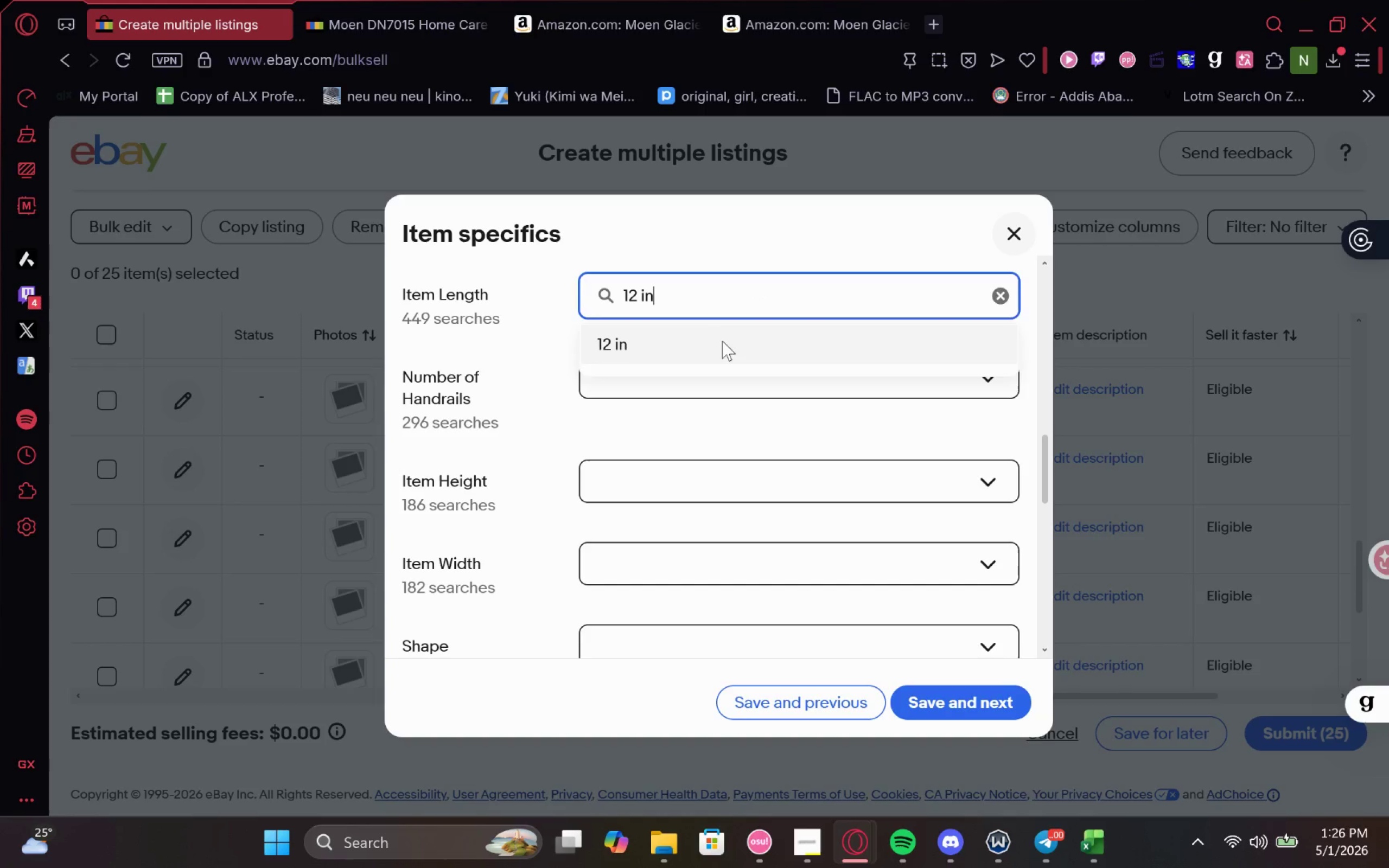 
left_click([719, 342])
 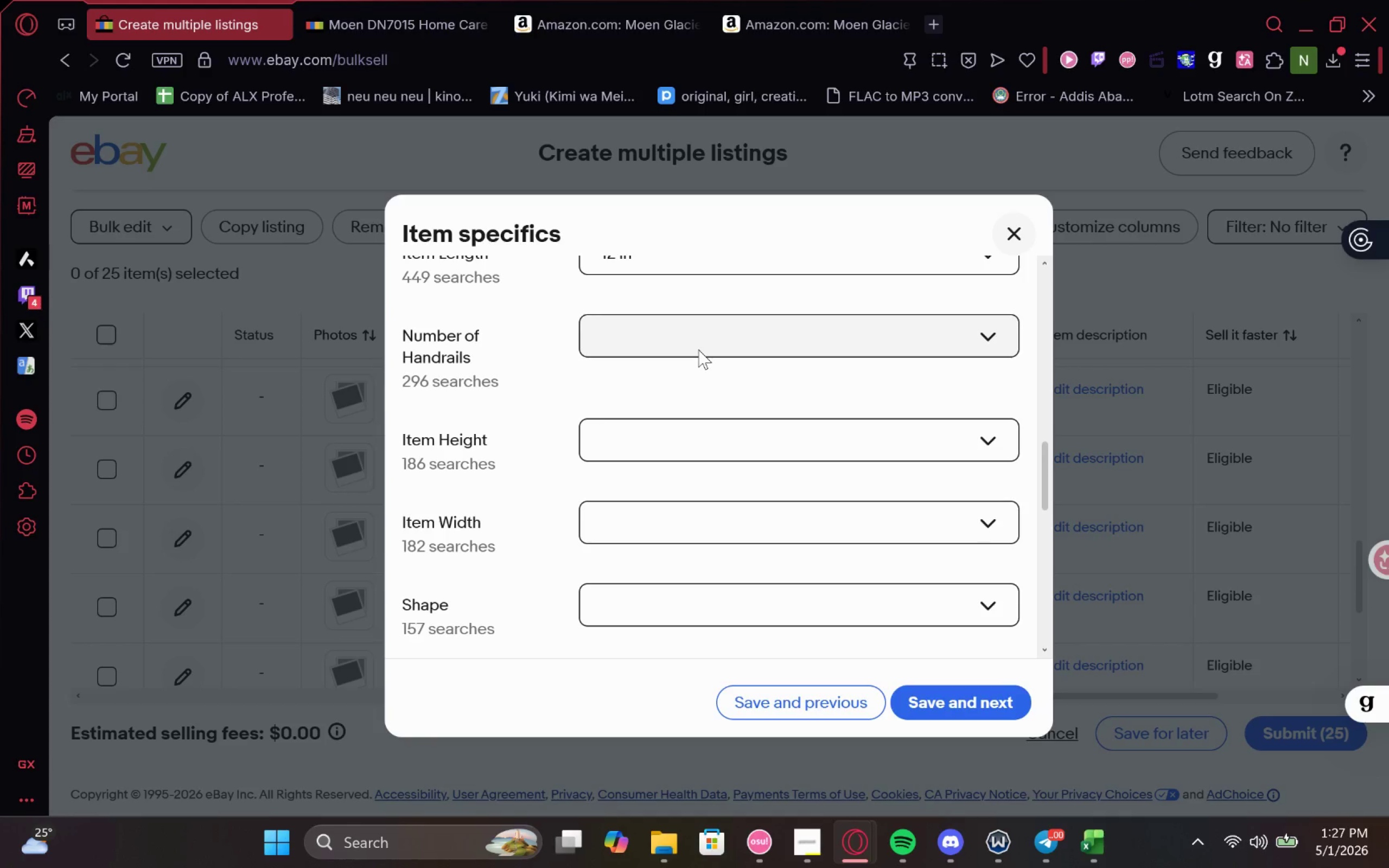 
left_click([685, 322])
 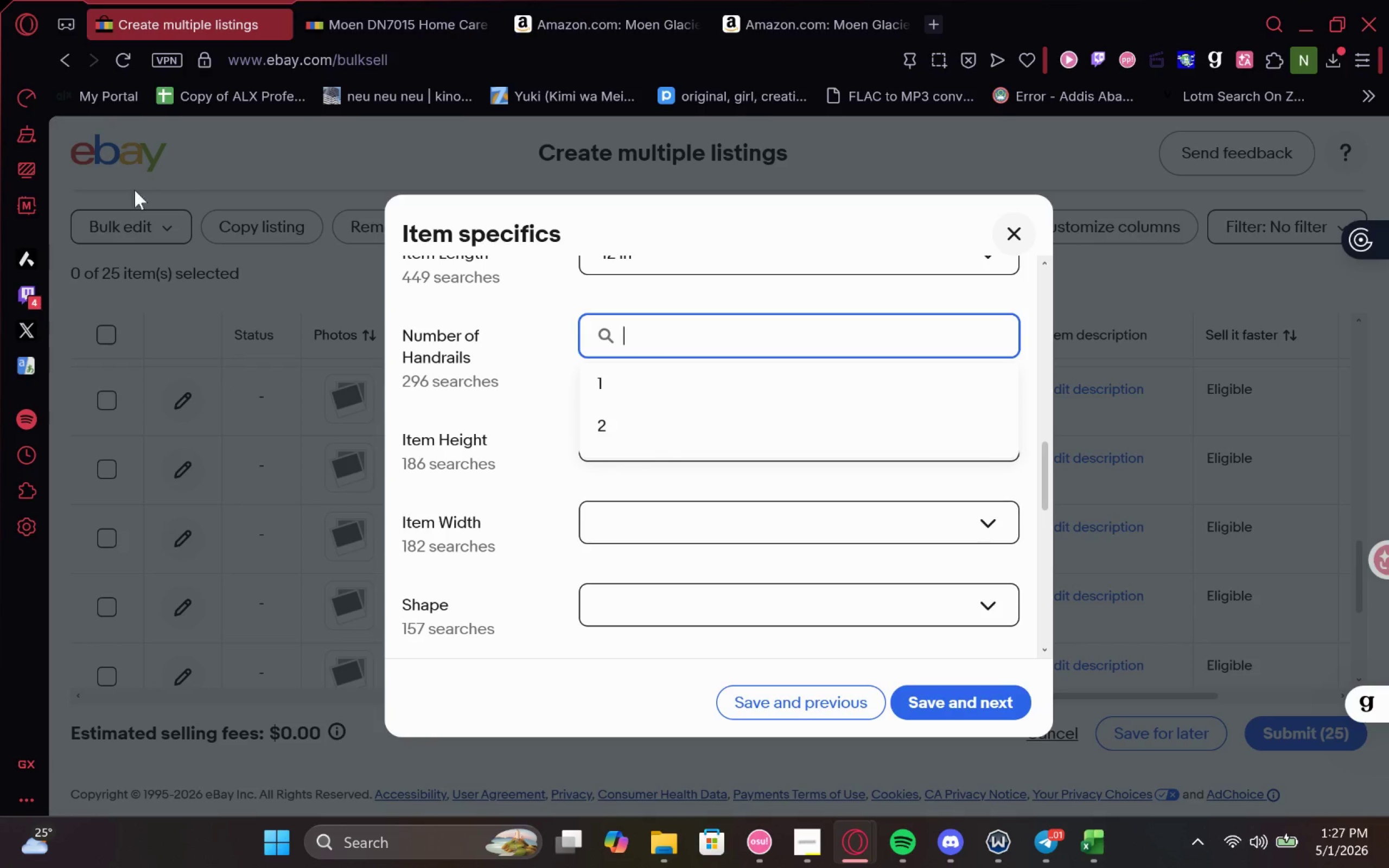 
left_click([355, 7])
 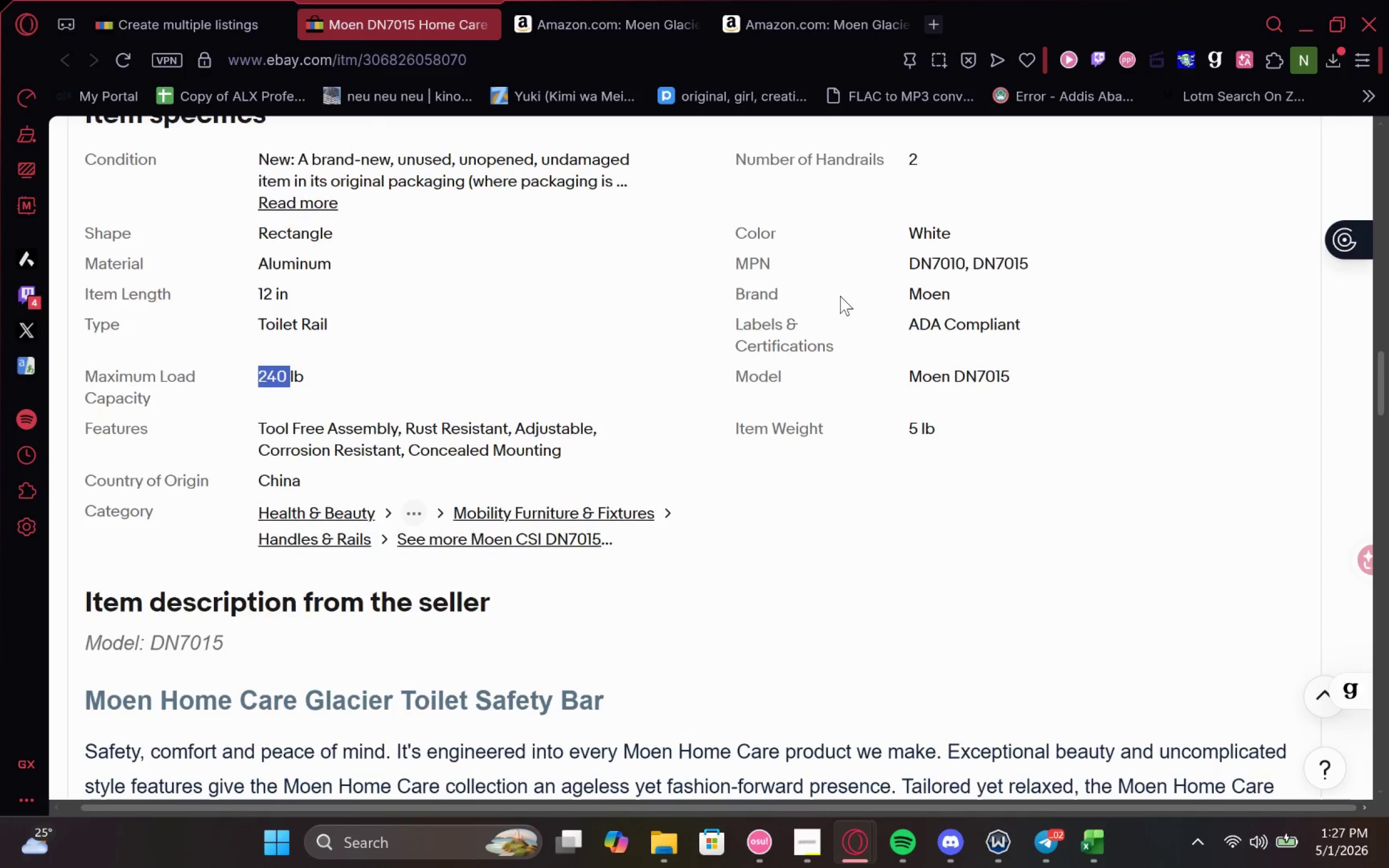 
left_click([172, 22])
 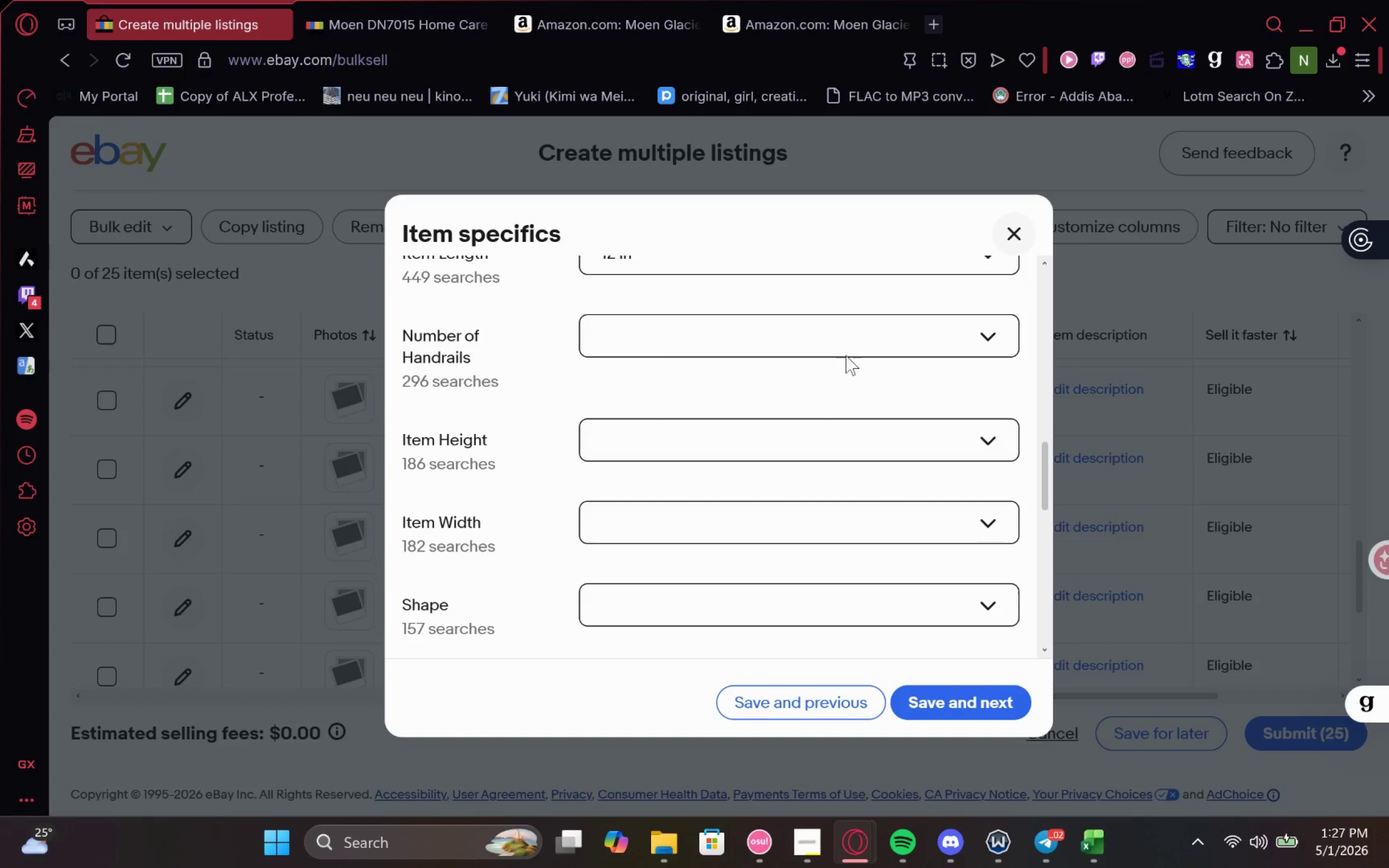 
left_click([856, 331])
 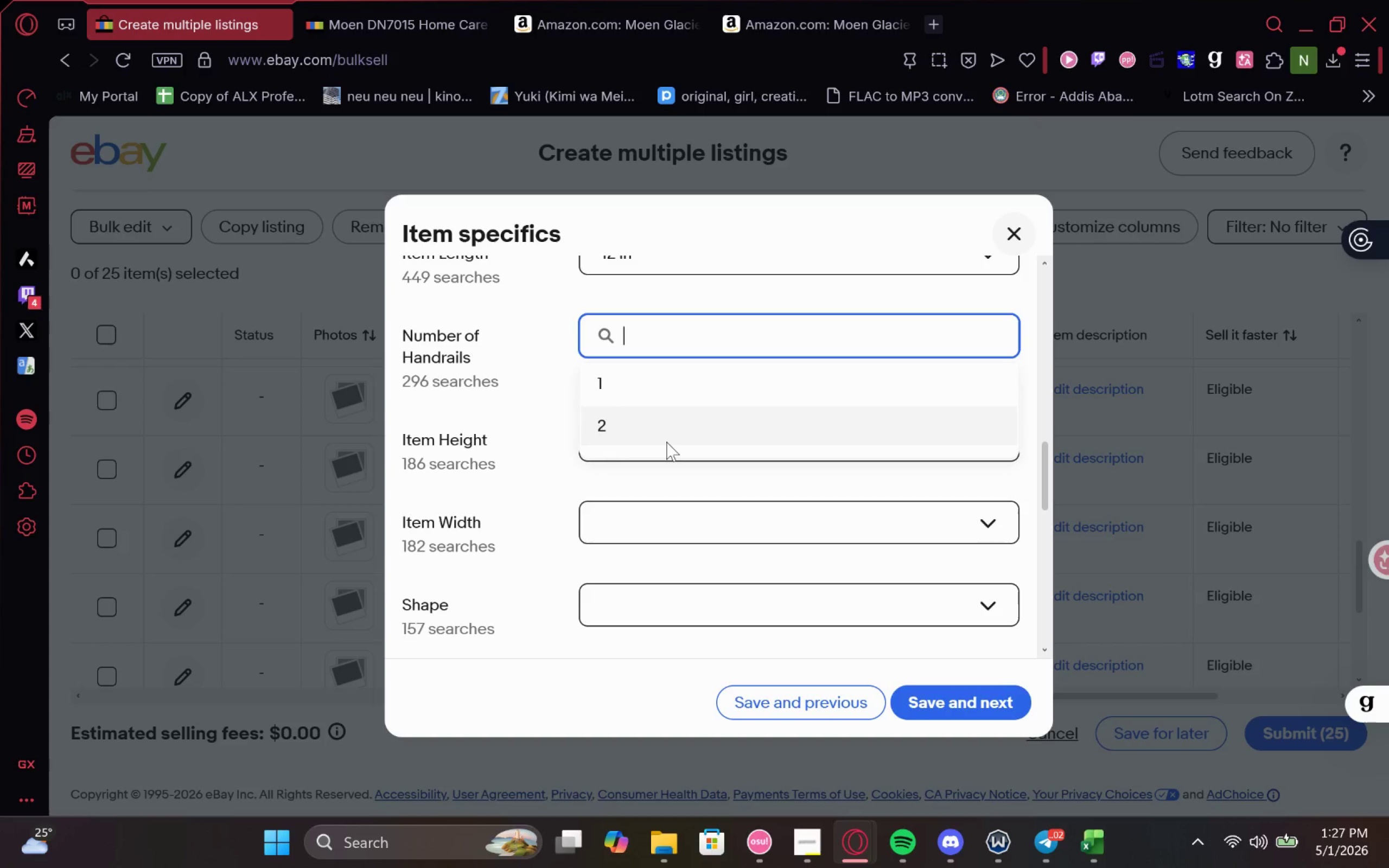 
left_click([666, 442])
 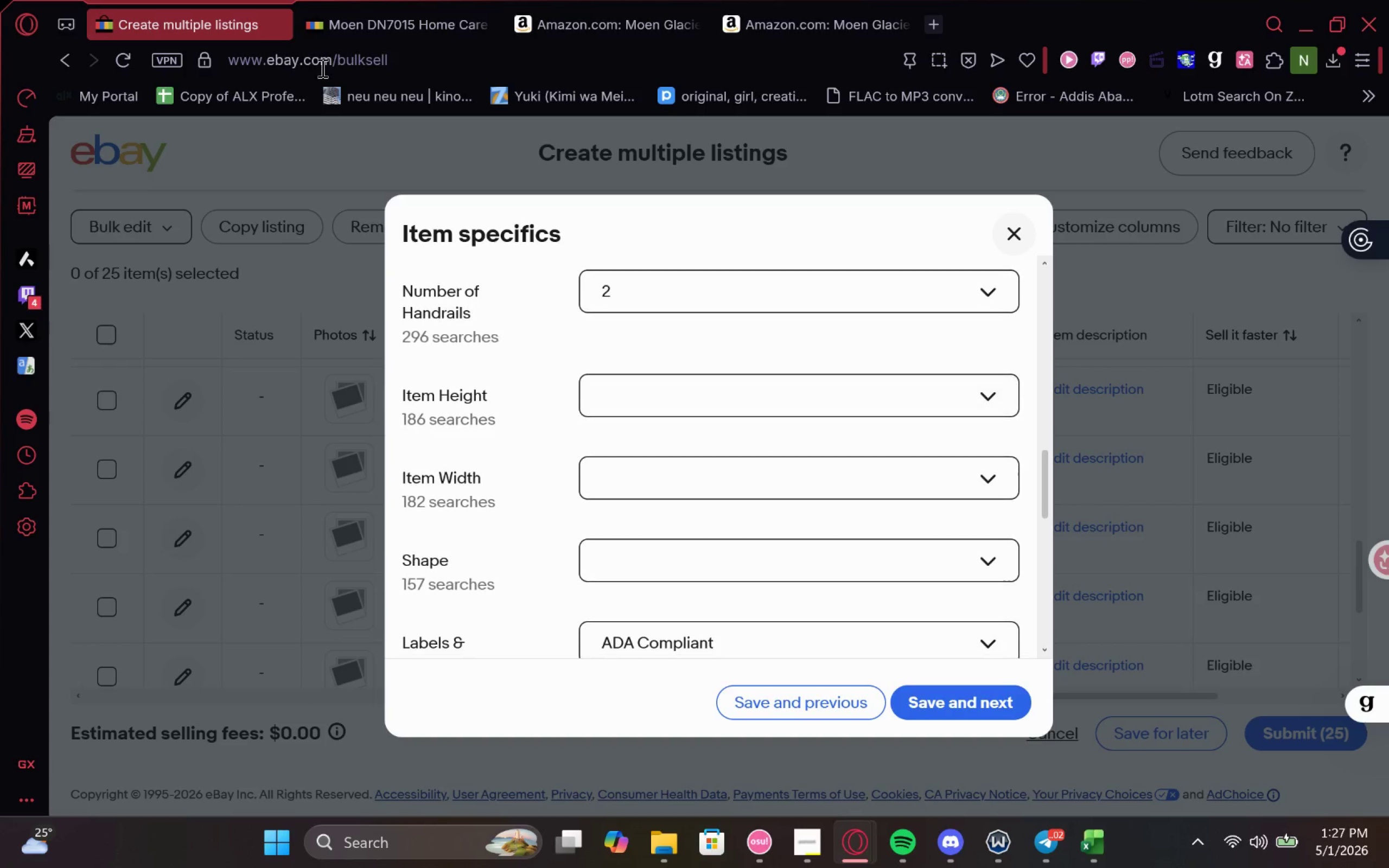 
left_click([352, 0])
 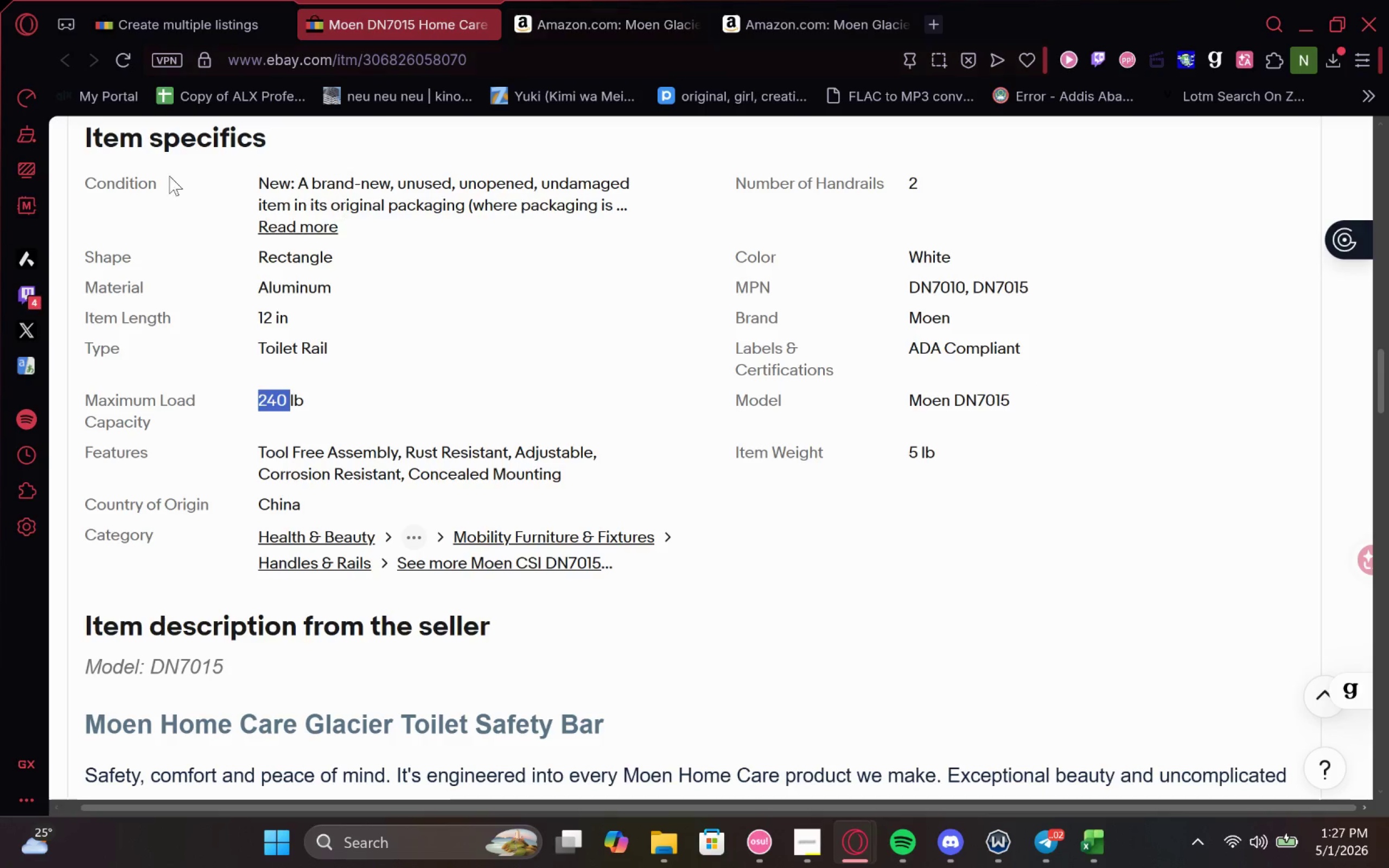 
left_click([158, 25])
 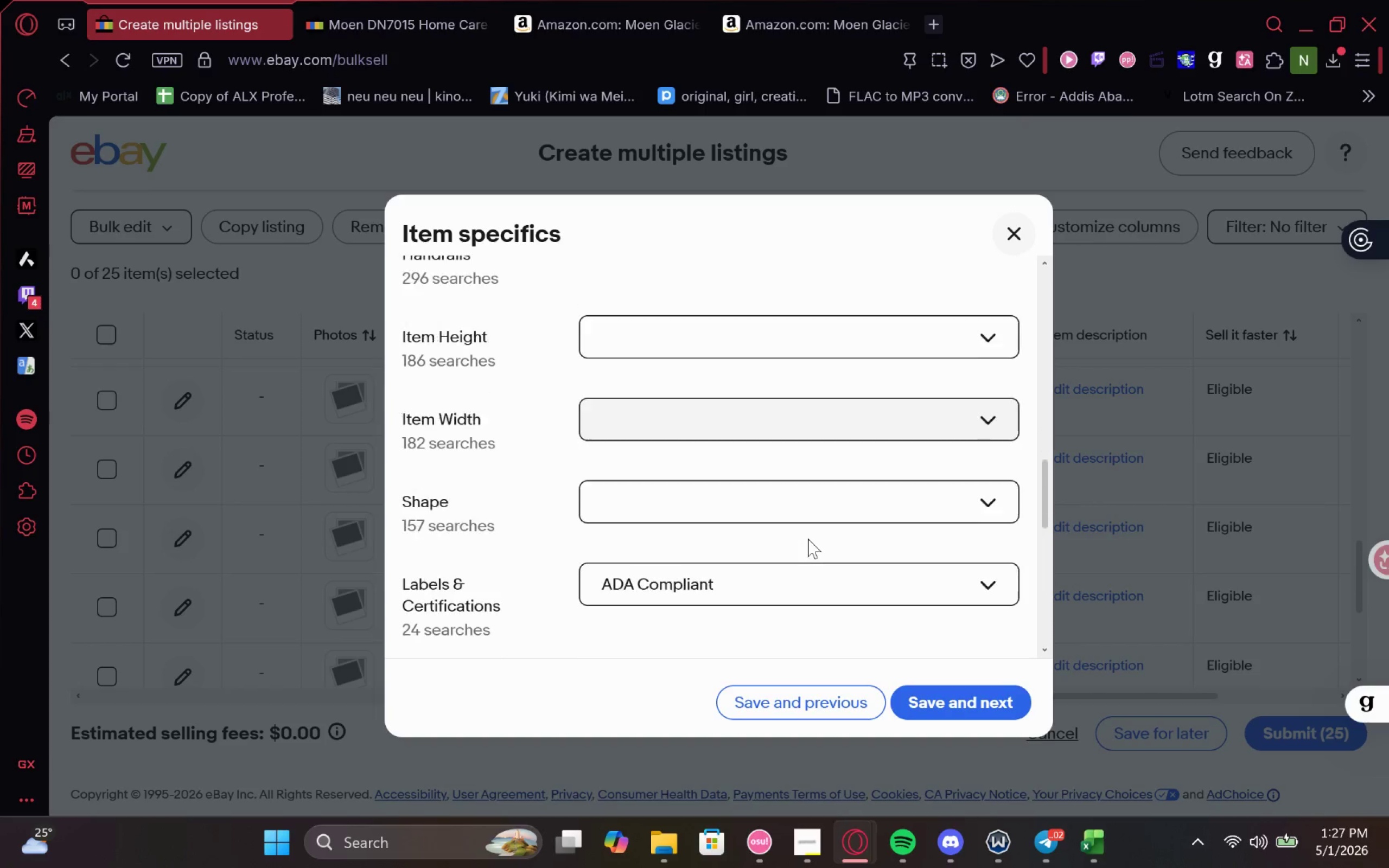 
left_click([824, 459])
 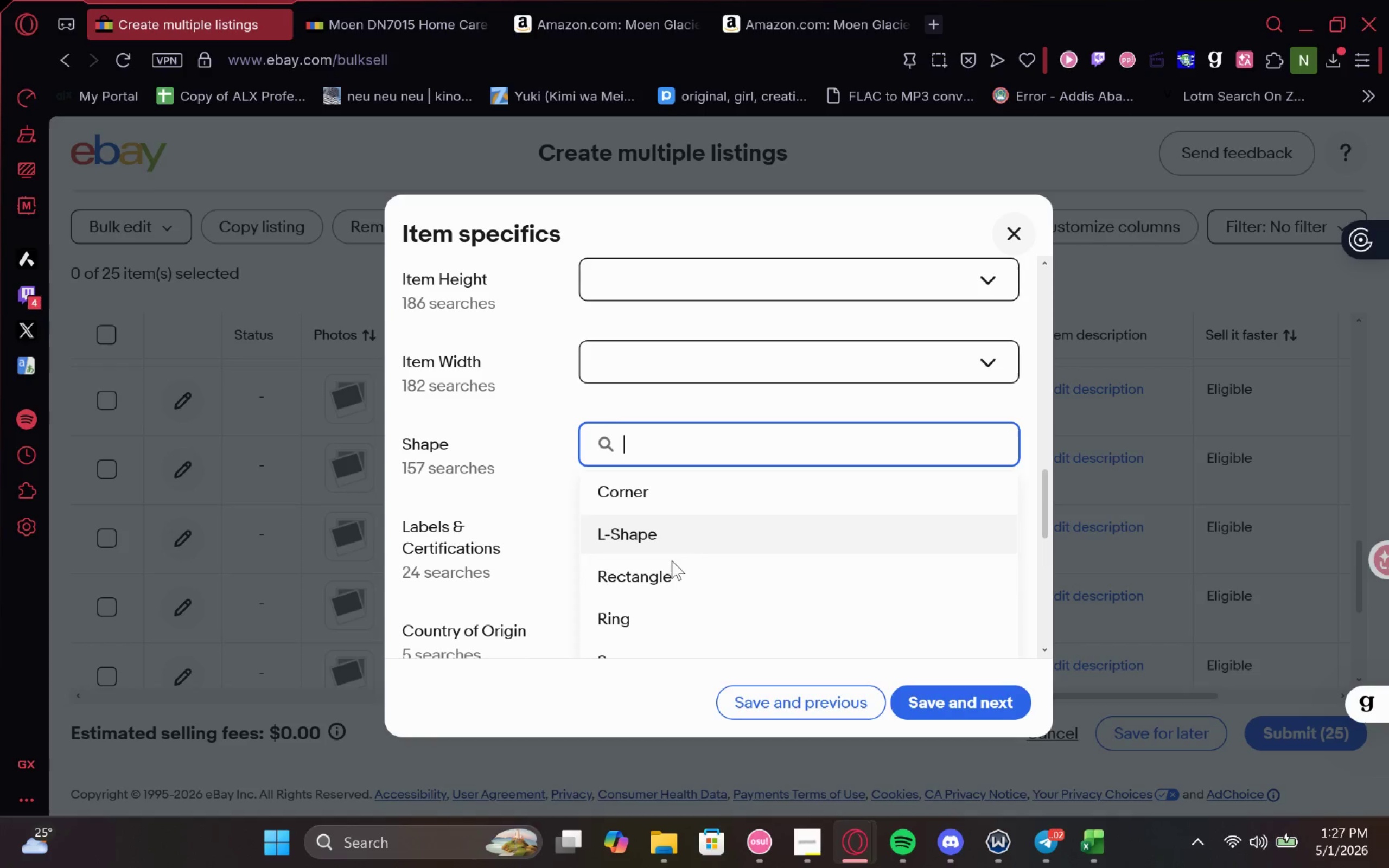 
left_click([672, 573])
 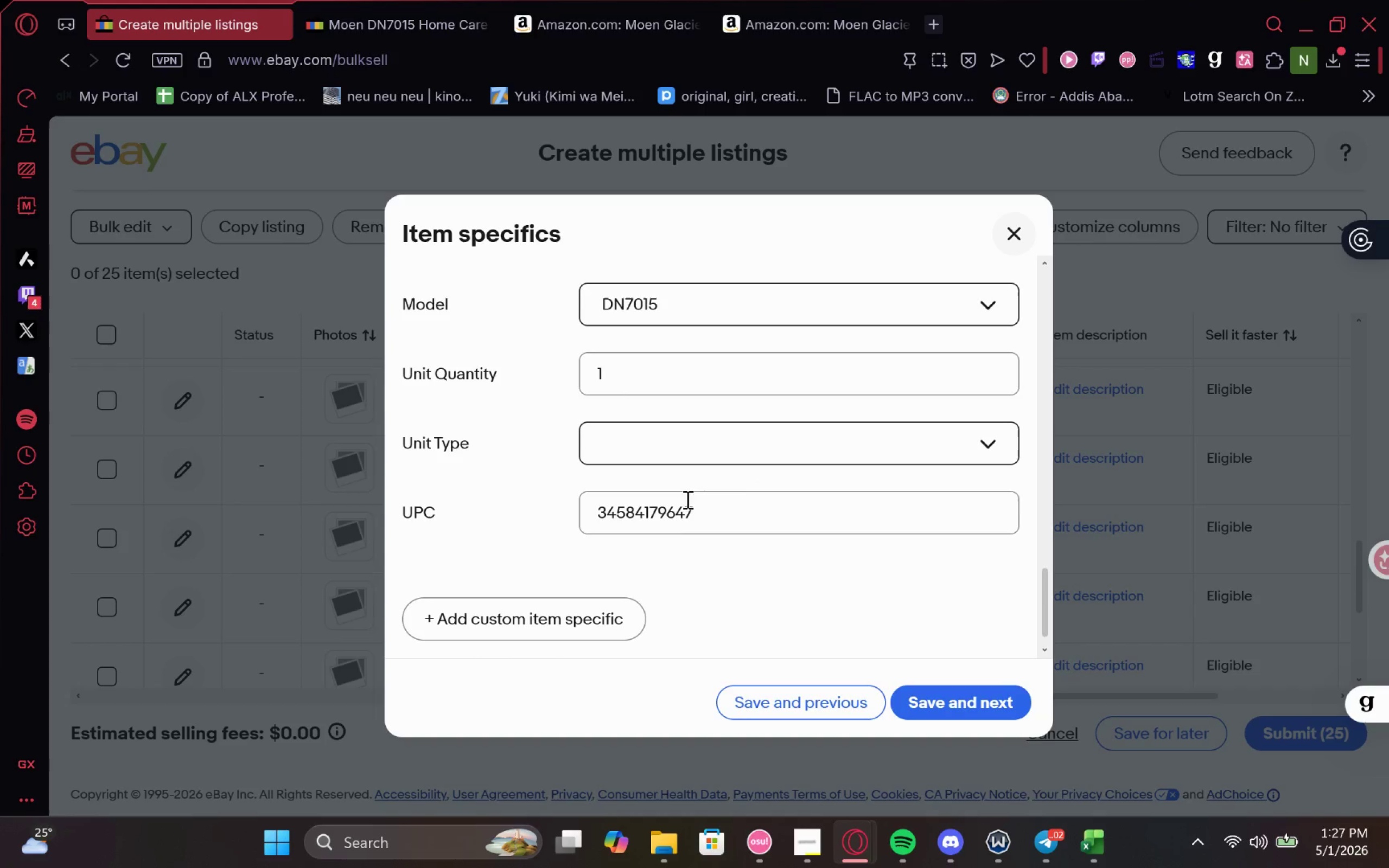 
left_click([609, 1])
 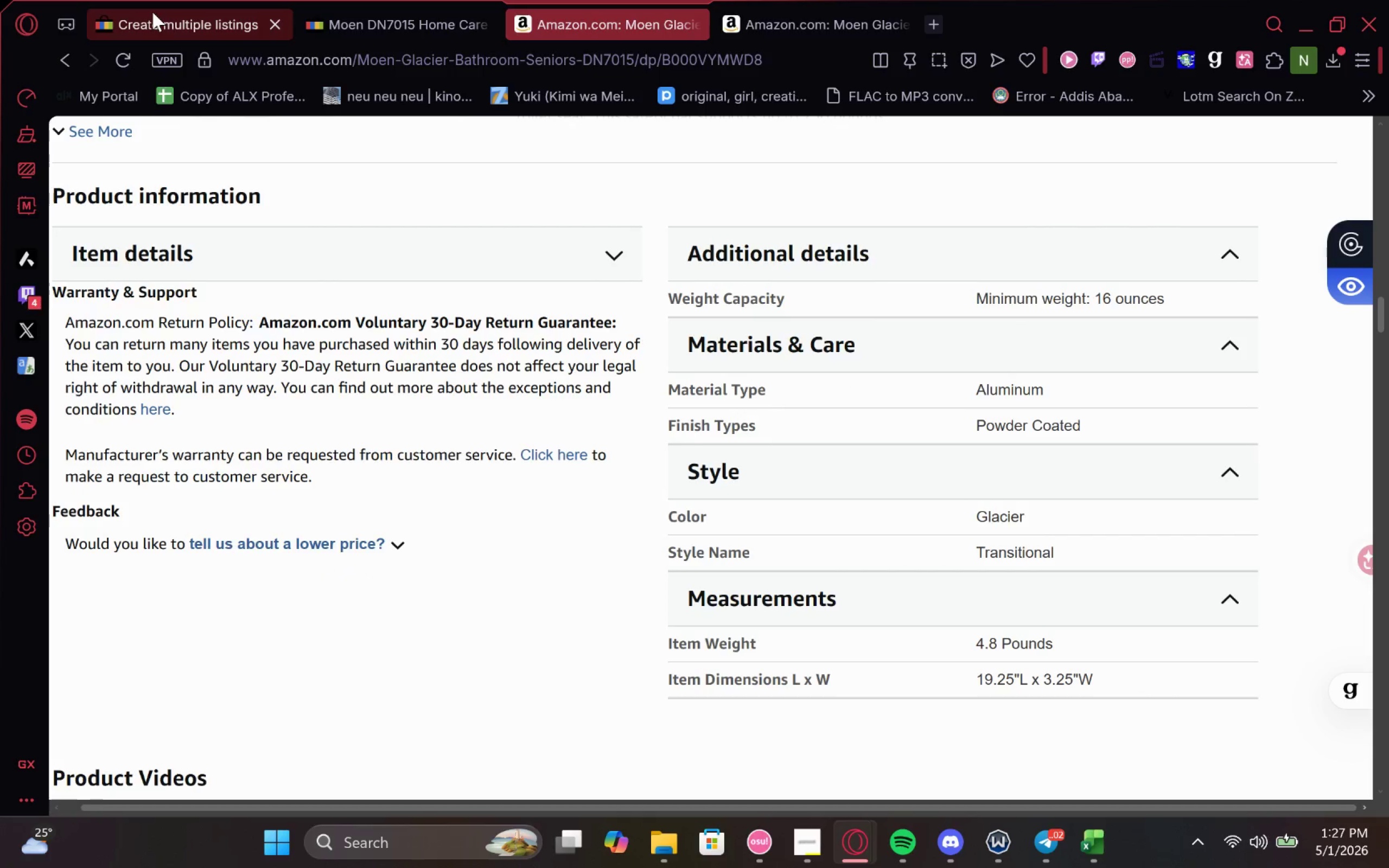 
wait(6.79)
 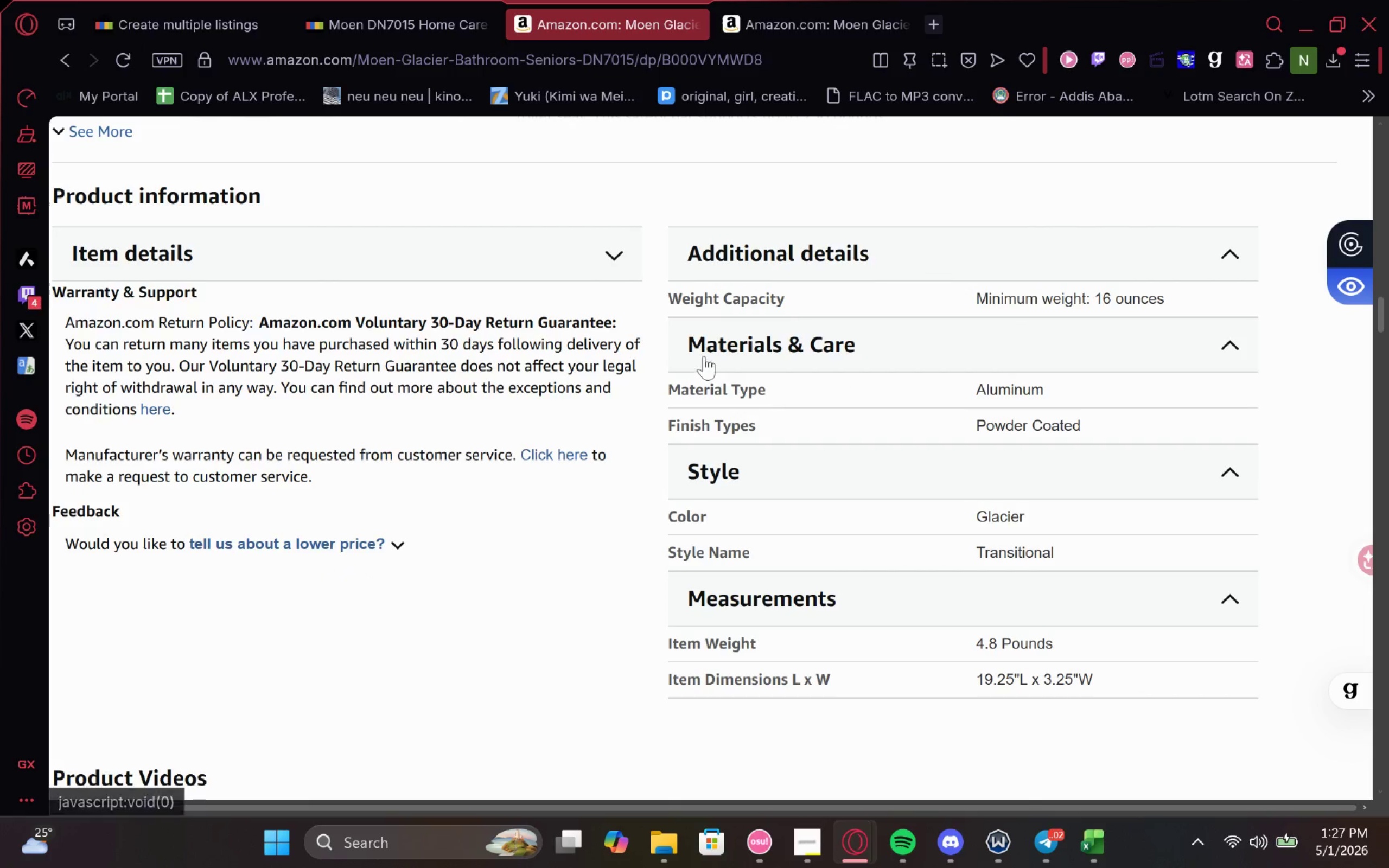 
left_click([152, 12])
 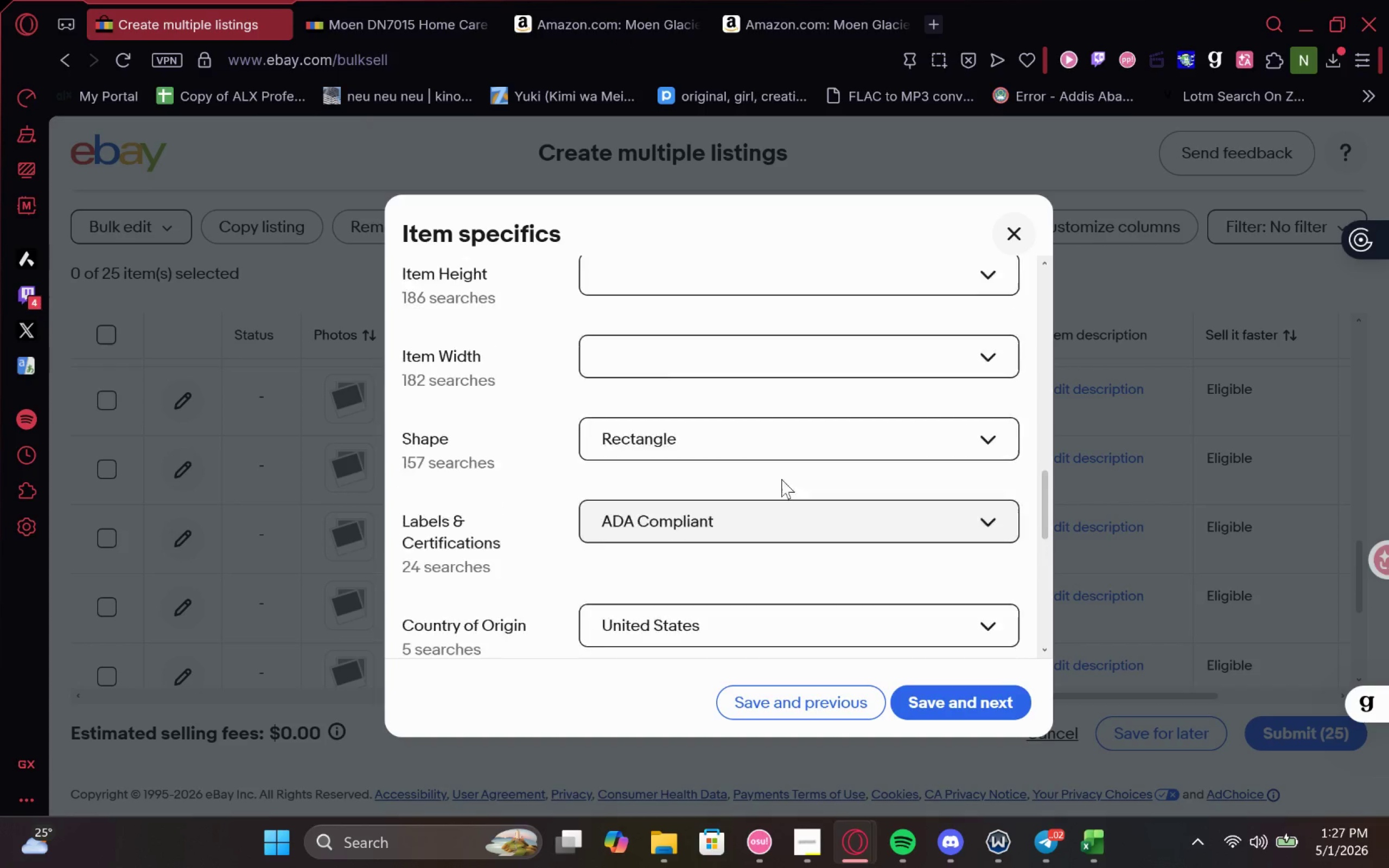 
left_click([700, 411])
 